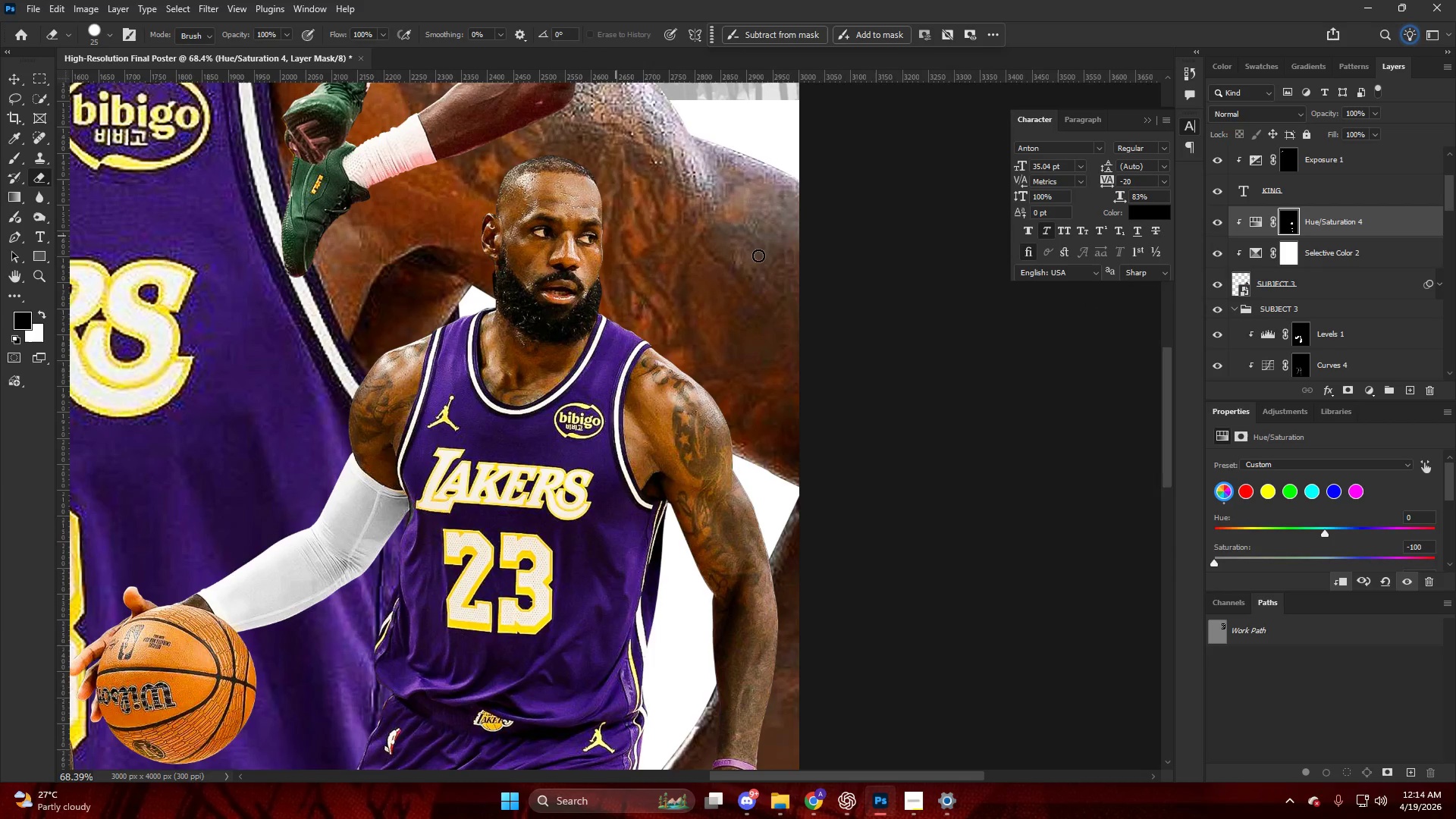 
left_click([1366, 392])
 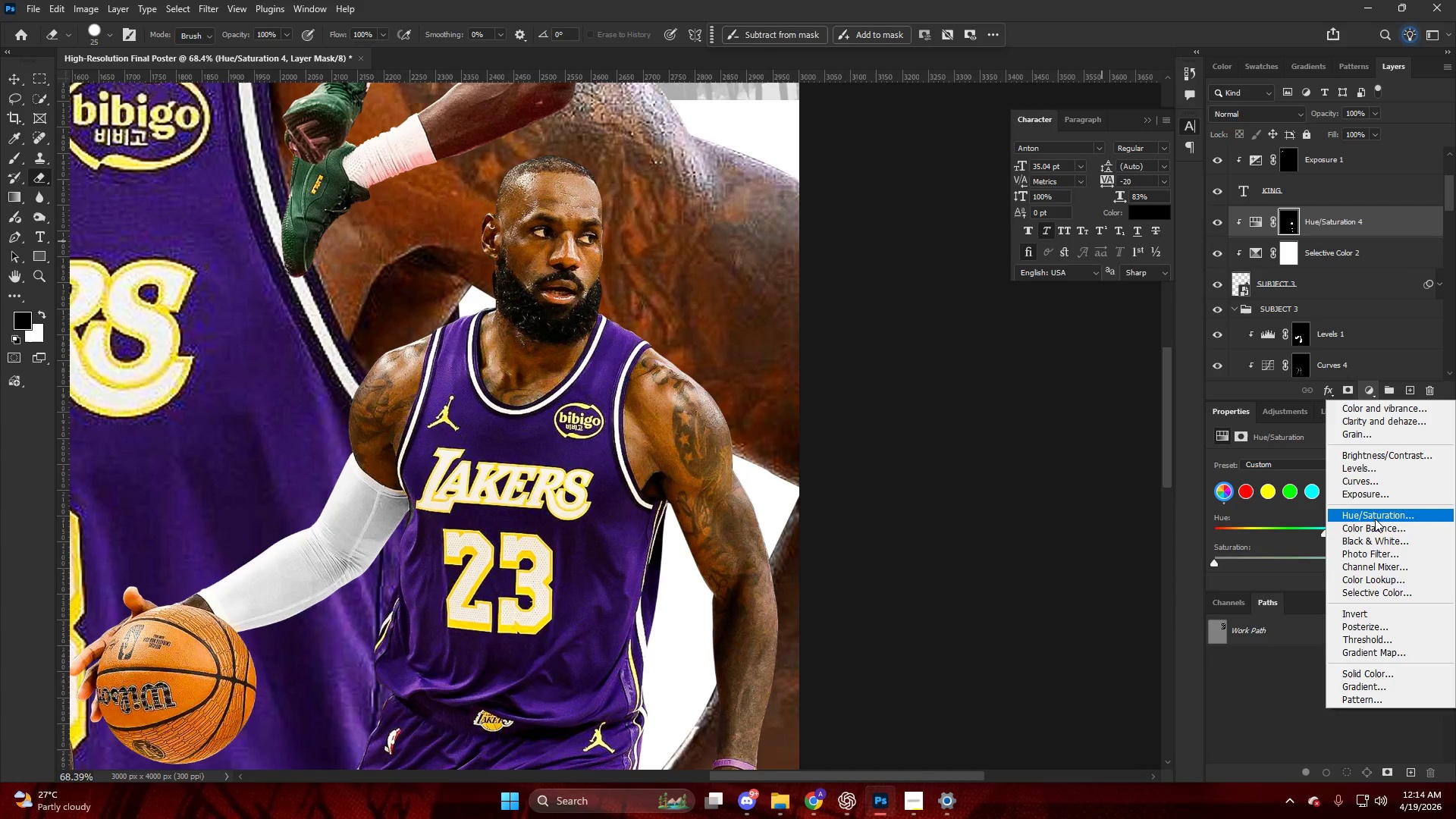 
hold_key(key=AltLeft, duration=0.73)
left_click([1332, 240])
 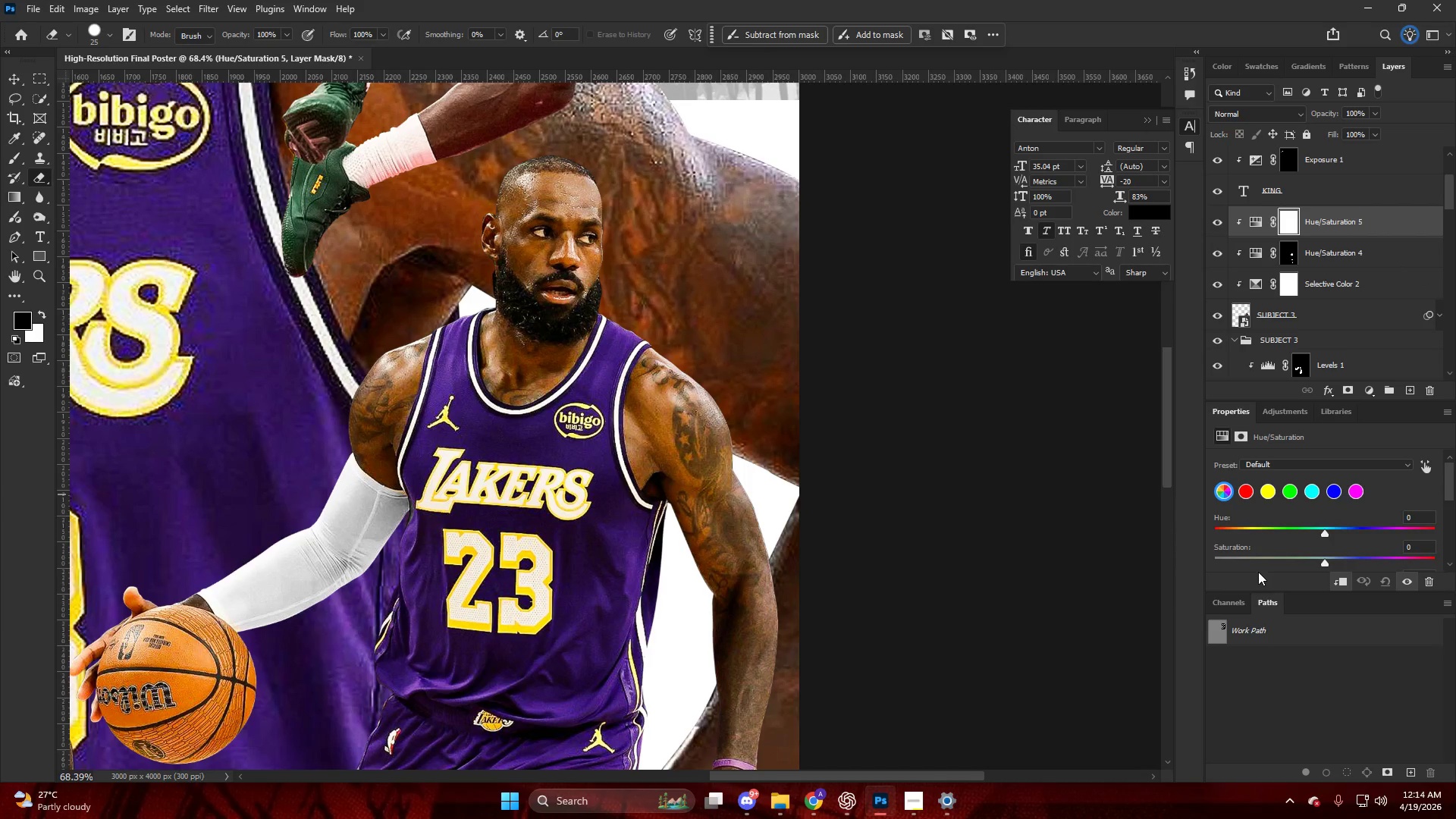 
left_click_drag(start_coordinate=[1256, 560], to_coordinate=[1149, 552])
 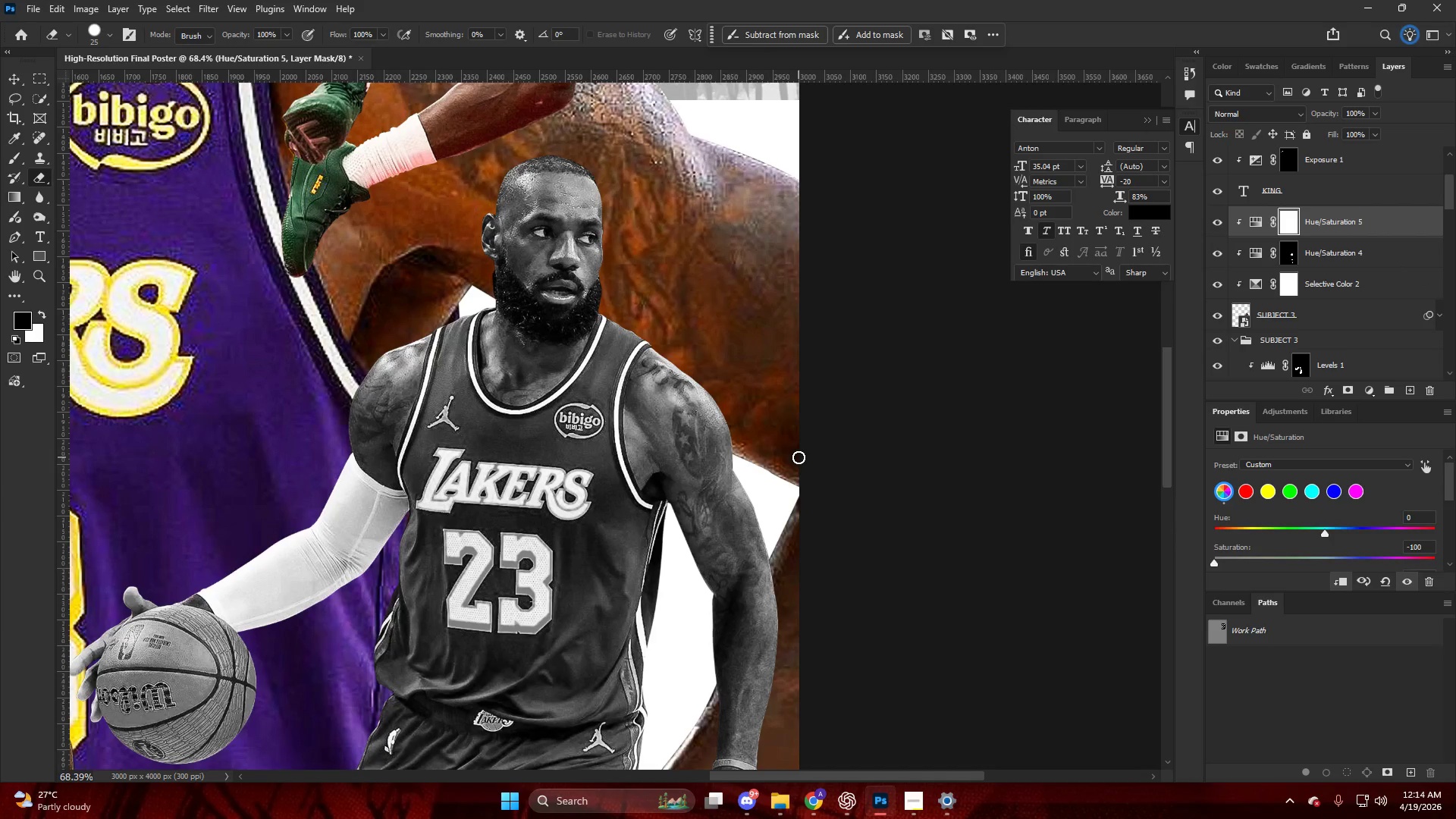 
key(Control+I)
 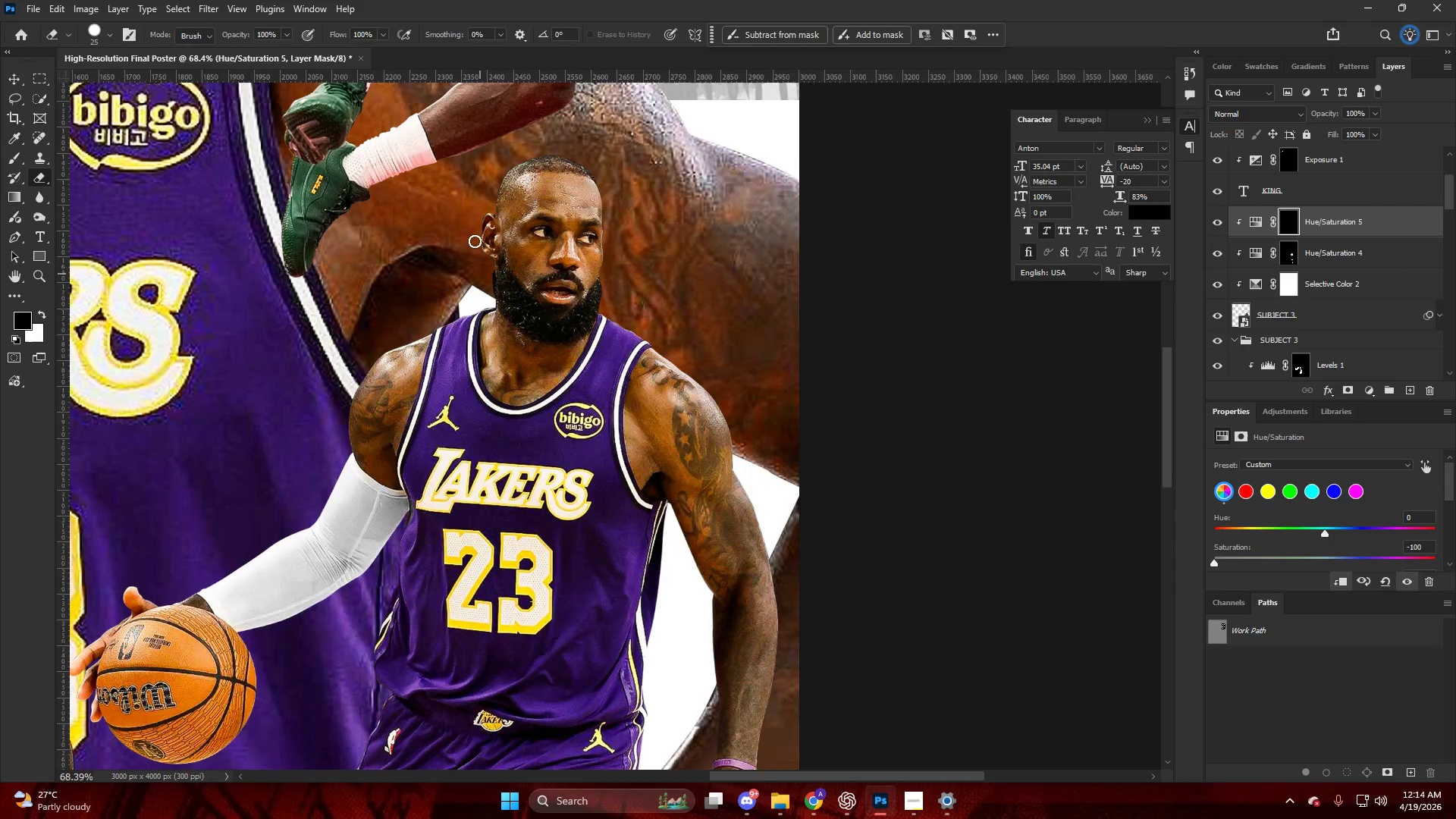 
hold_key(key=AltLeft, duration=1.41)
 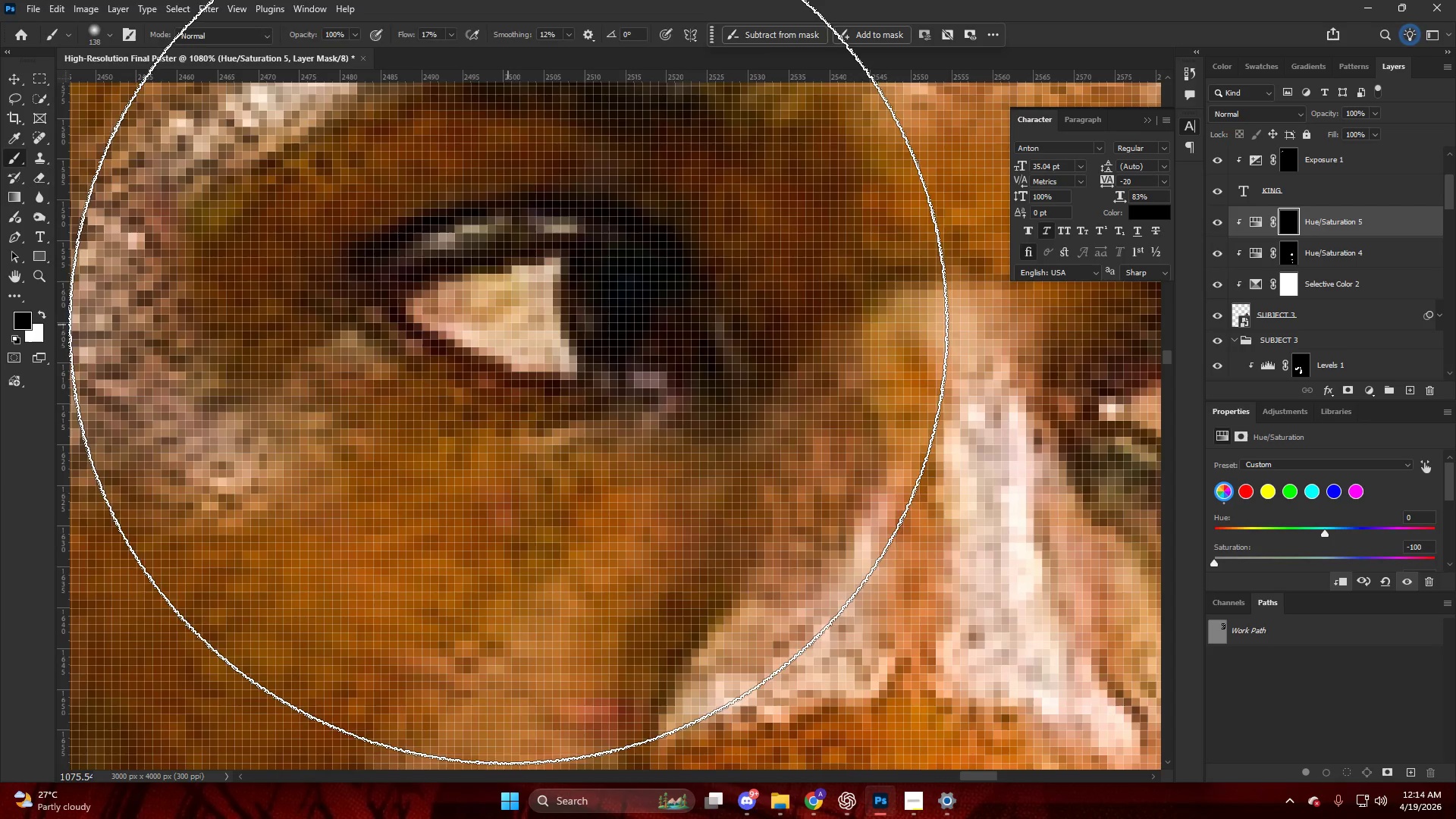 
key(B)
 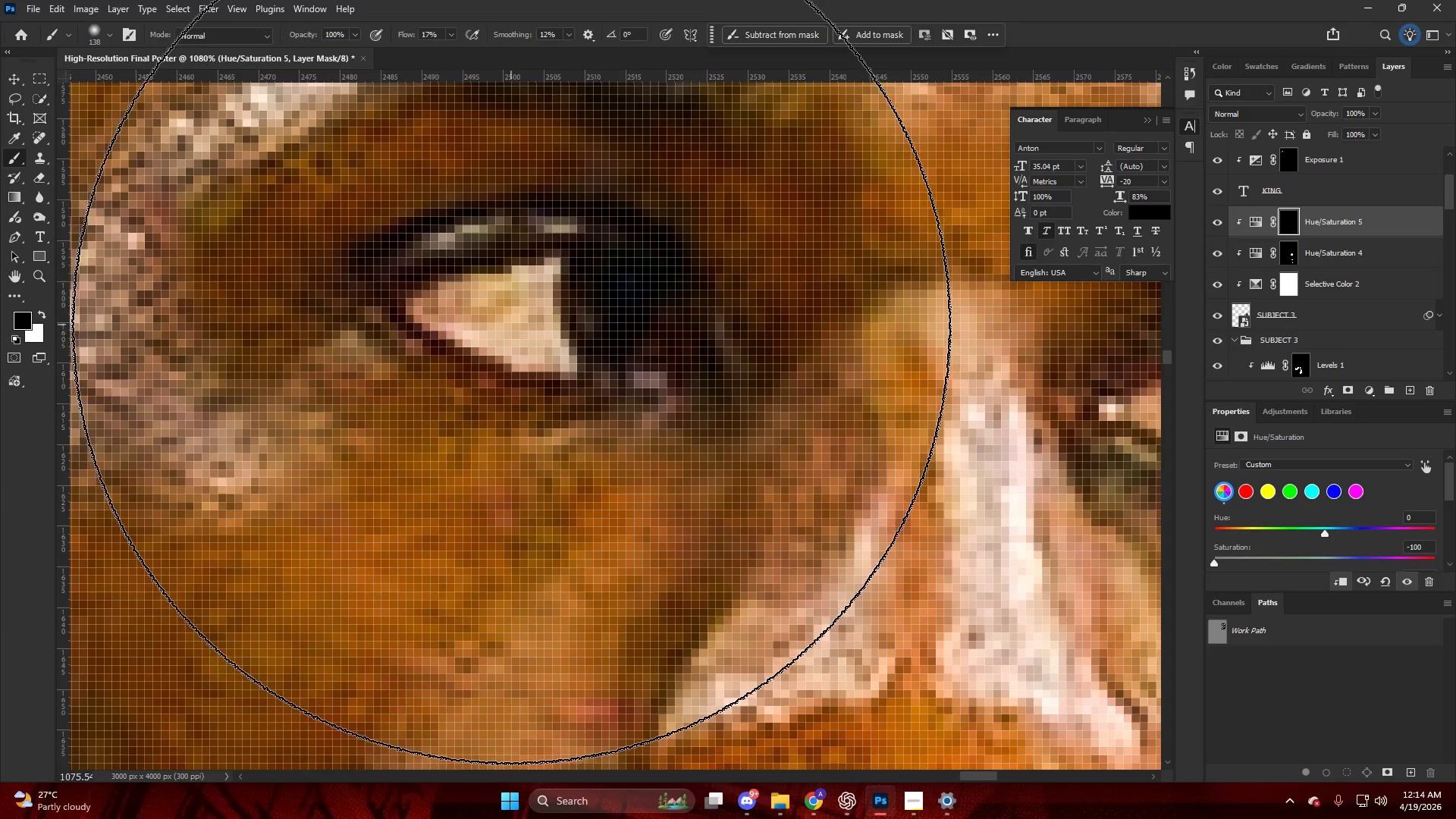 
scroll: coordinate [542, 281], scroll_direction: up, amount: 30.0
 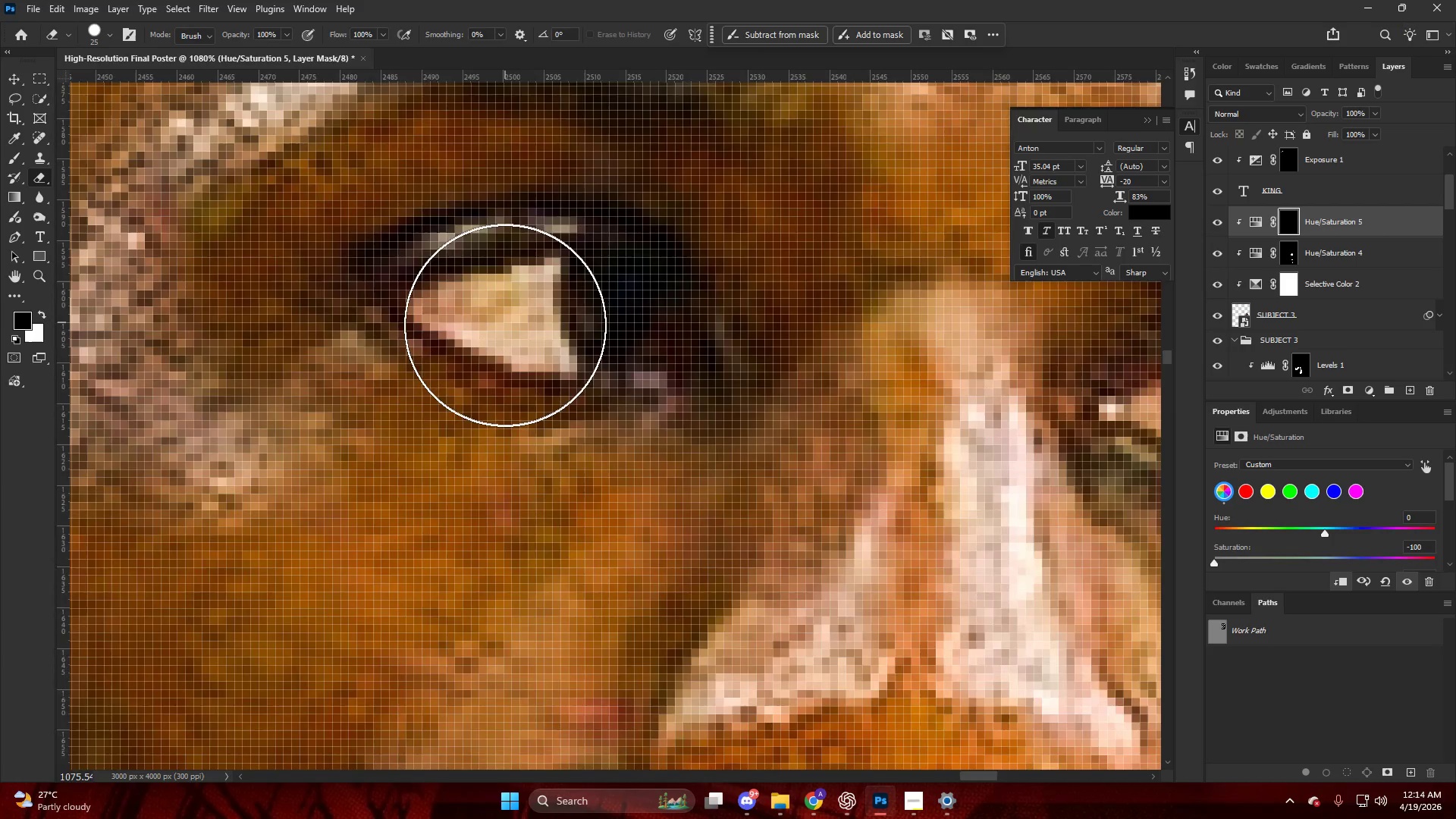 
hold_key(key=AltLeft, duration=1.0)
 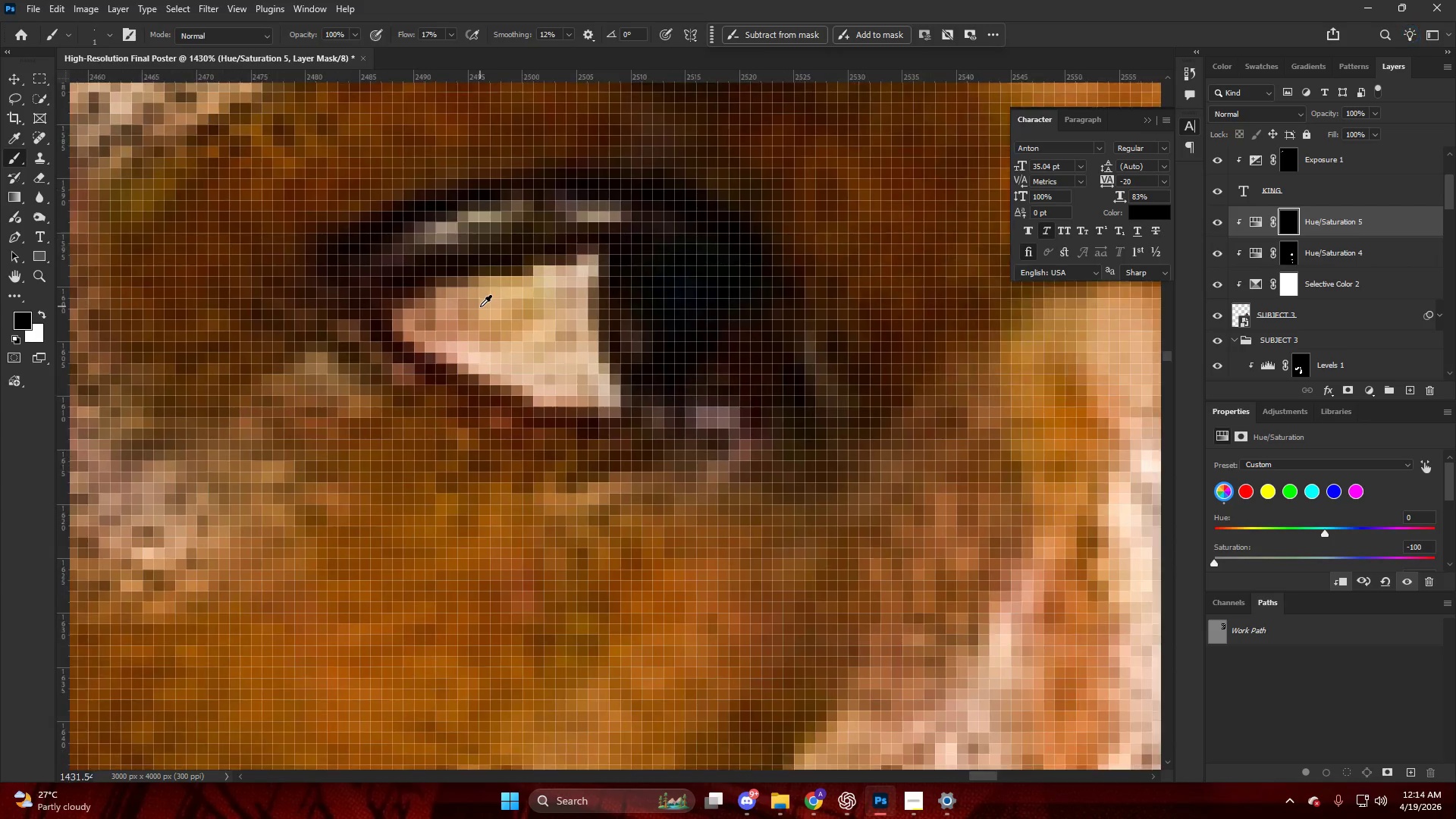 
key(Alt+AltLeft)
 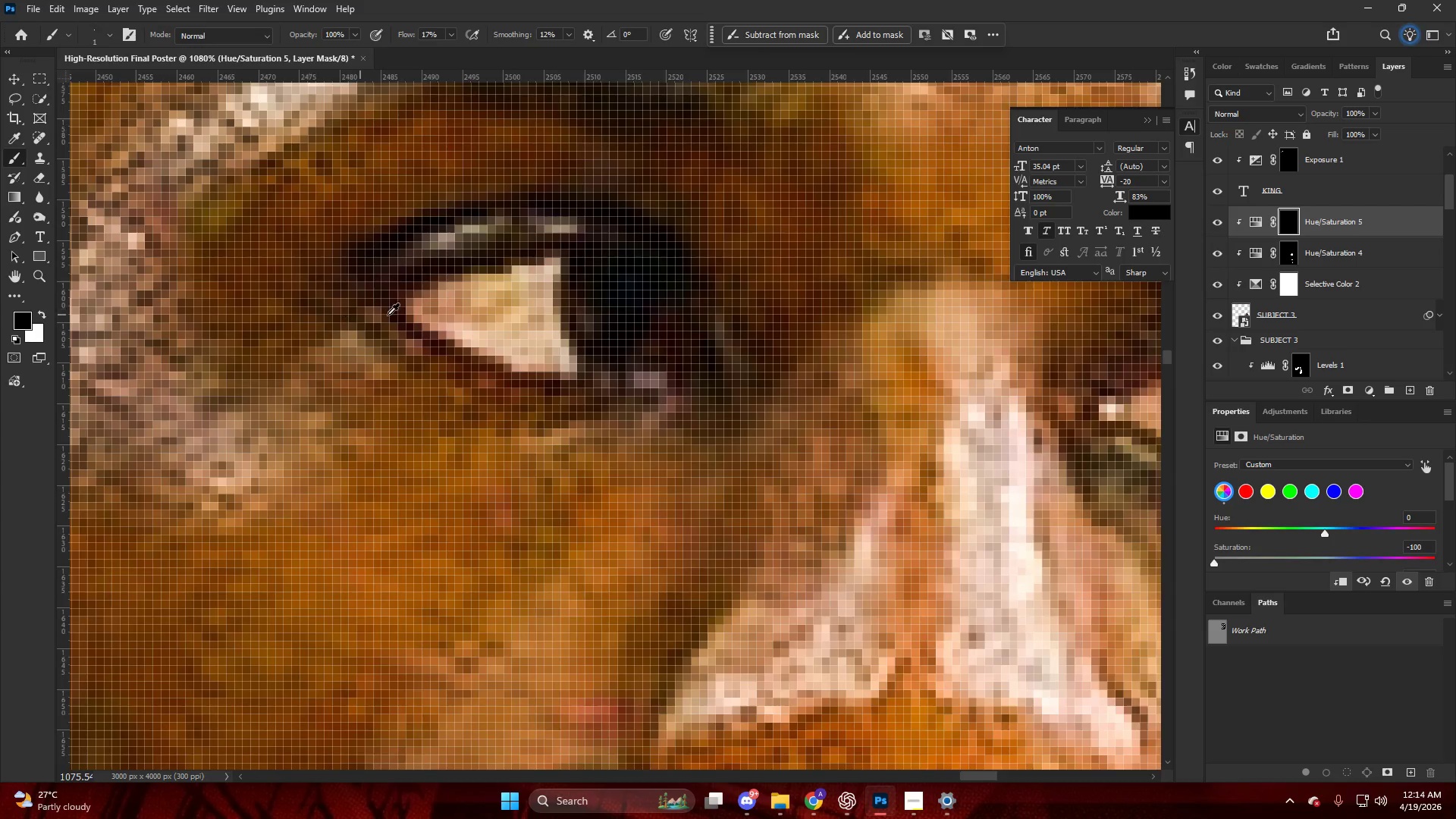 
hold_key(key=AltLeft, duration=0.77)
scroll: coordinate [481, 306], scroll_direction: up, amount: 7.0
 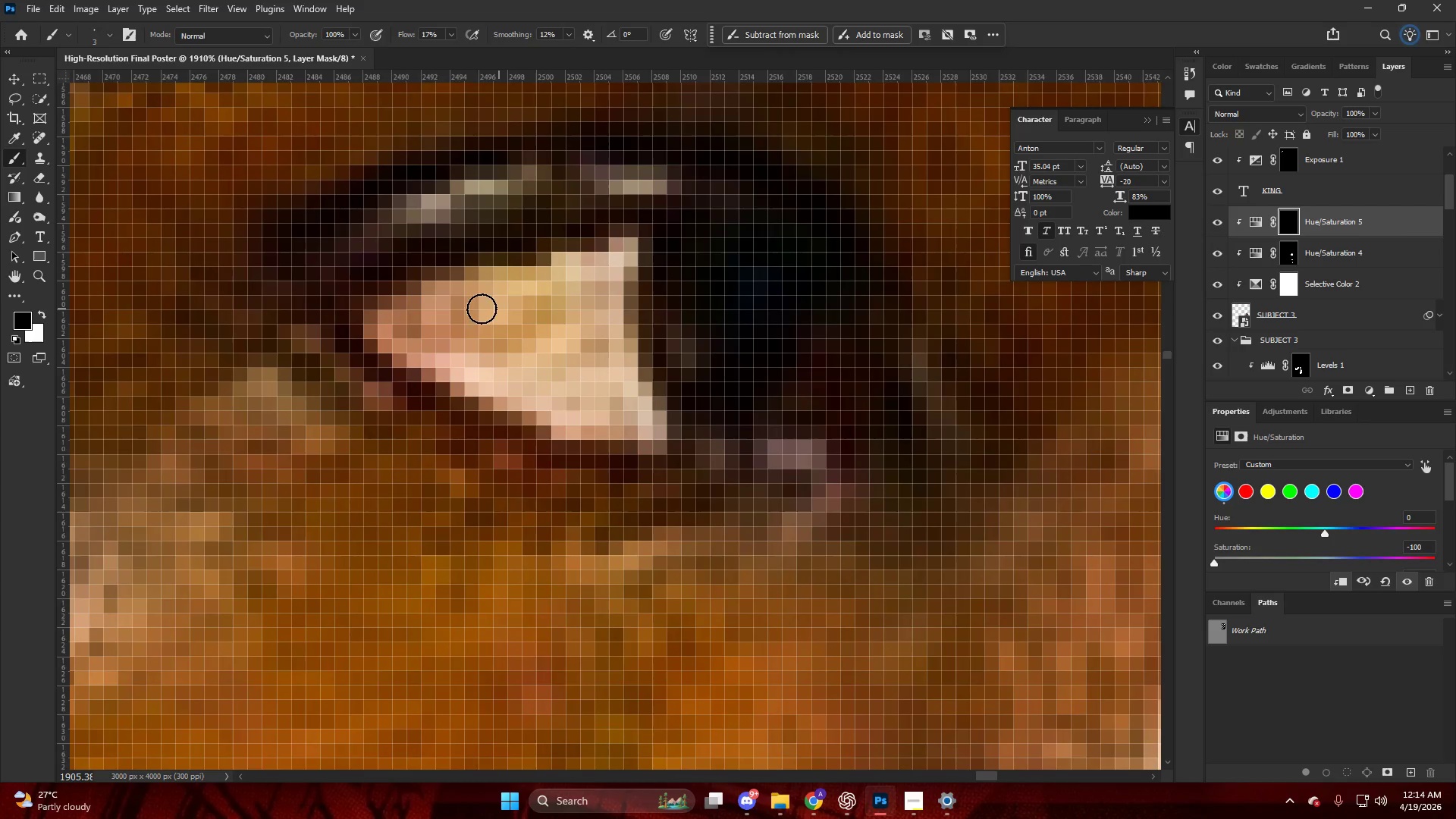 
key(Alt+AltLeft)
 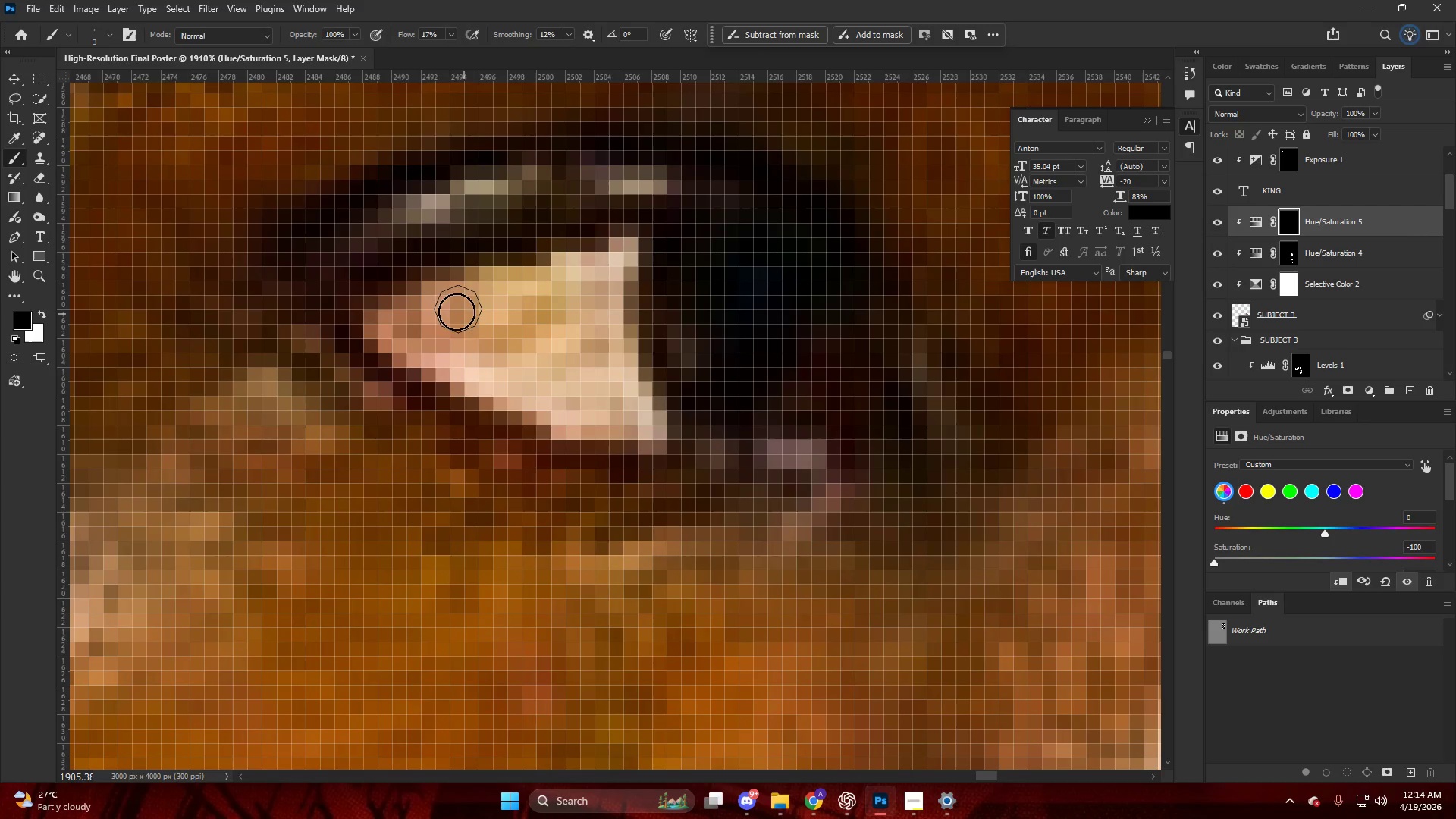 
left_click_drag(start_coordinate=[447, 309], to_coordinate=[476, 339])
 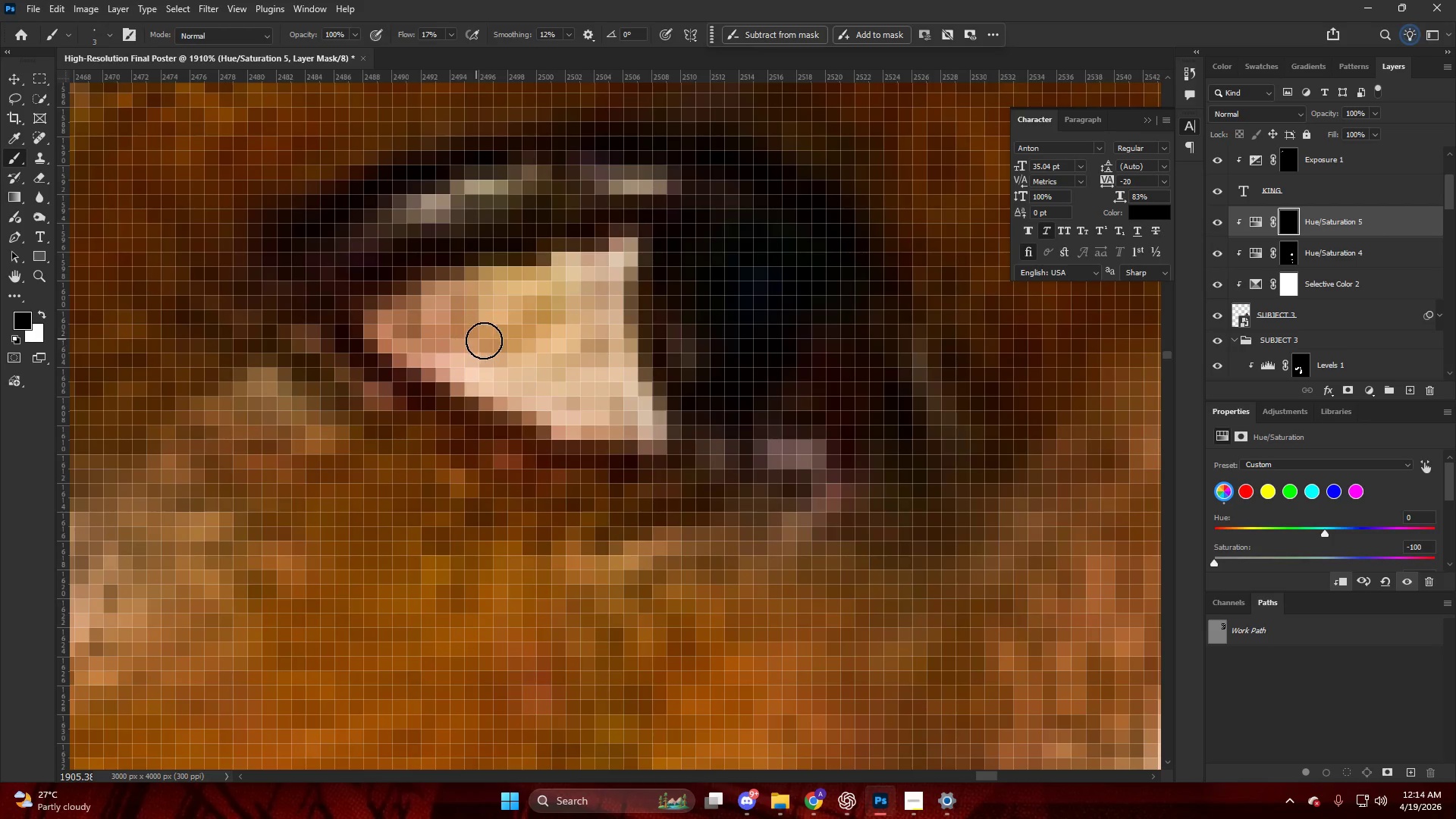 
key(X)
 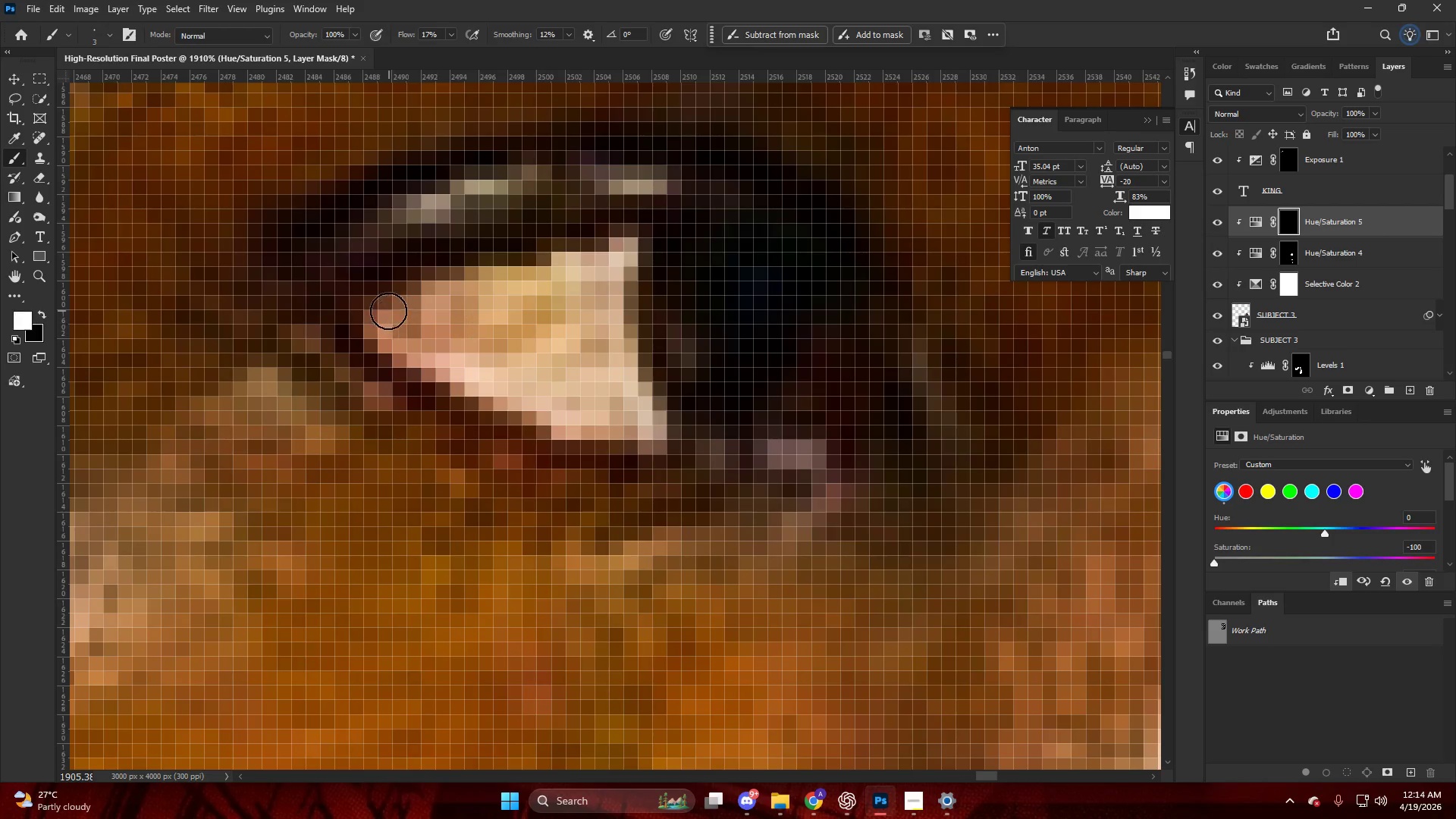 
left_click_drag(start_coordinate=[403, 325], to_coordinate=[408, 301])
 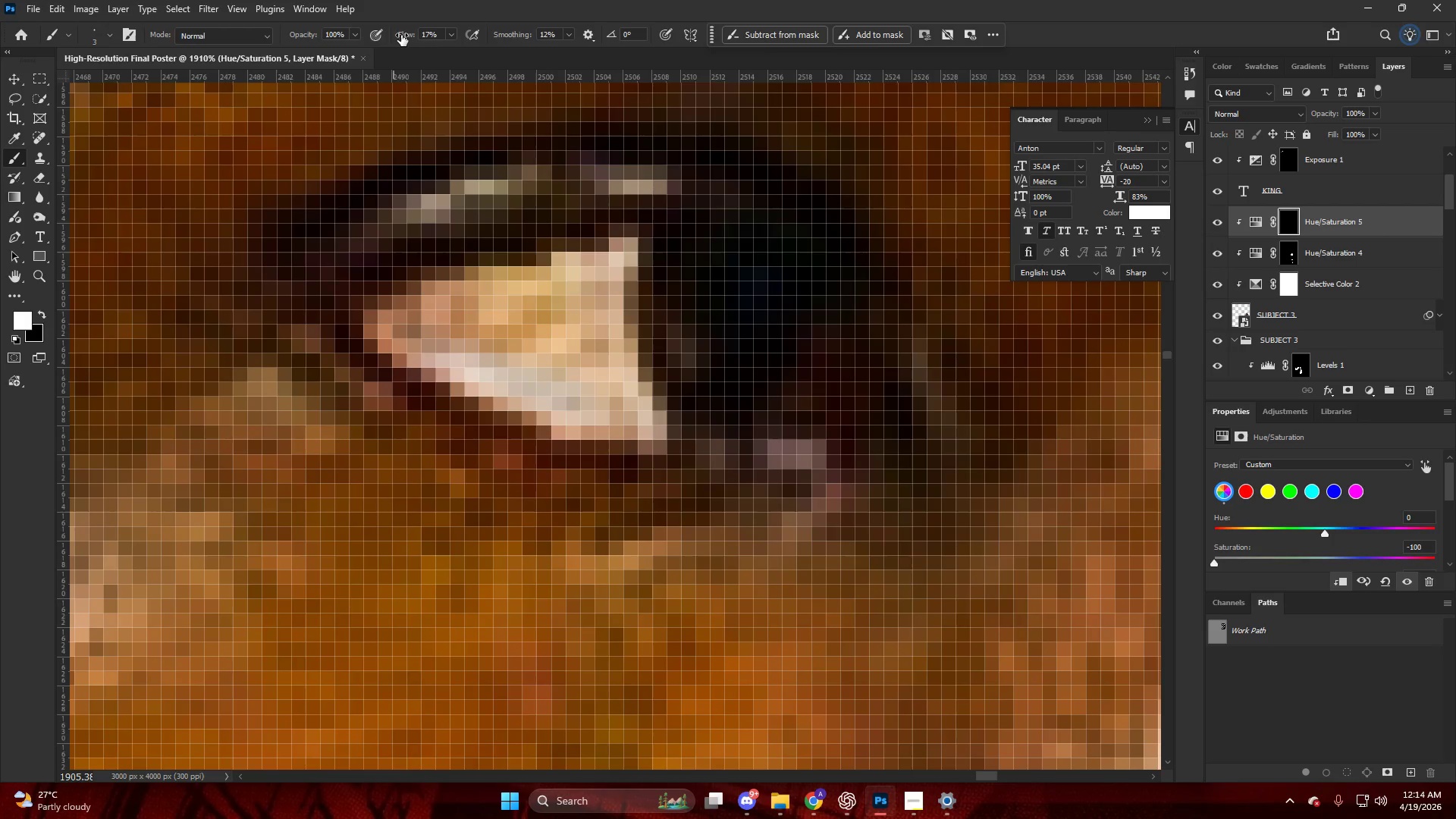 
left_click_drag(start_coordinate=[403, 32], to_coordinate=[430, 51])
 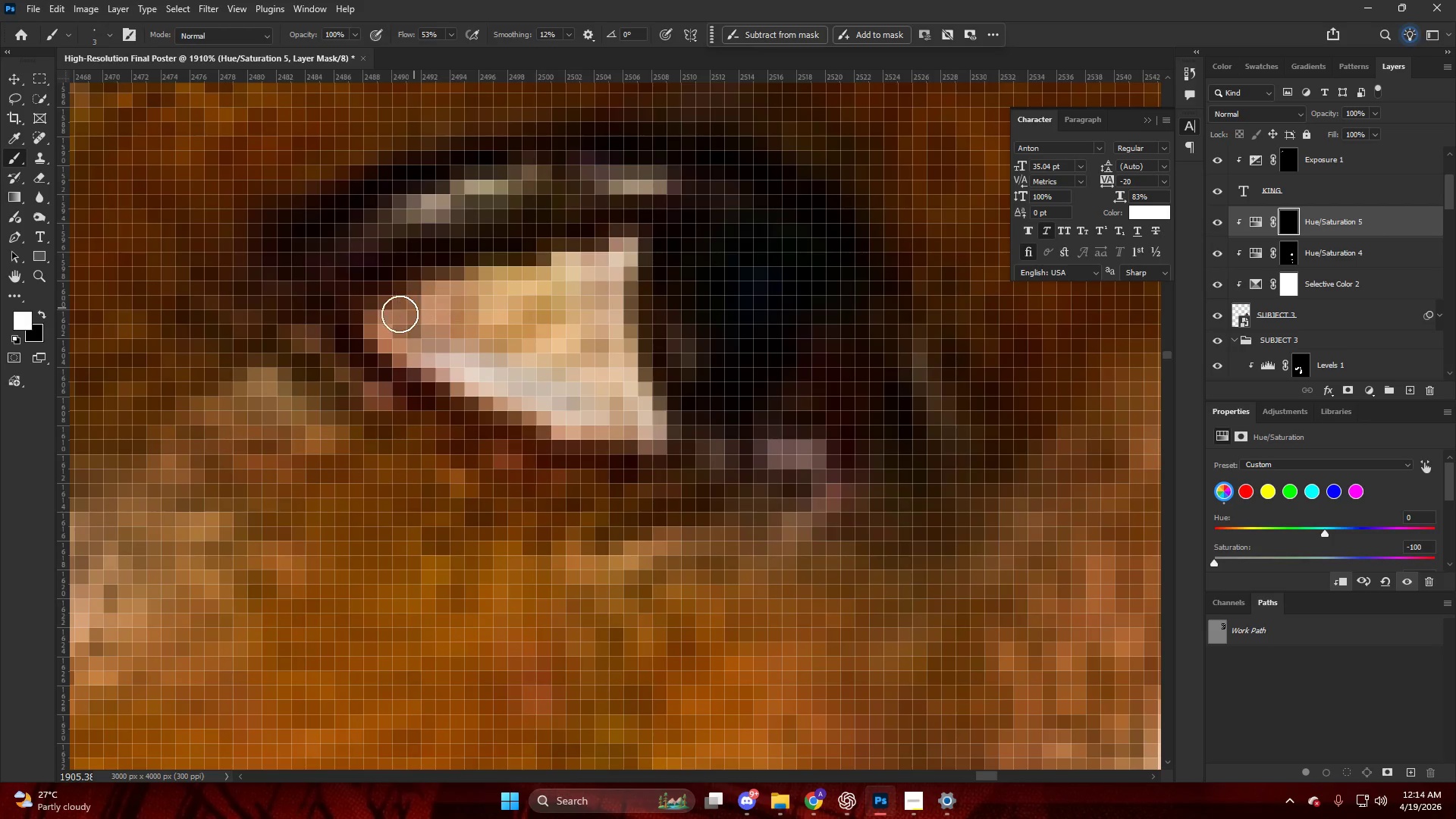 
left_click_drag(start_coordinate=[395, 318], to_coordinate=[391, 315])
 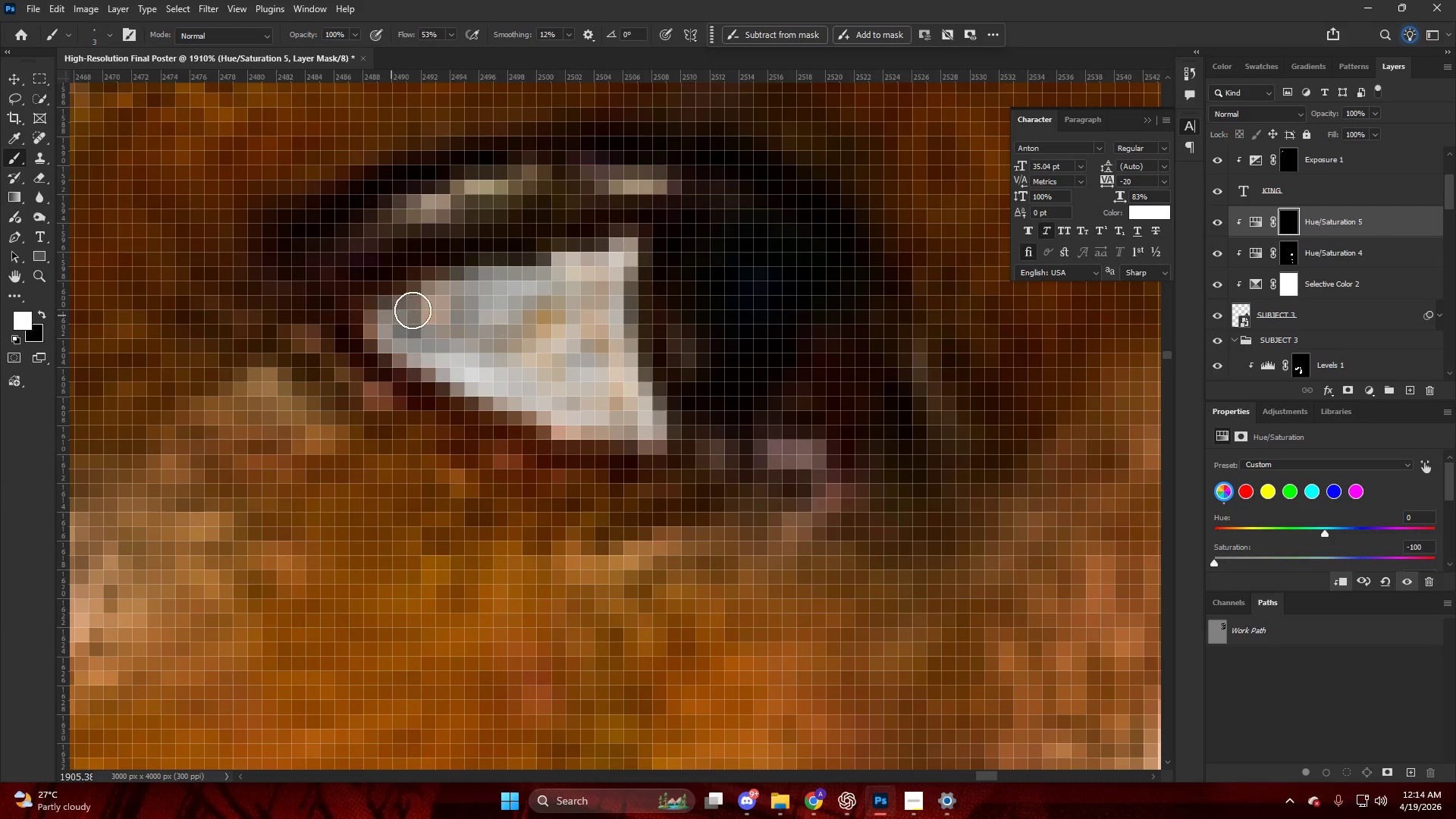 
key(Alt+AltLeft)
 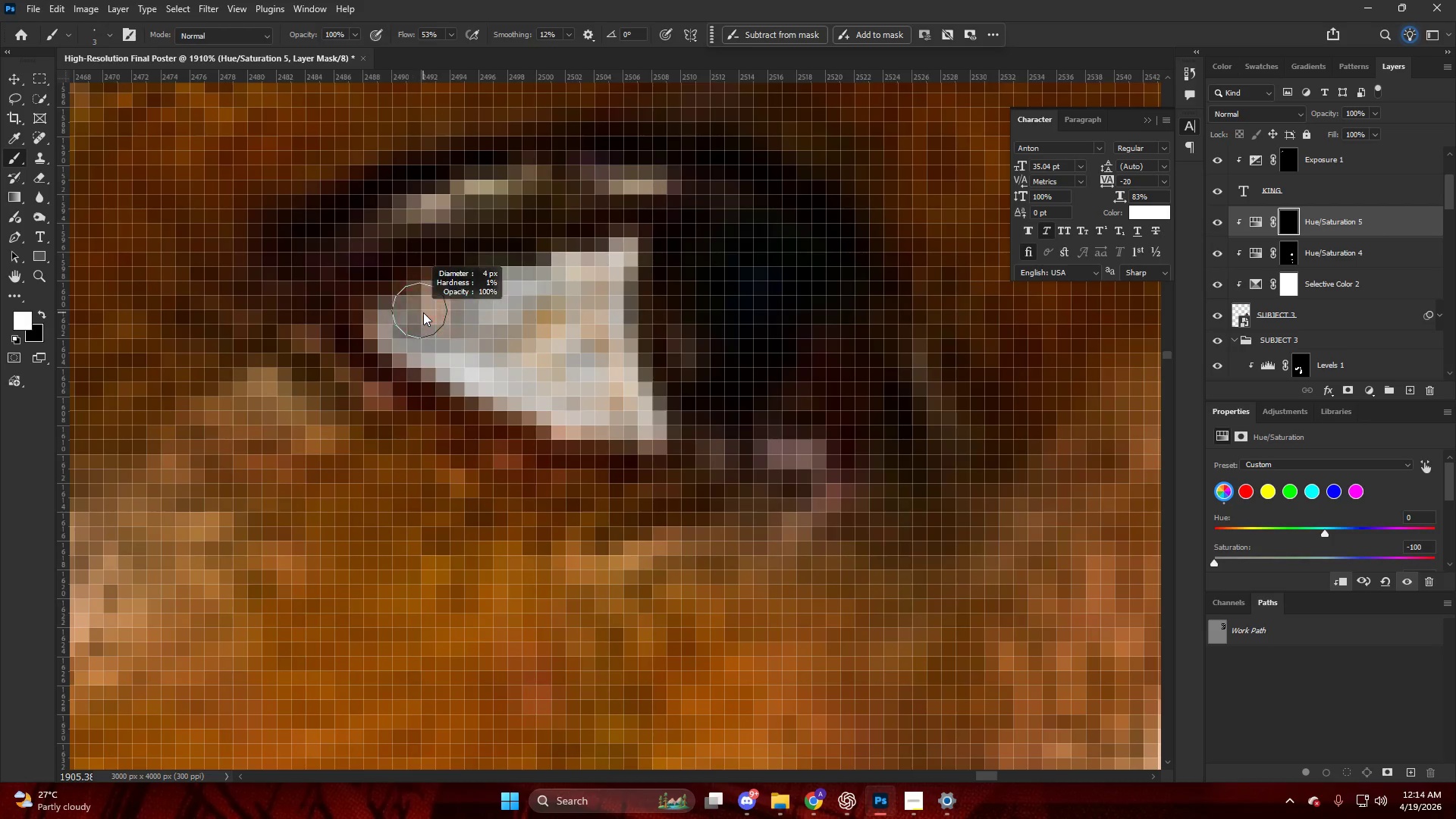 
left_click_drag(start_coordinate=[437, 315], to_coordinate=[611, 306])
 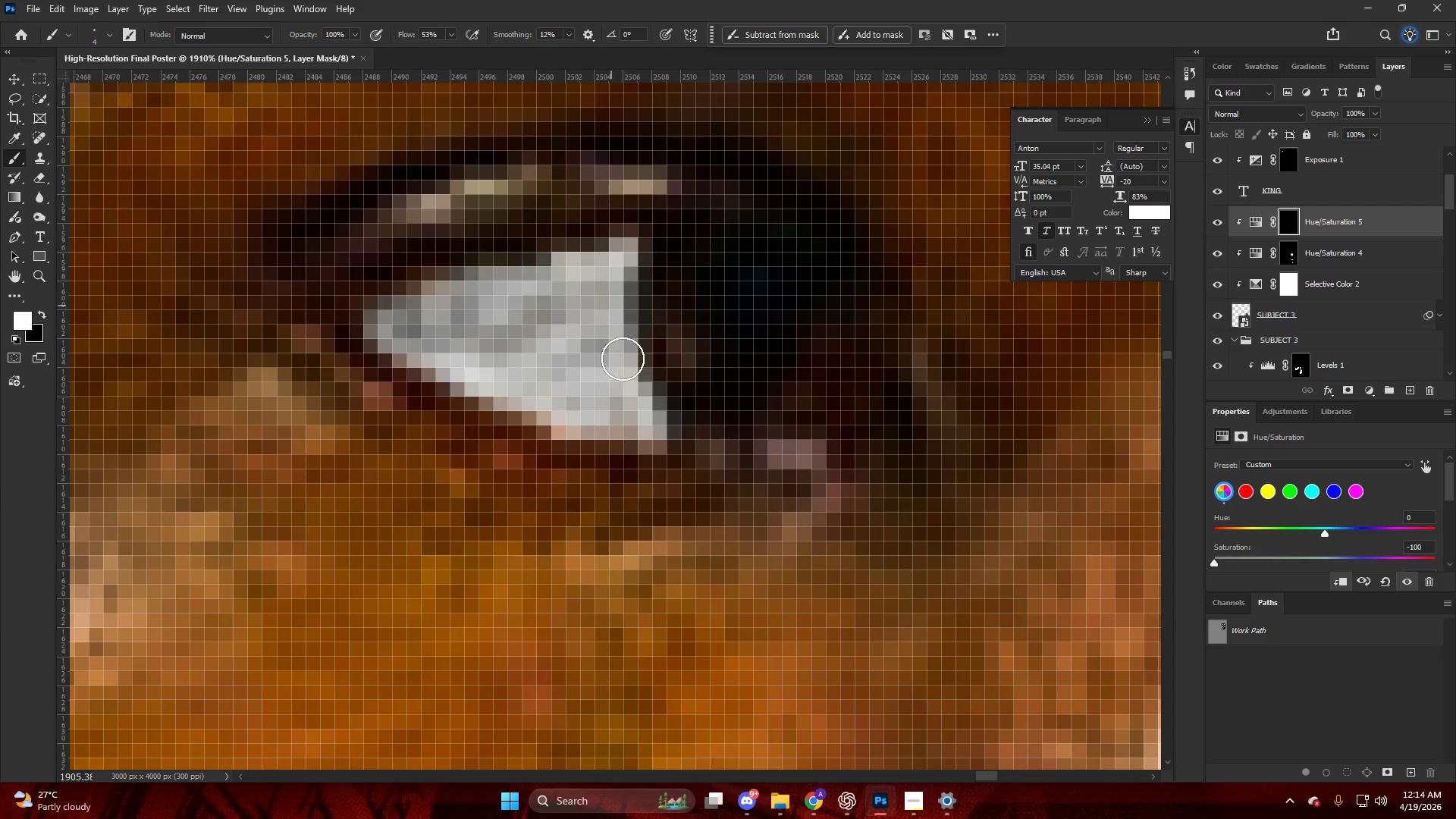 
hold_key(key=AltLeft, duration=0.62)
 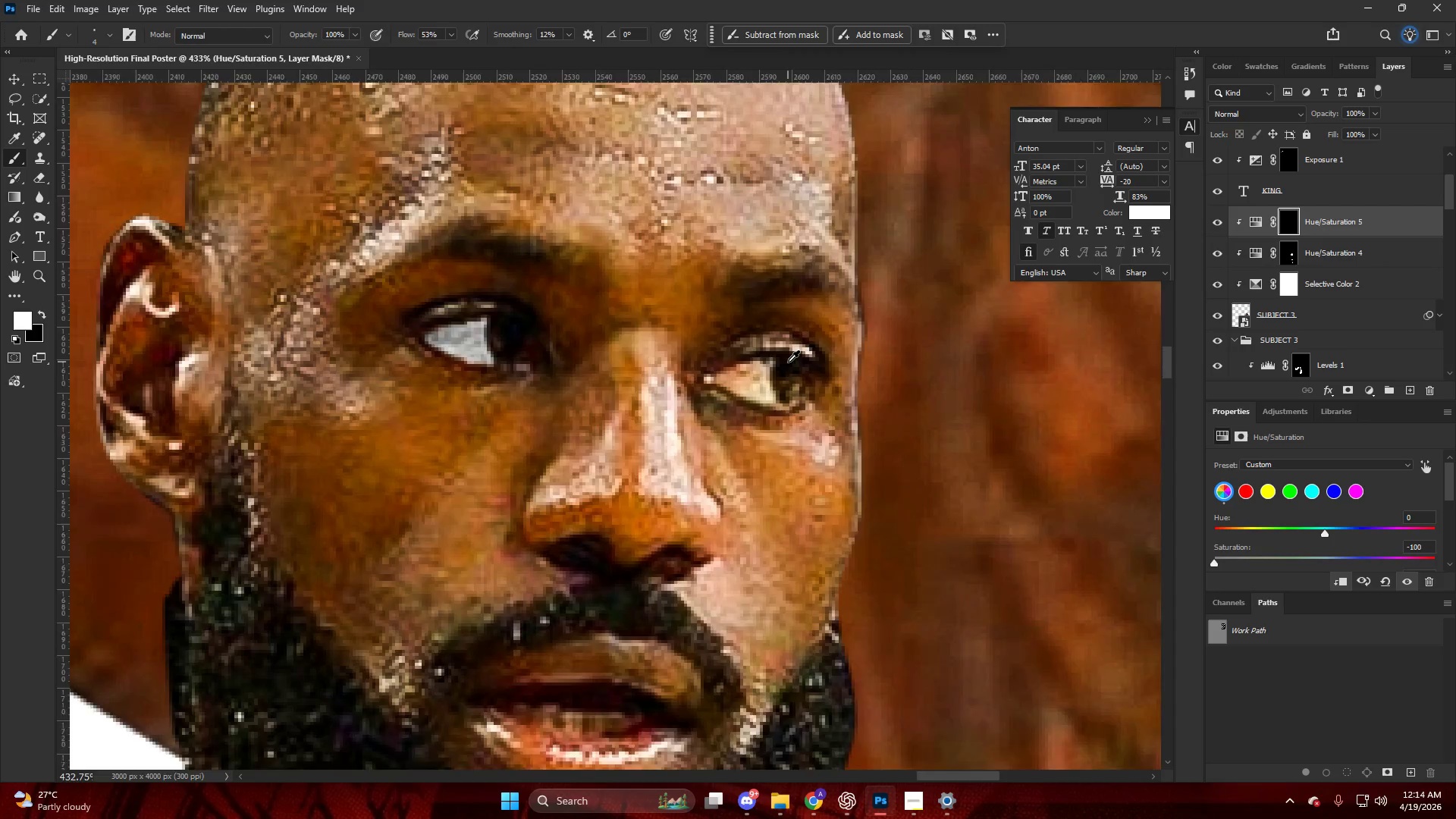 
hold_key(key=AltLeft, duration=0.77)
 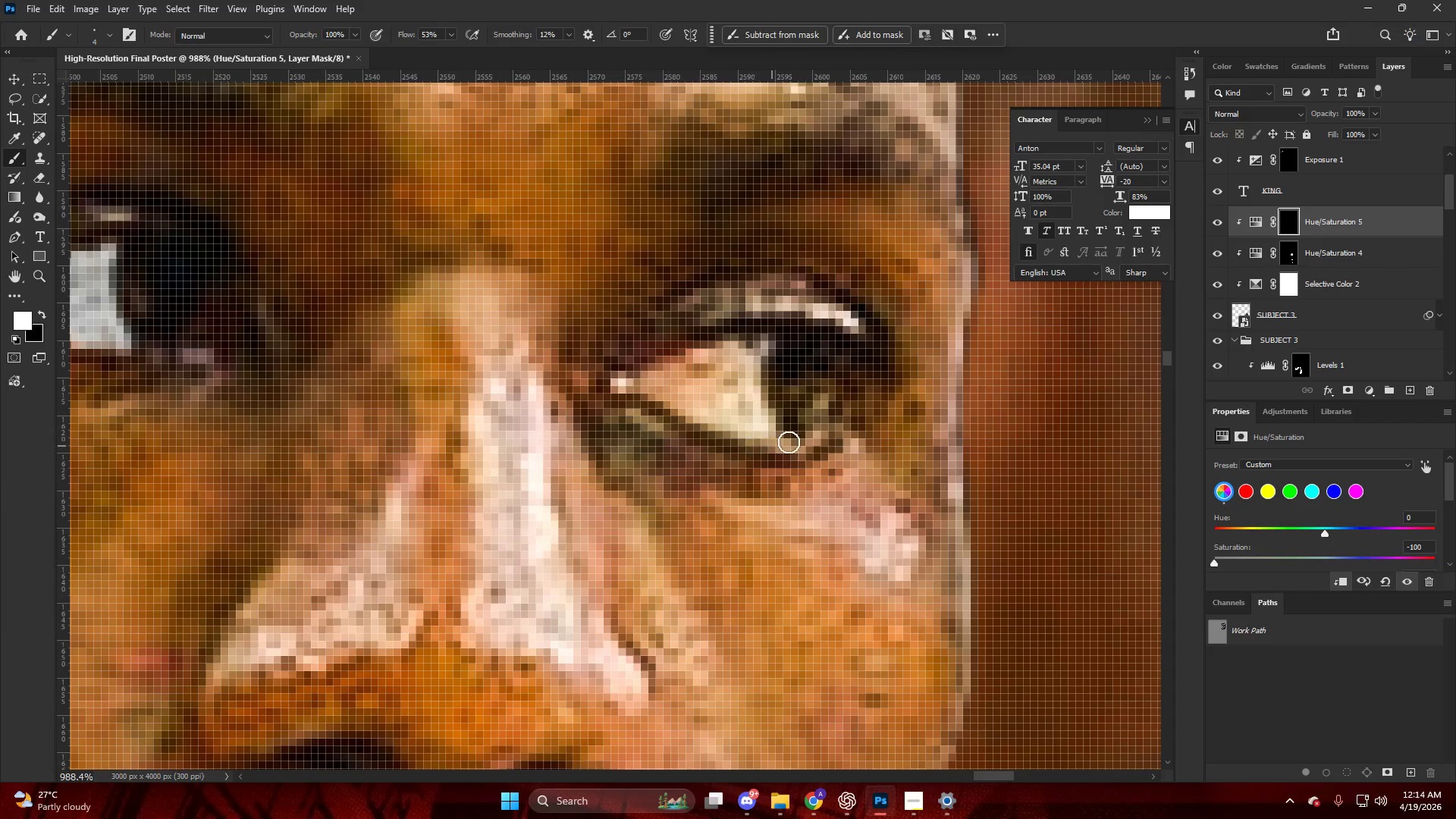 
left_click_drag(start_coordinate=[784, 438], to_coordinate=[777, 437])
 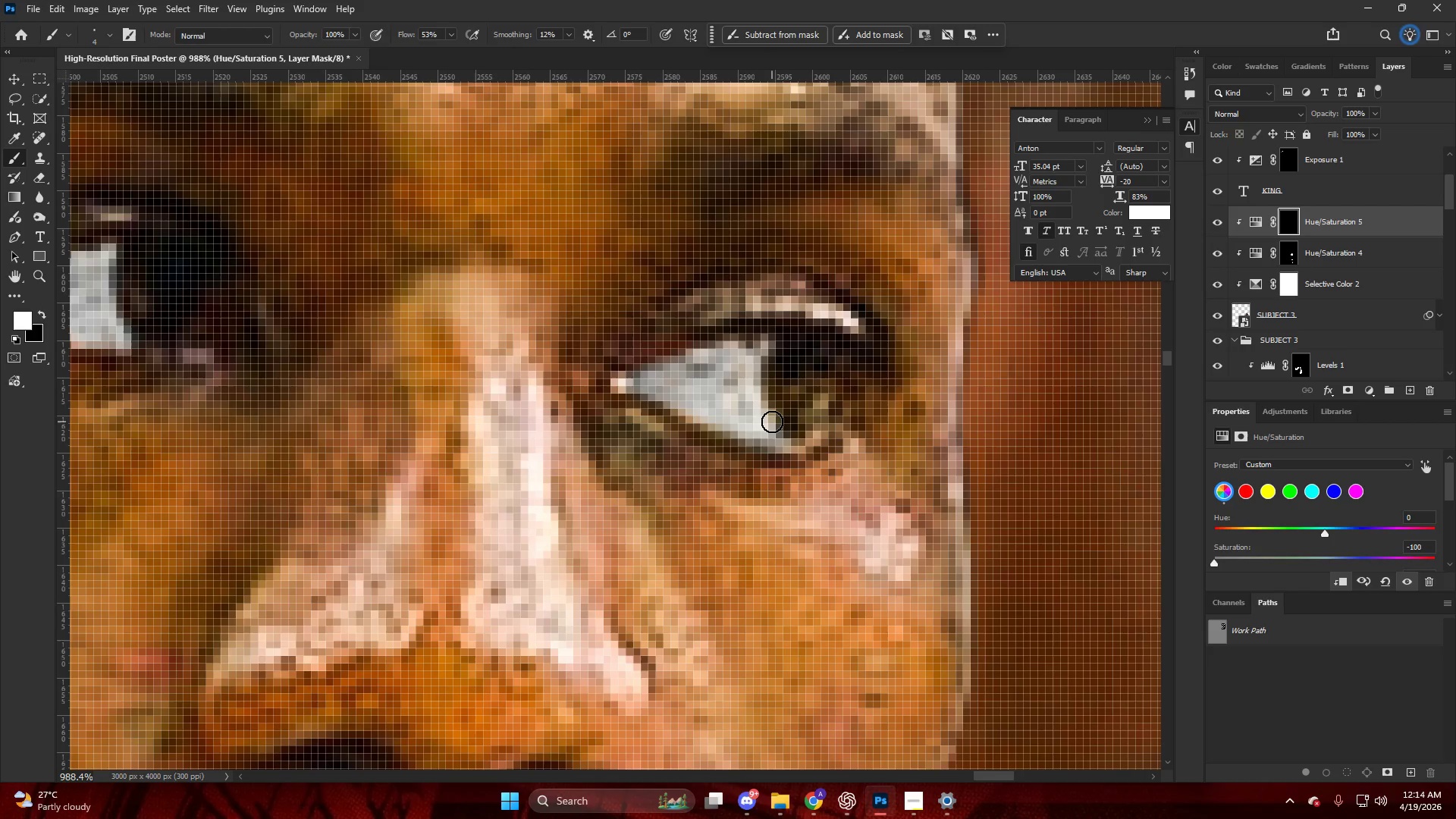 
scroll: coordinate [753, 403], scroll_direction: down, amount: 8.0
 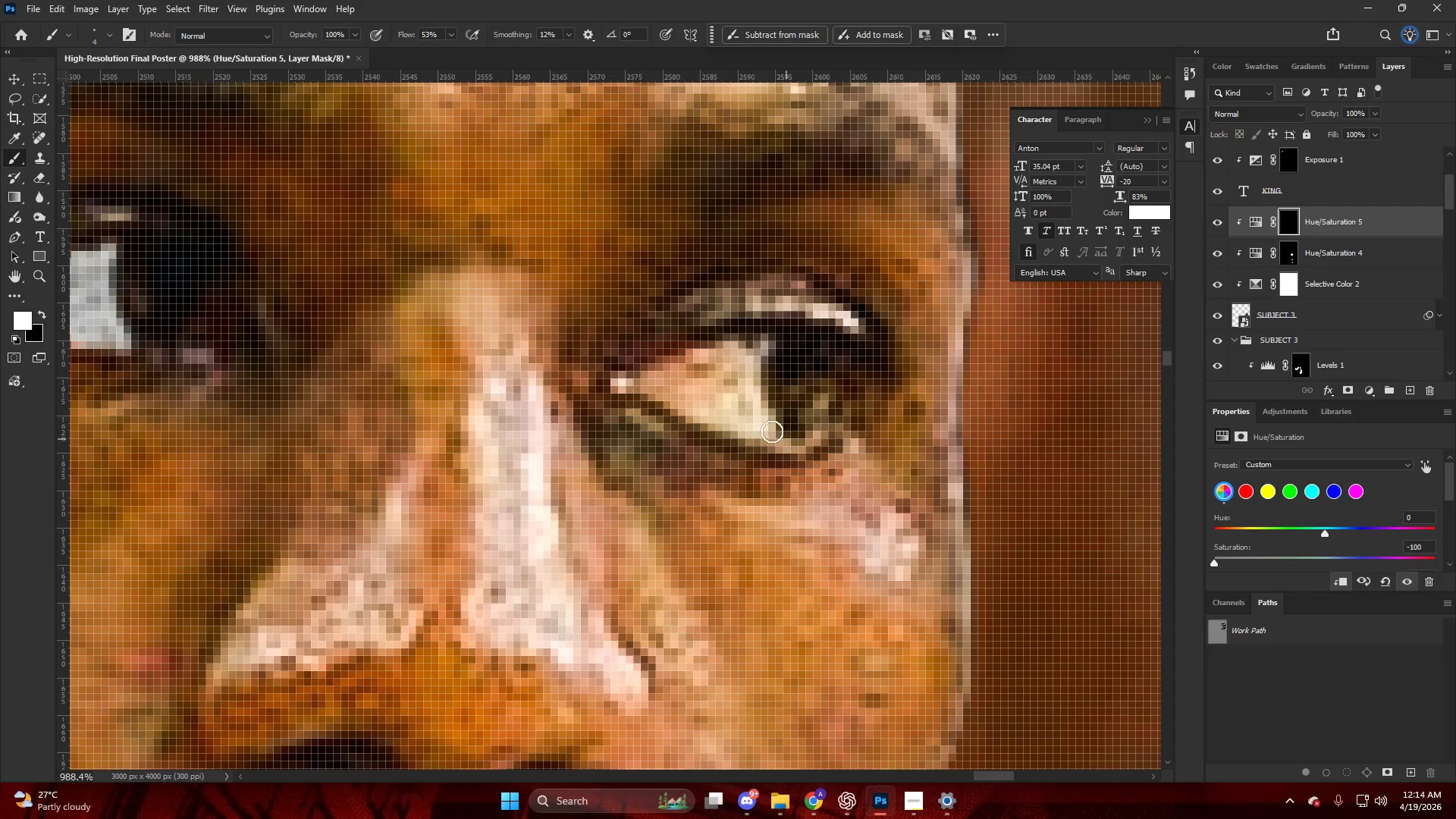 
hold_key(key=AltLeft, duration=1.0)
scroll: coordinate [831, 386], scroll_direction: down, amount: 26.0
 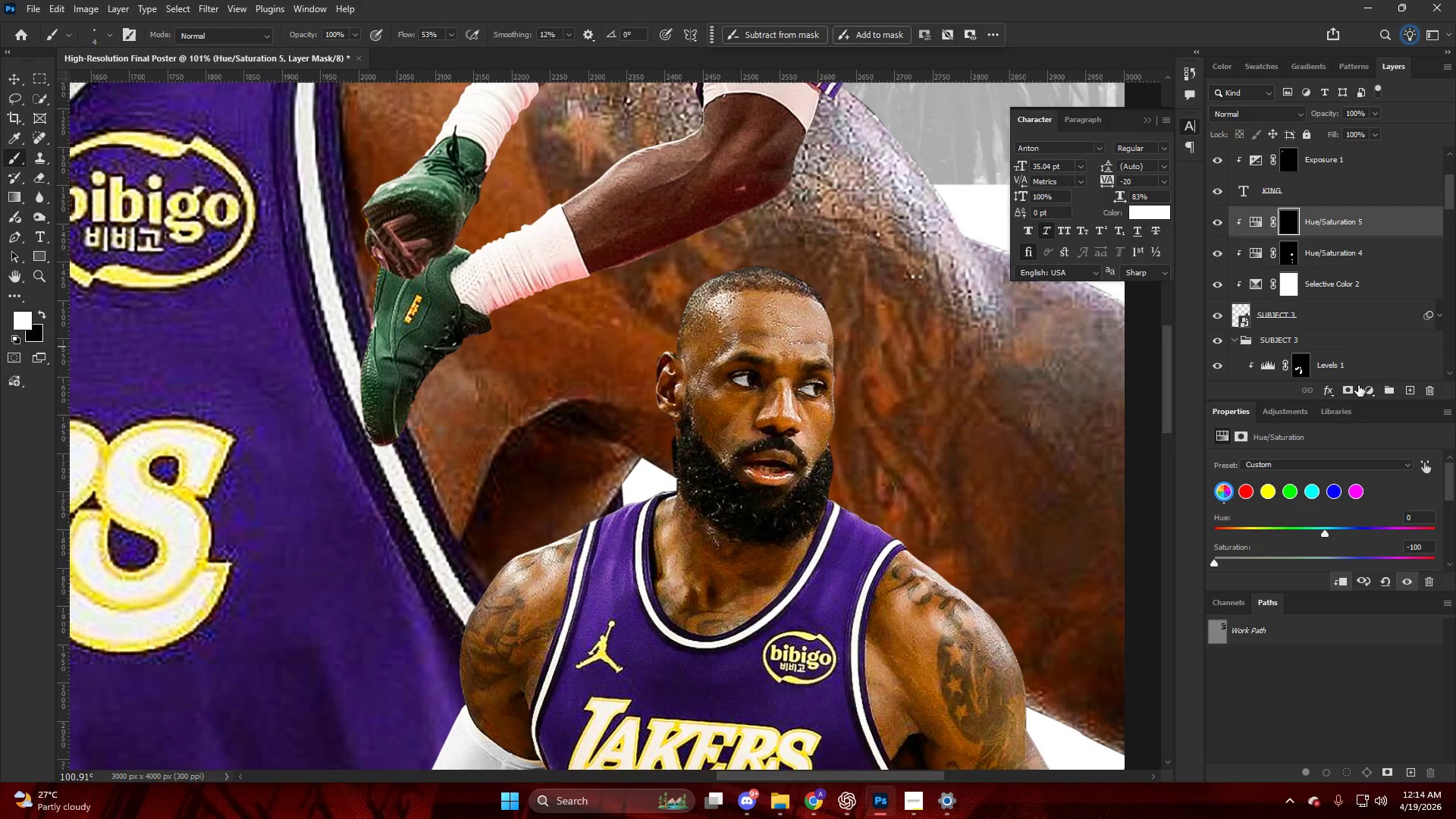 
left_click([1367, 390])
 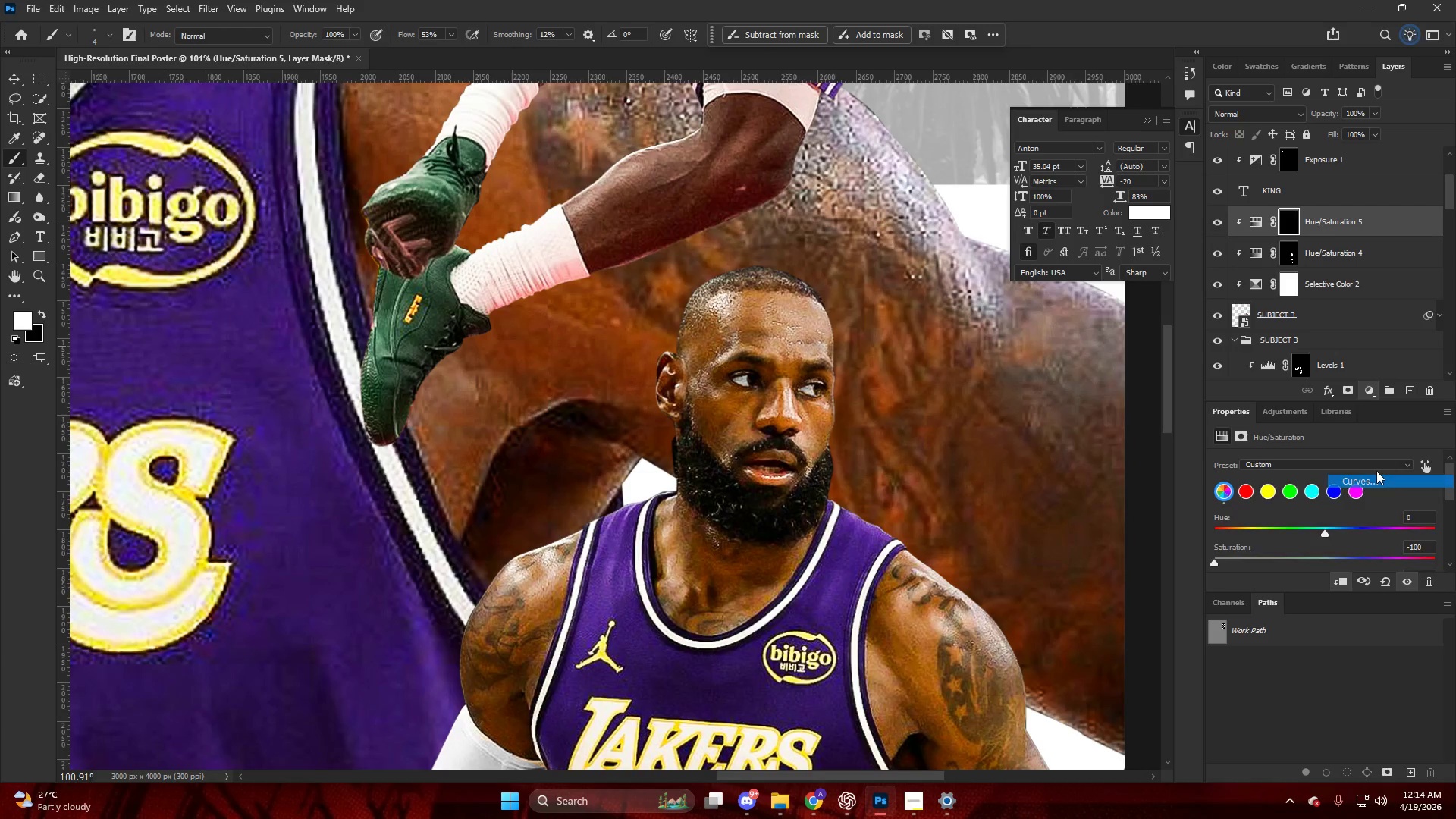 
hold_key(key=AltLeft, duration=0.64)
left_click([1331, 237])
 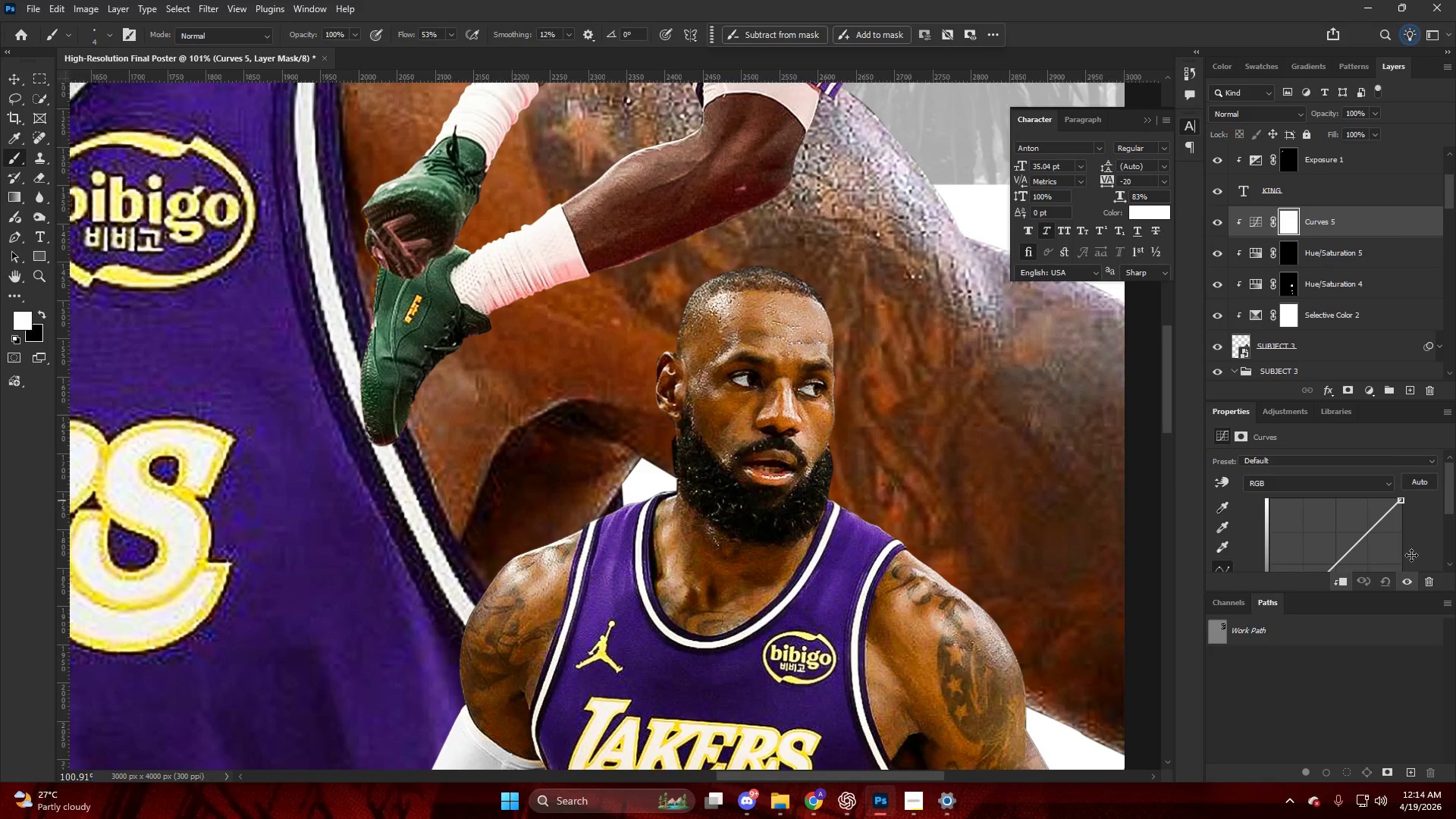 
left_click_drag(start_coordinate=[1378, 530], to_coordinate=[1360, 505])
 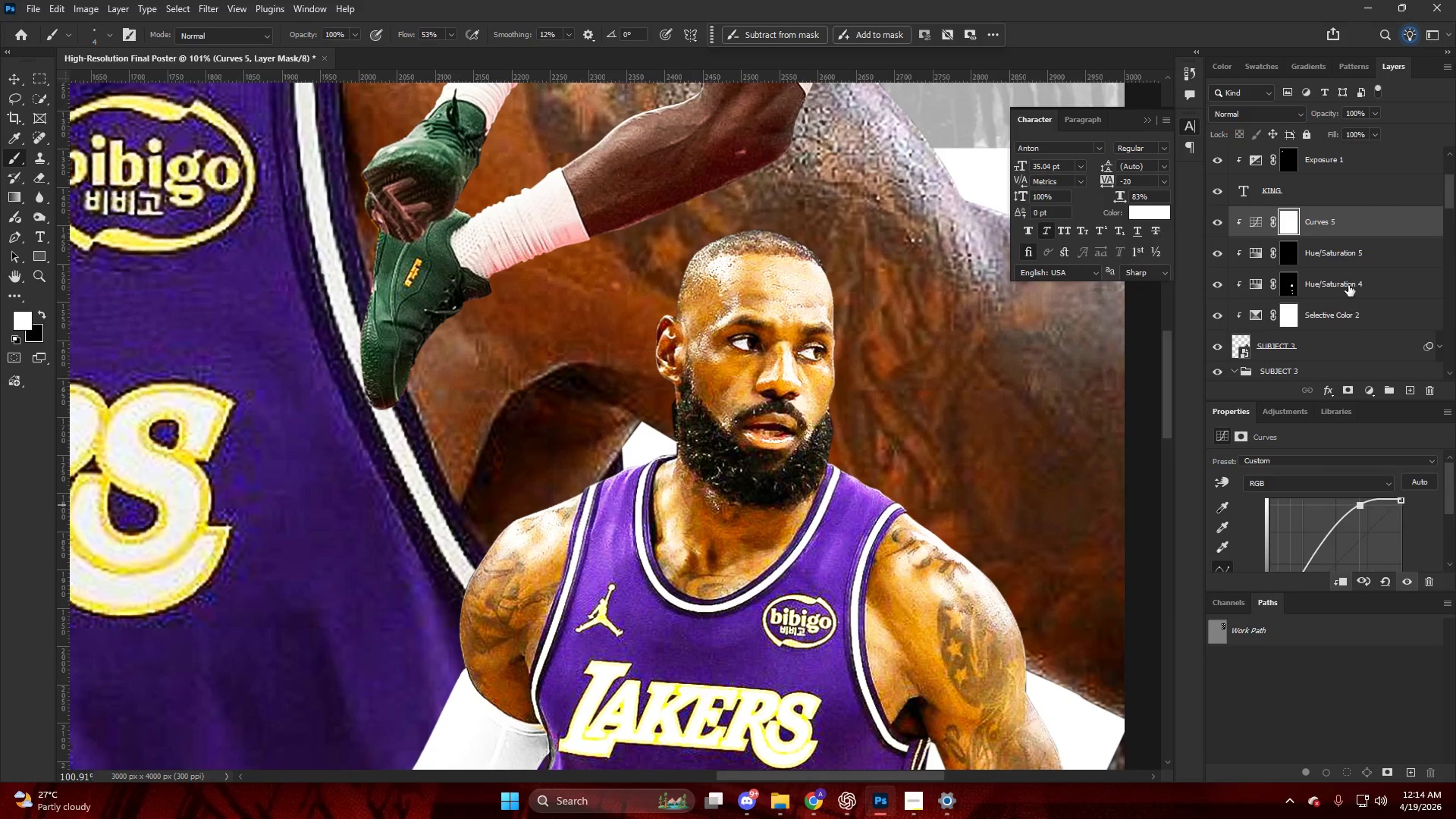 
scroll: coordinate [1411, 581], scroll_direction: down, amount: 3.0
 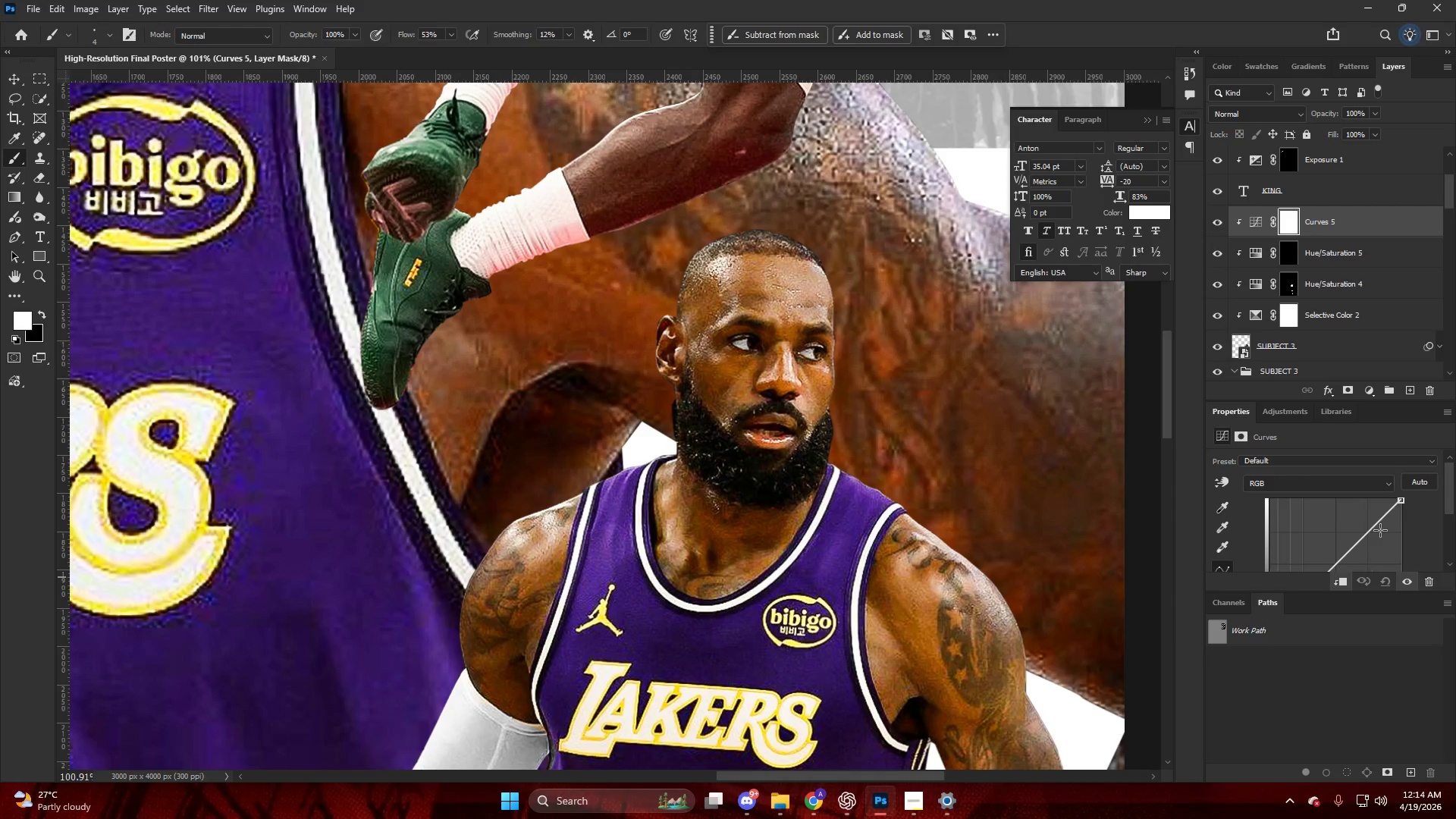 
hold_key(key=AltLeft, duration=0.72)
left_click_drag(start_coordinate=[1290, 243], to_coordinate=[1284, 203])
 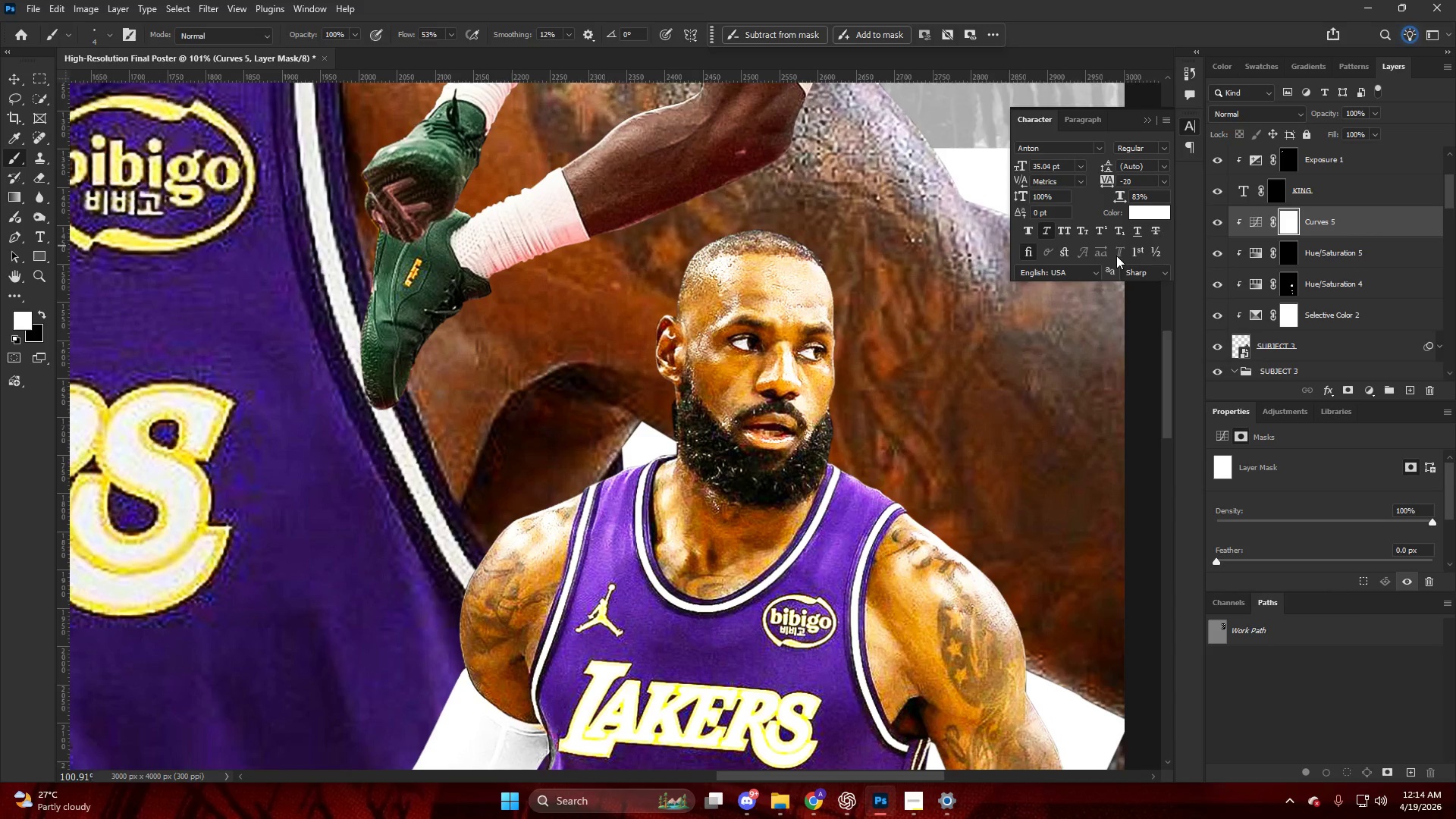 
key(Control+ControlLeft)
 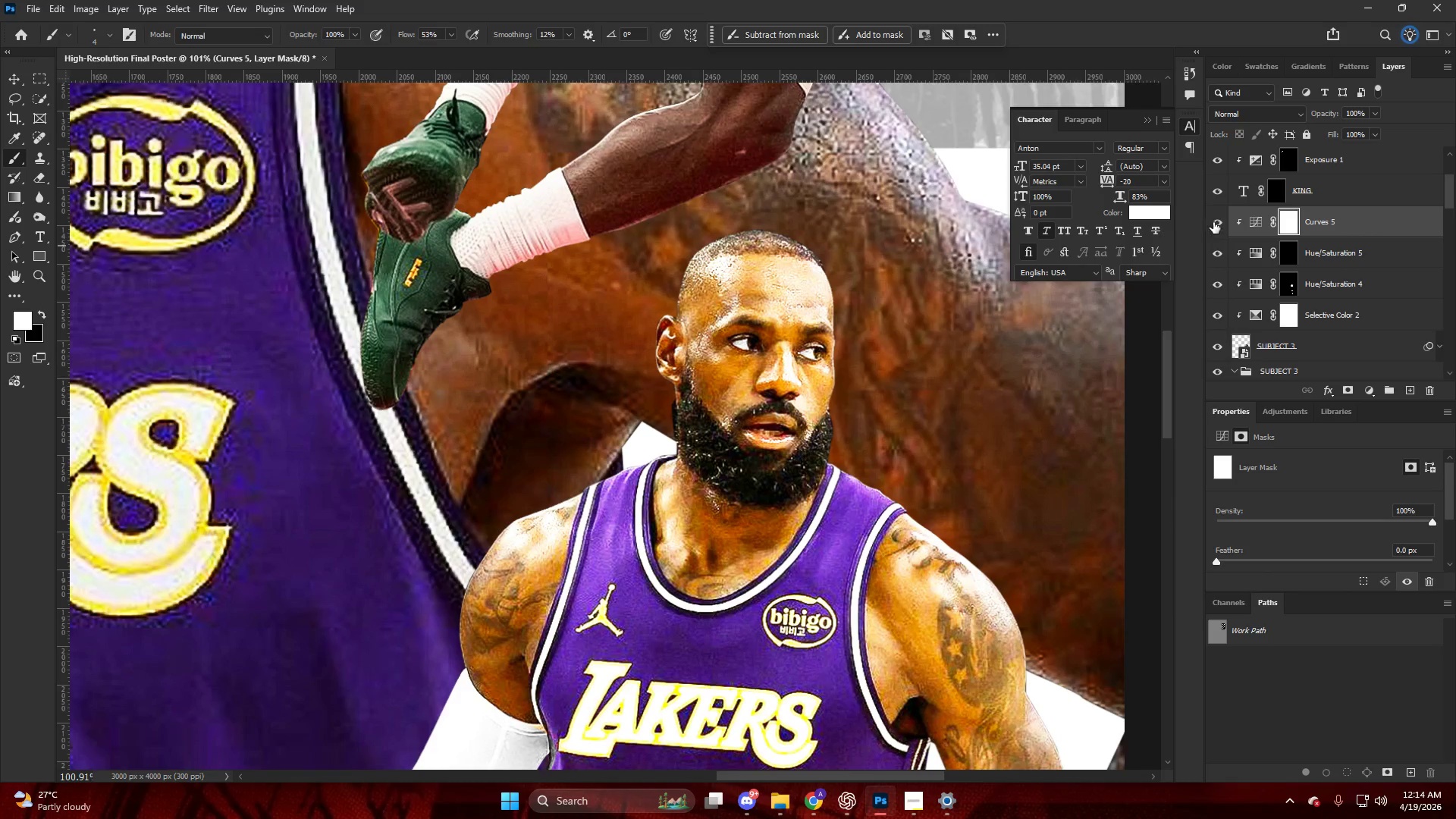 
key(Control+Z)
 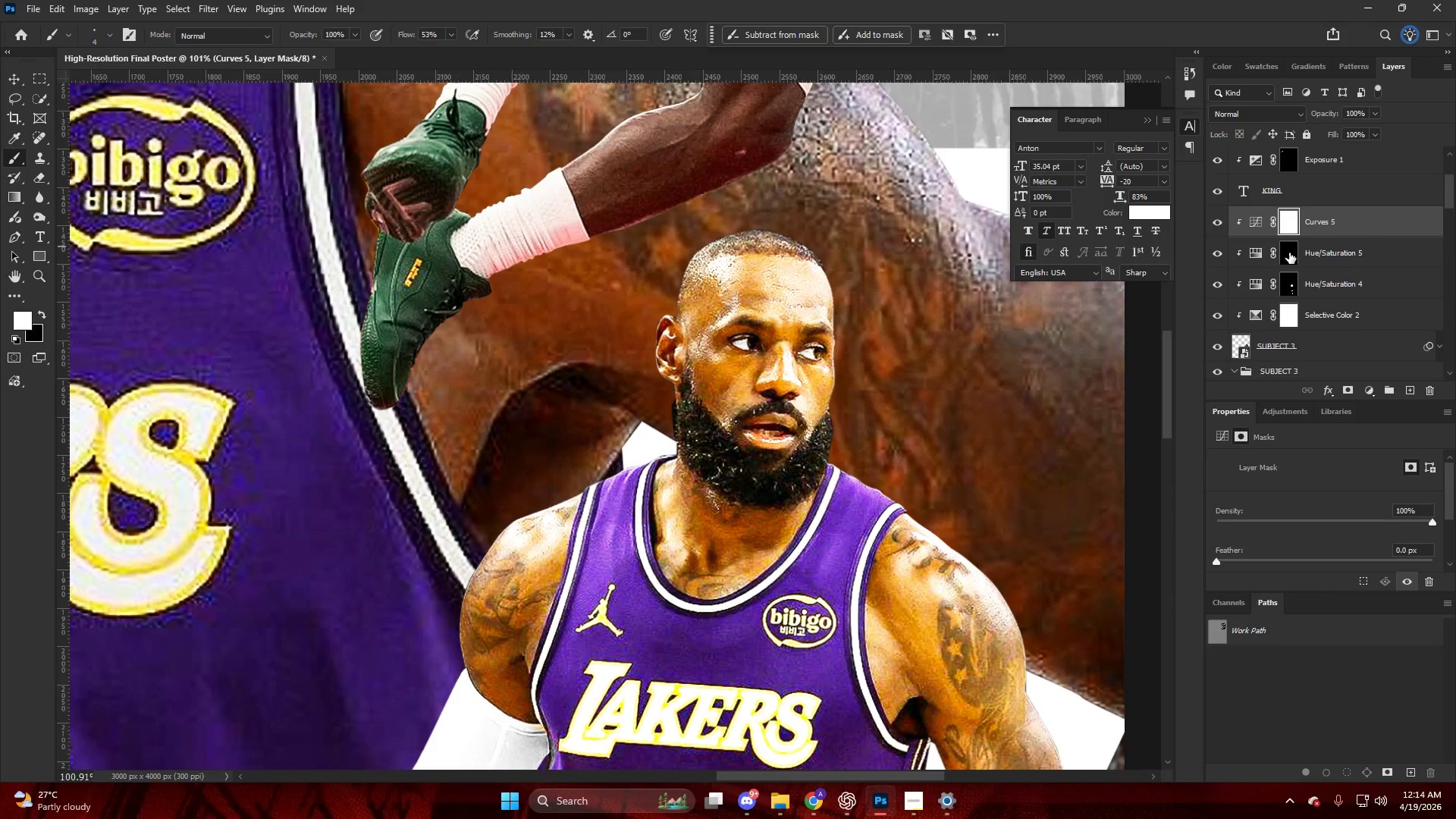 
key(Alt+AltLeft)
 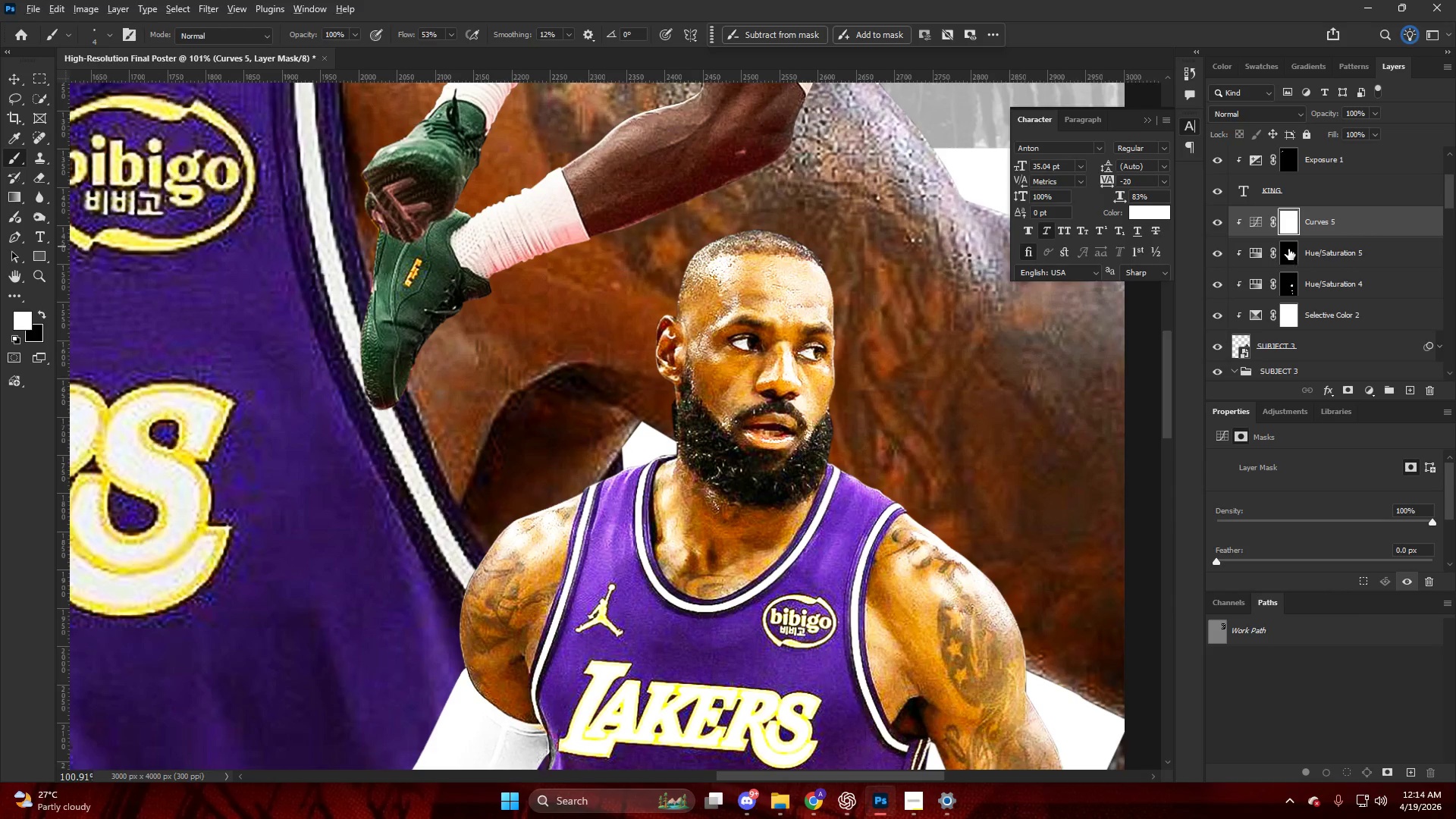 
left_click_drag(start_coordinate=[1288, 249], to_coordinate=[1288, 218])
 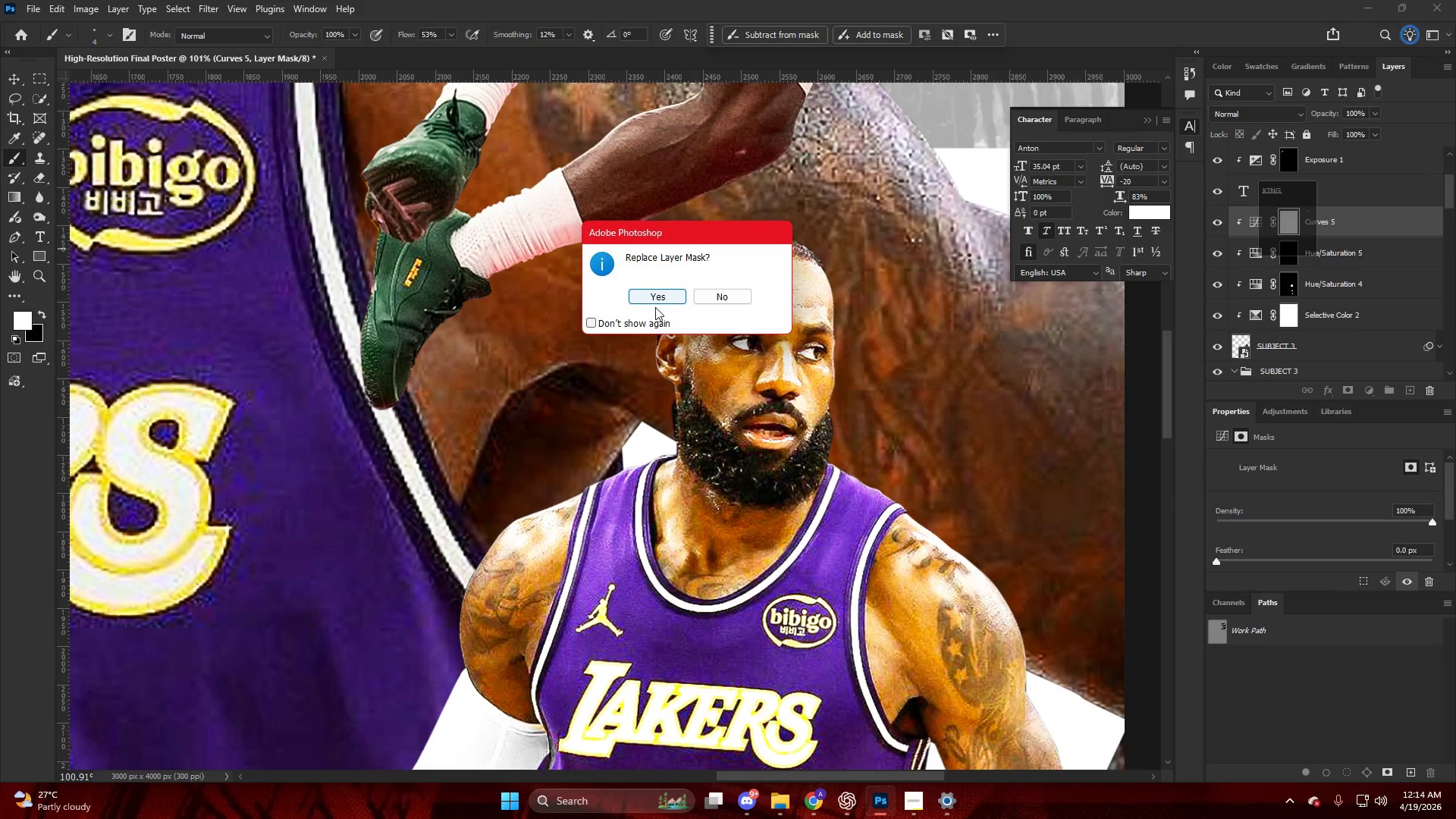 
double_click([653, 290])
 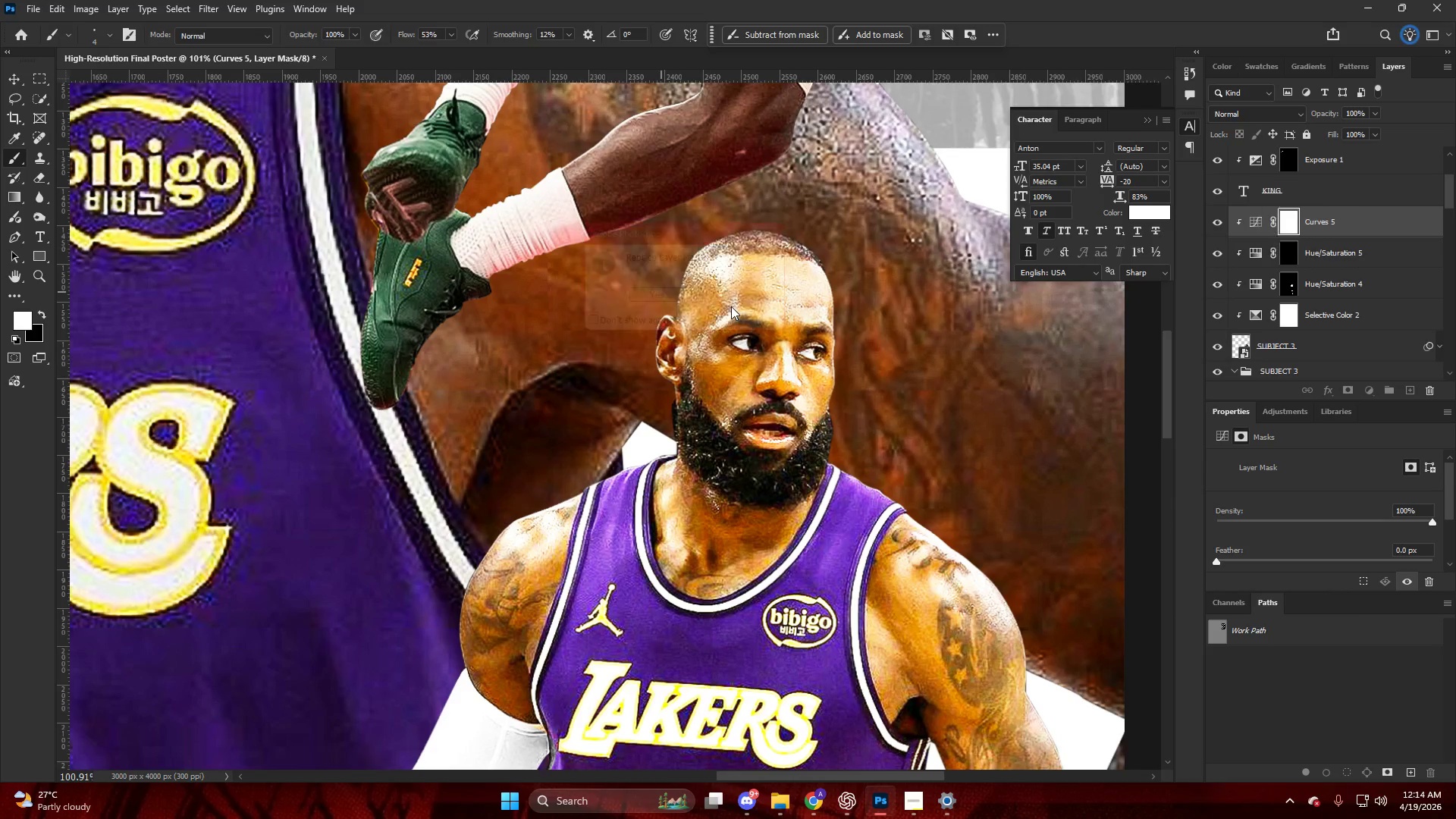 
hold_key(key=AltLeft, duration=0.75)
scroll: coordinate [787, 331], scroll_direction: down, amount: 17.0
 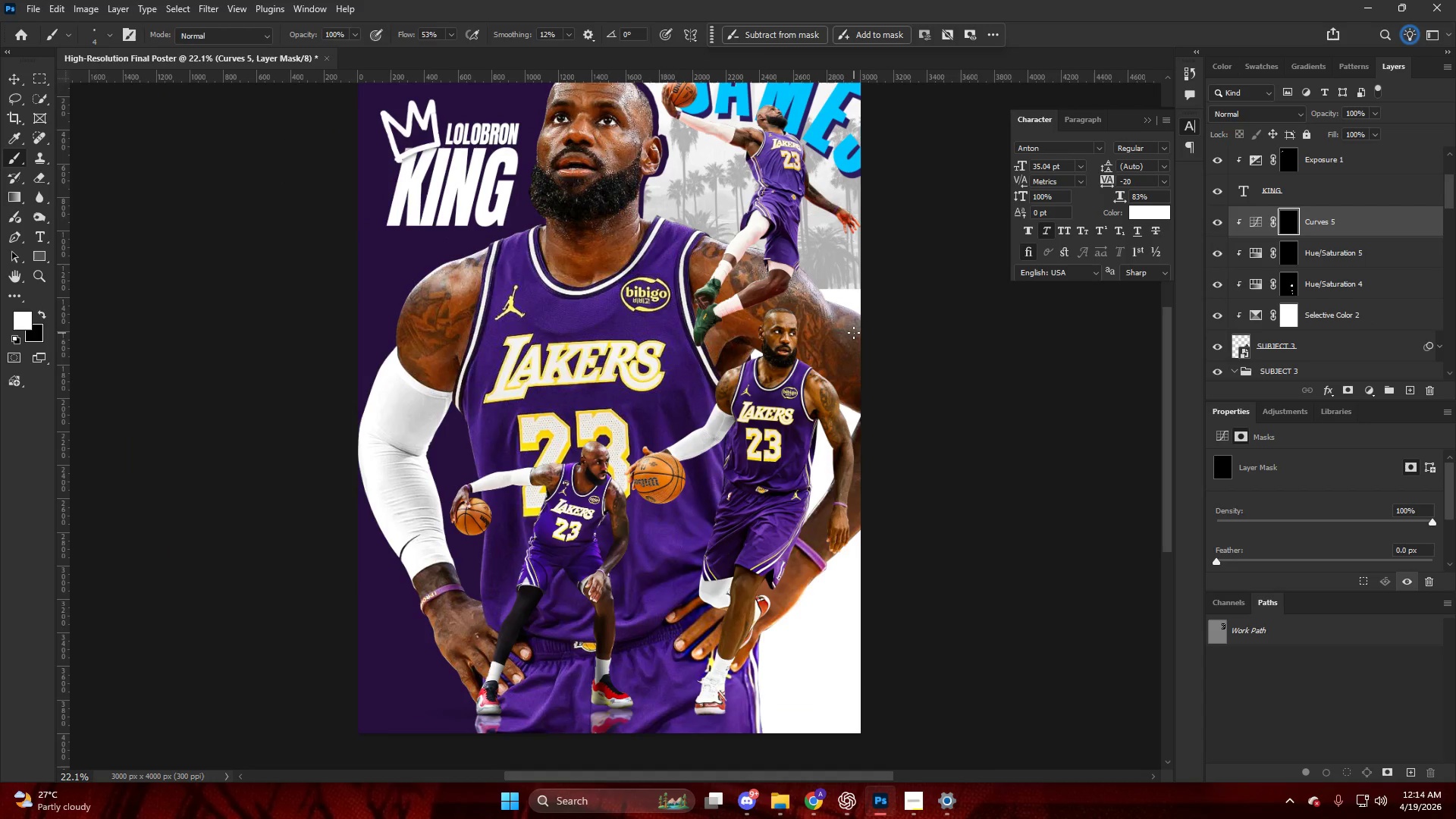 
key(Alt+AltLeft)
 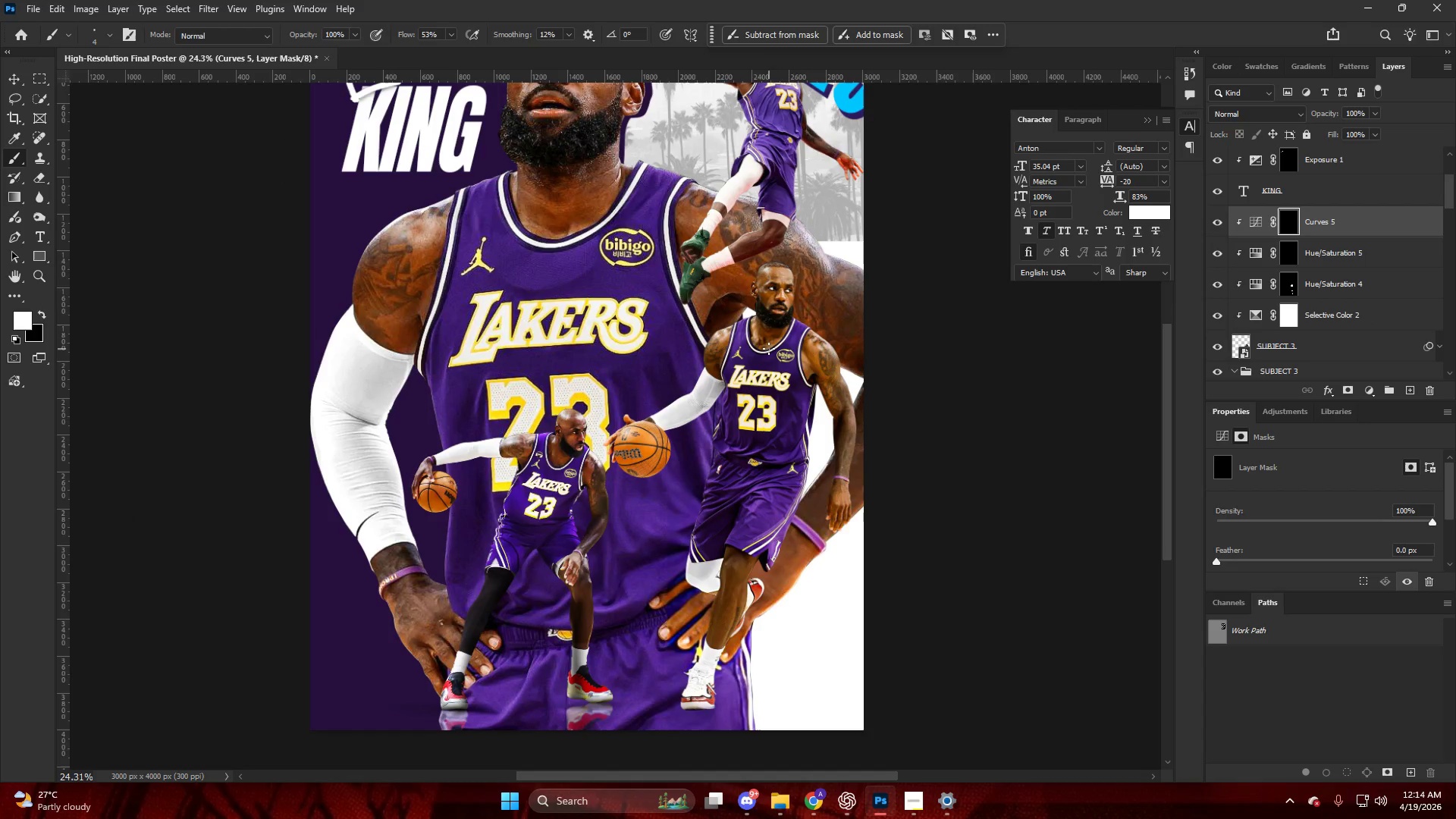 
key(Alt+AltLeft)
 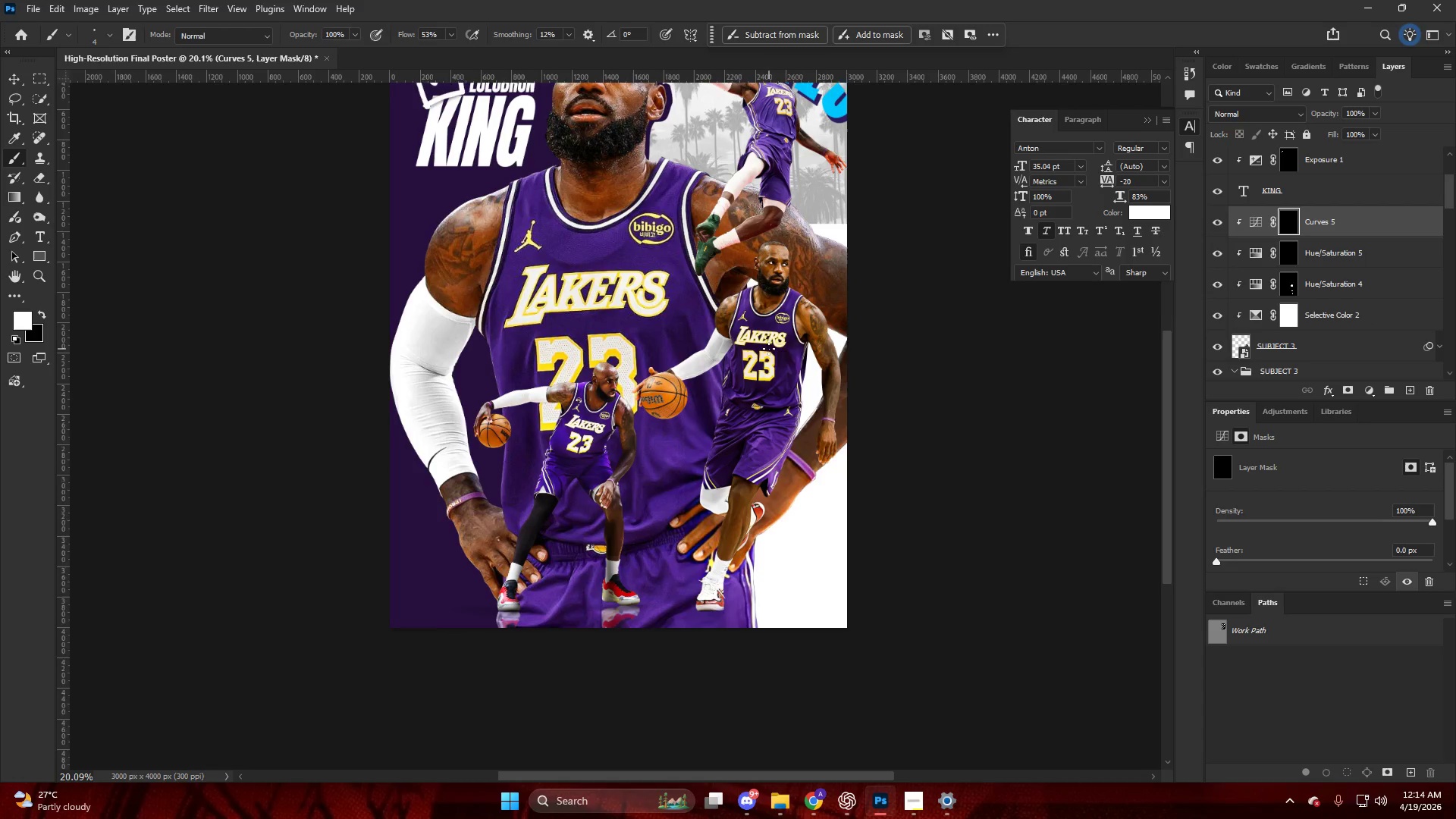 
key(V)
 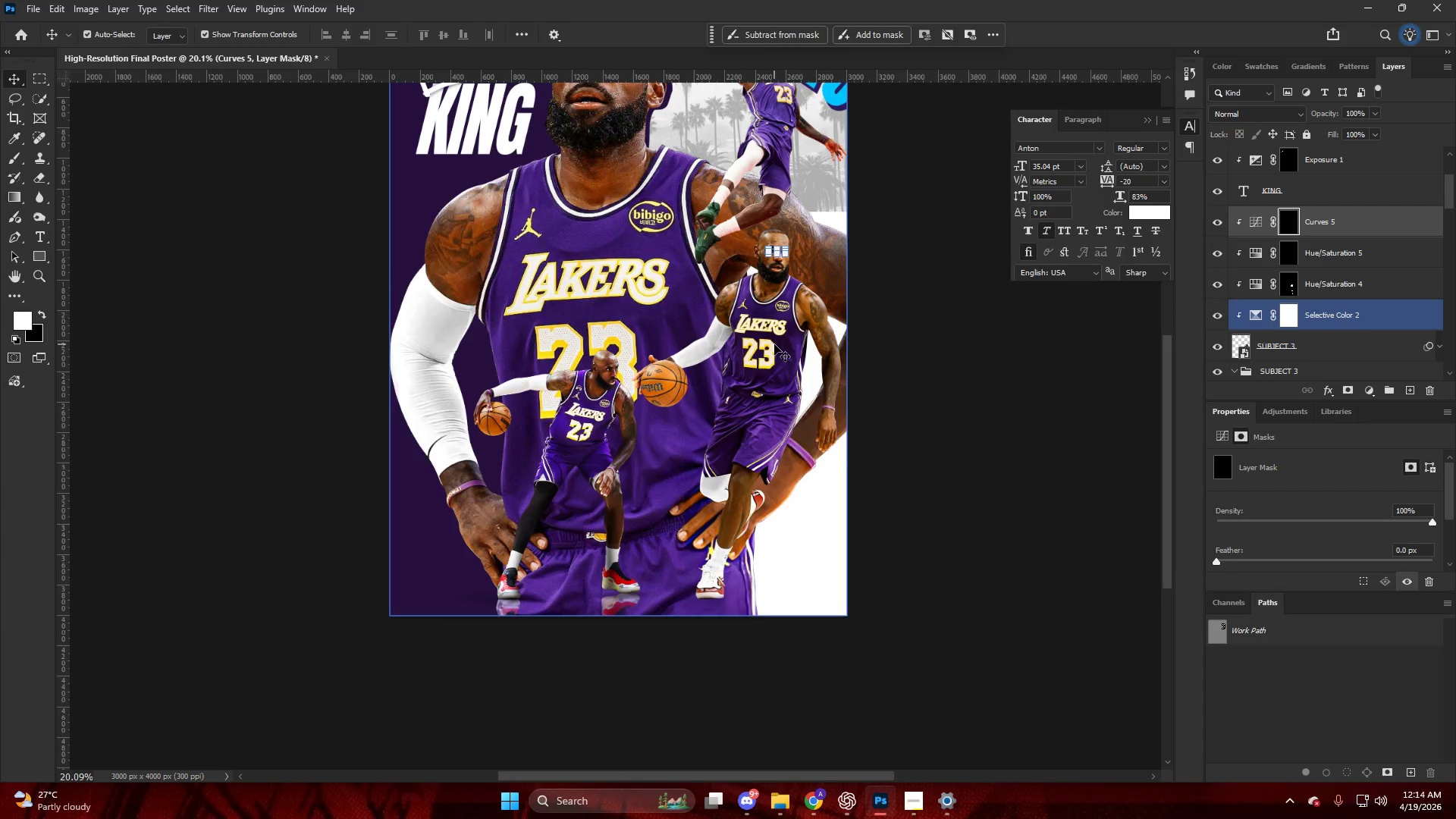 
scroll: coordinate [769, 349], scroll_direction: down, amount: 8.0
 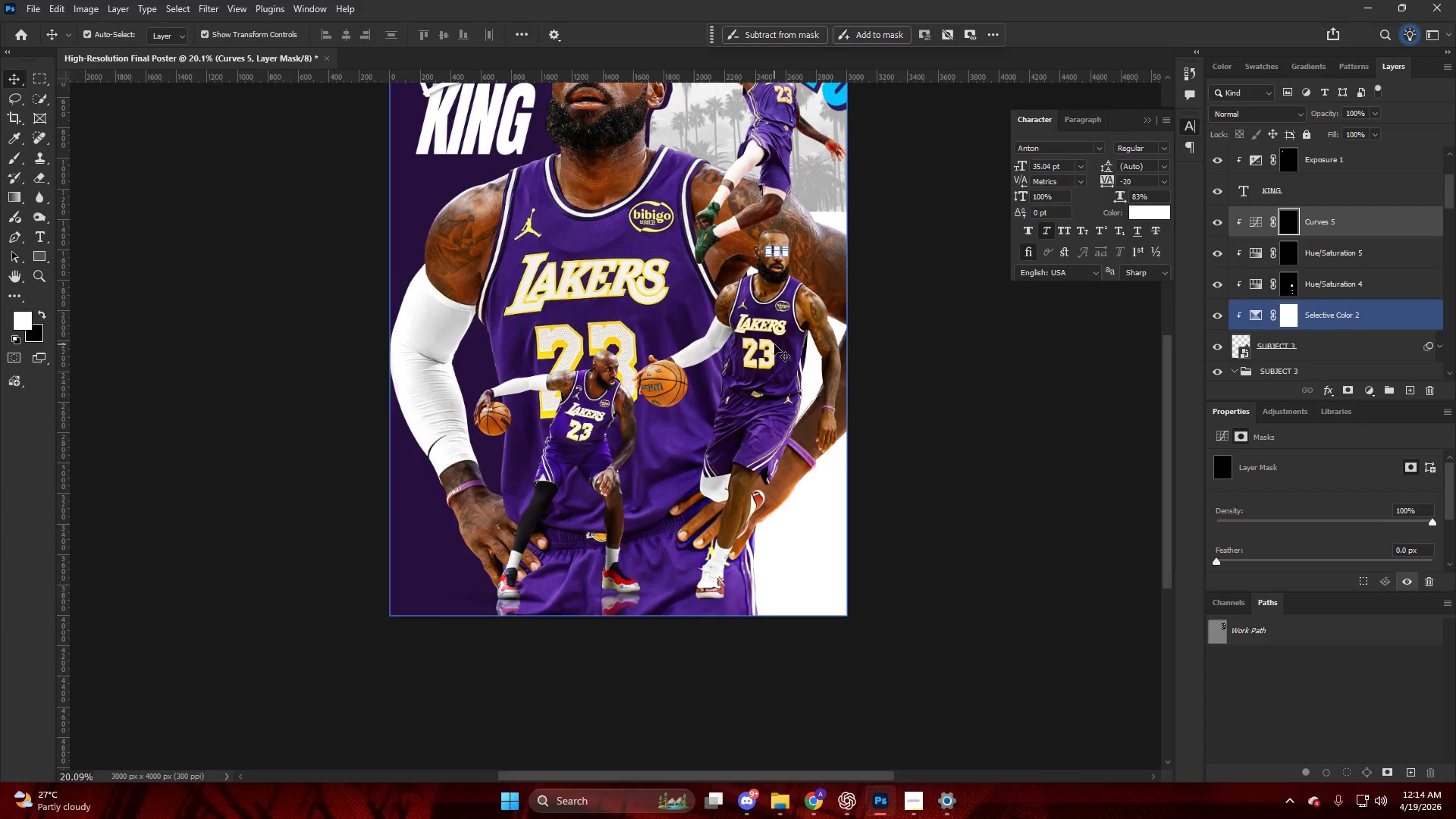 
key(Alt+AltLeft)
 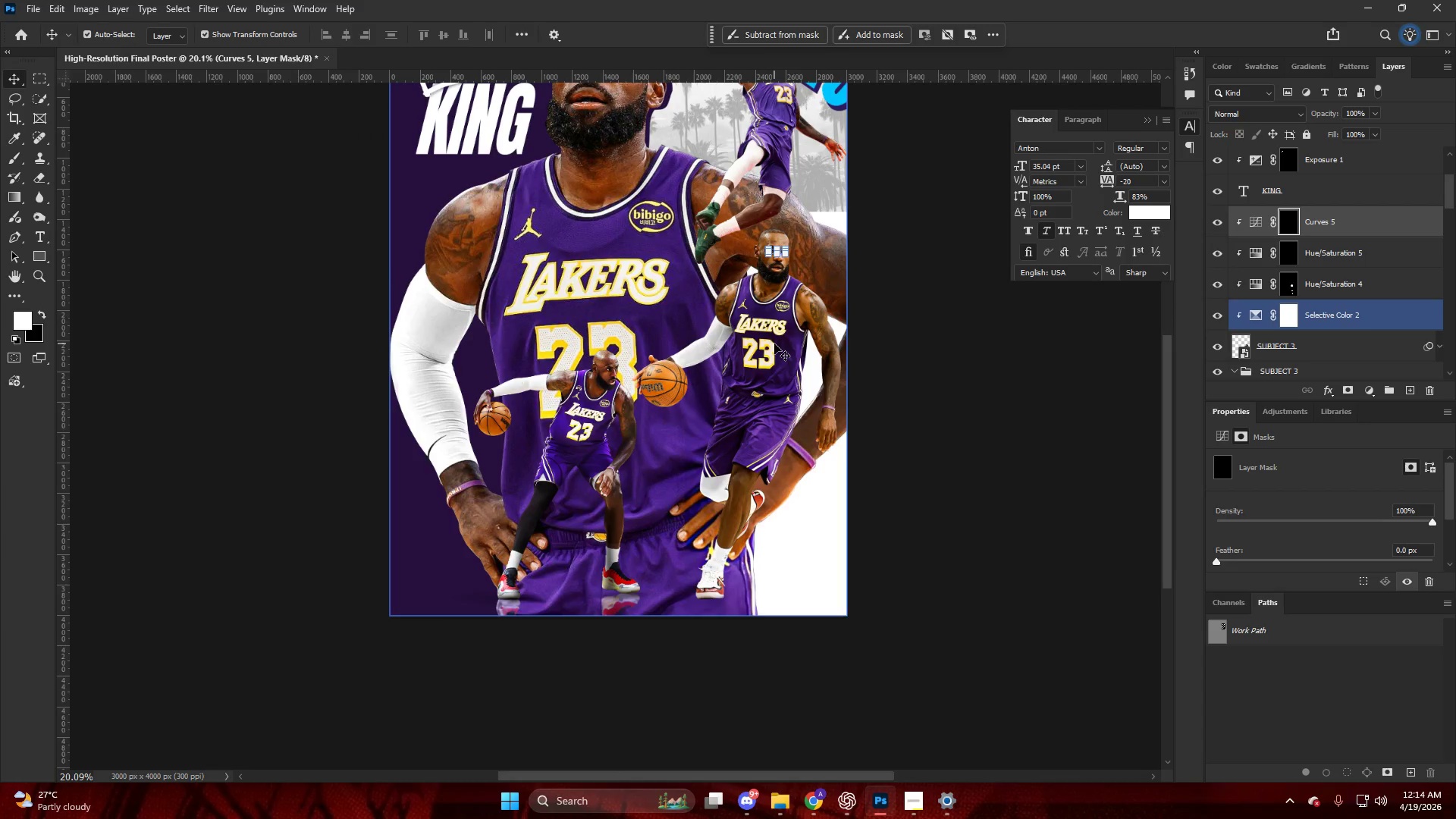 
scroll: coordinate [774, 344], scroll_direction: down, amount: 4.0
 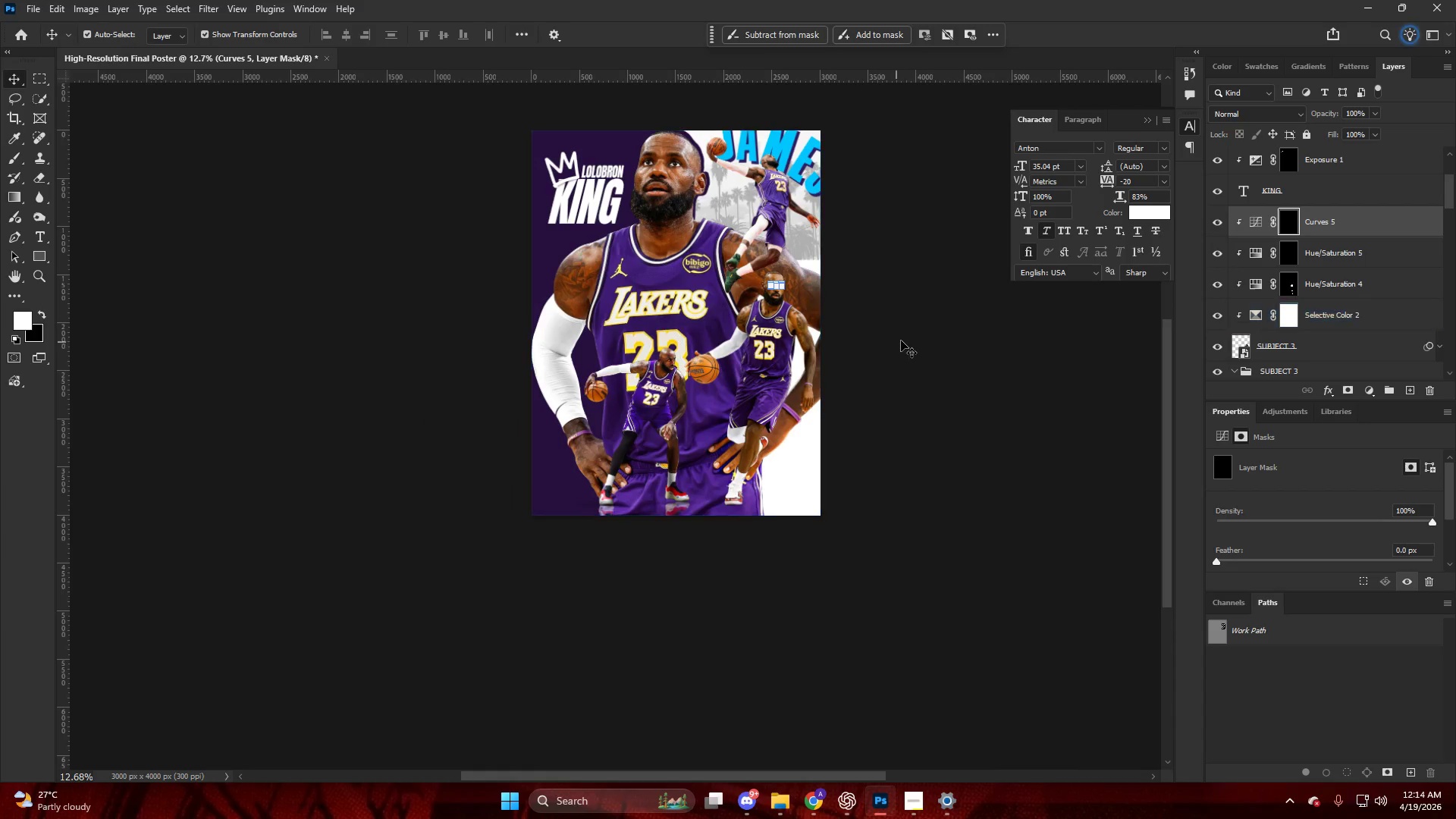 
left_click([902, 340])
 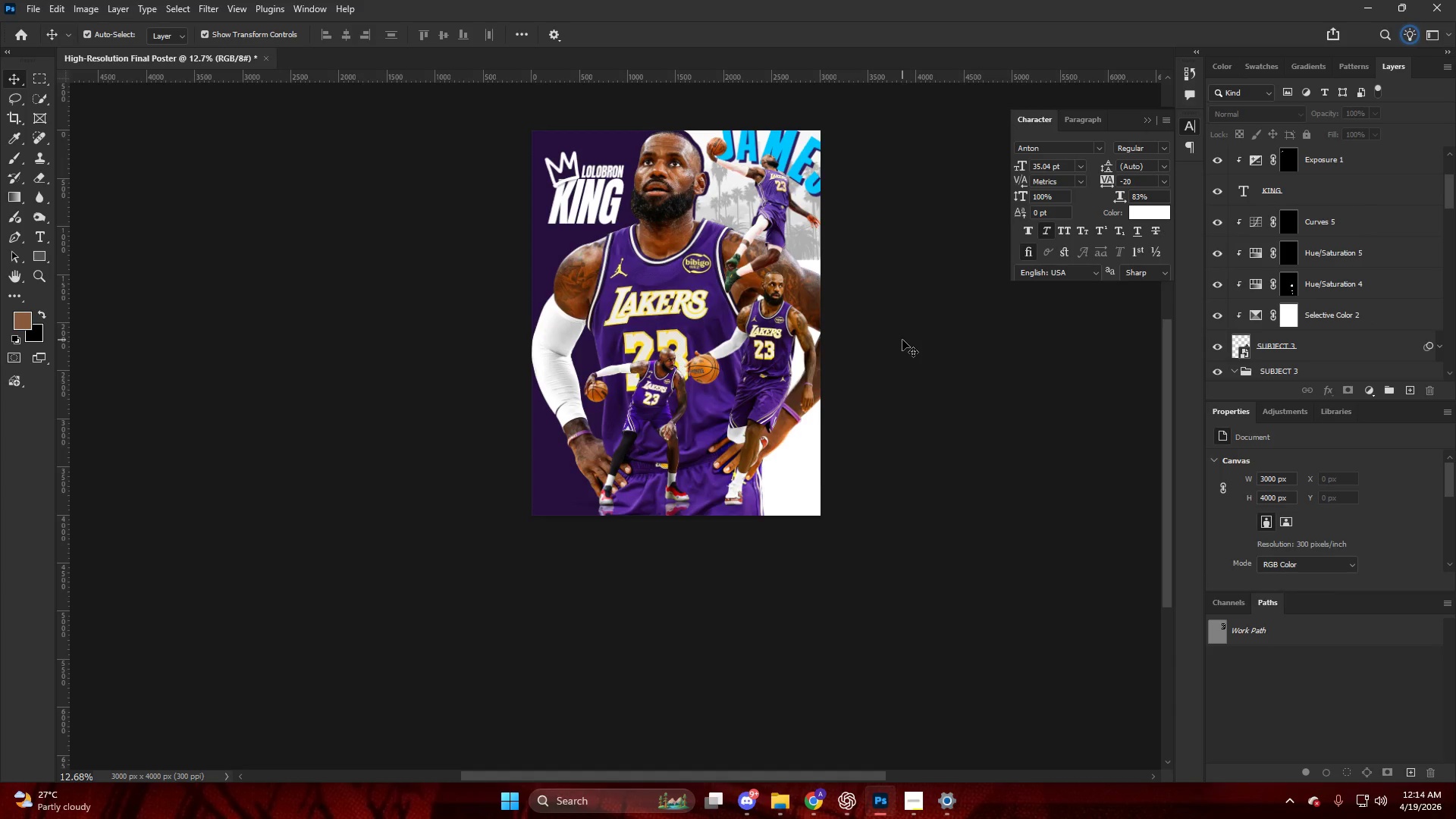 
hold_key(key=AltLeft, duration=0.36)
 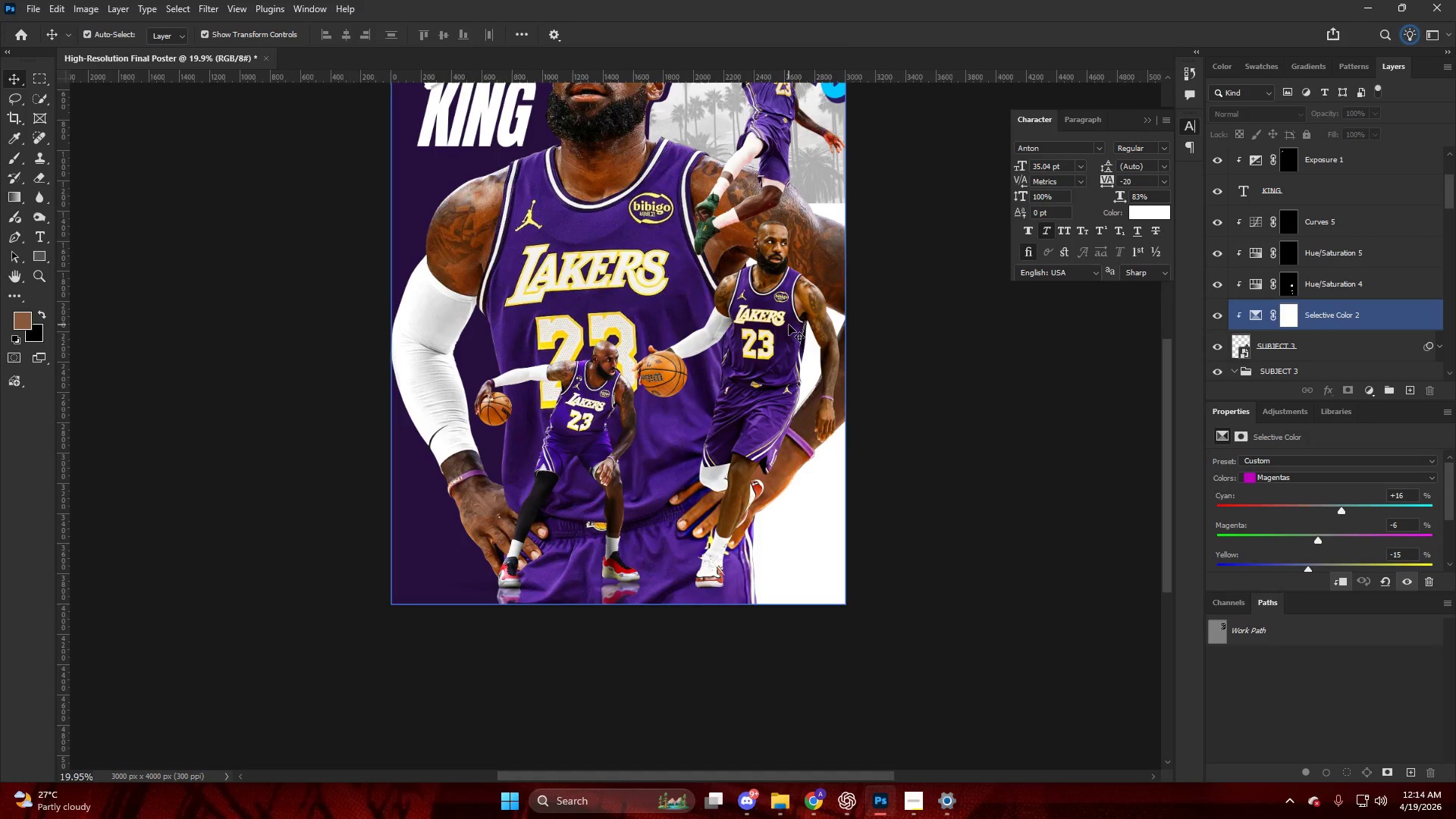 
key(V)
 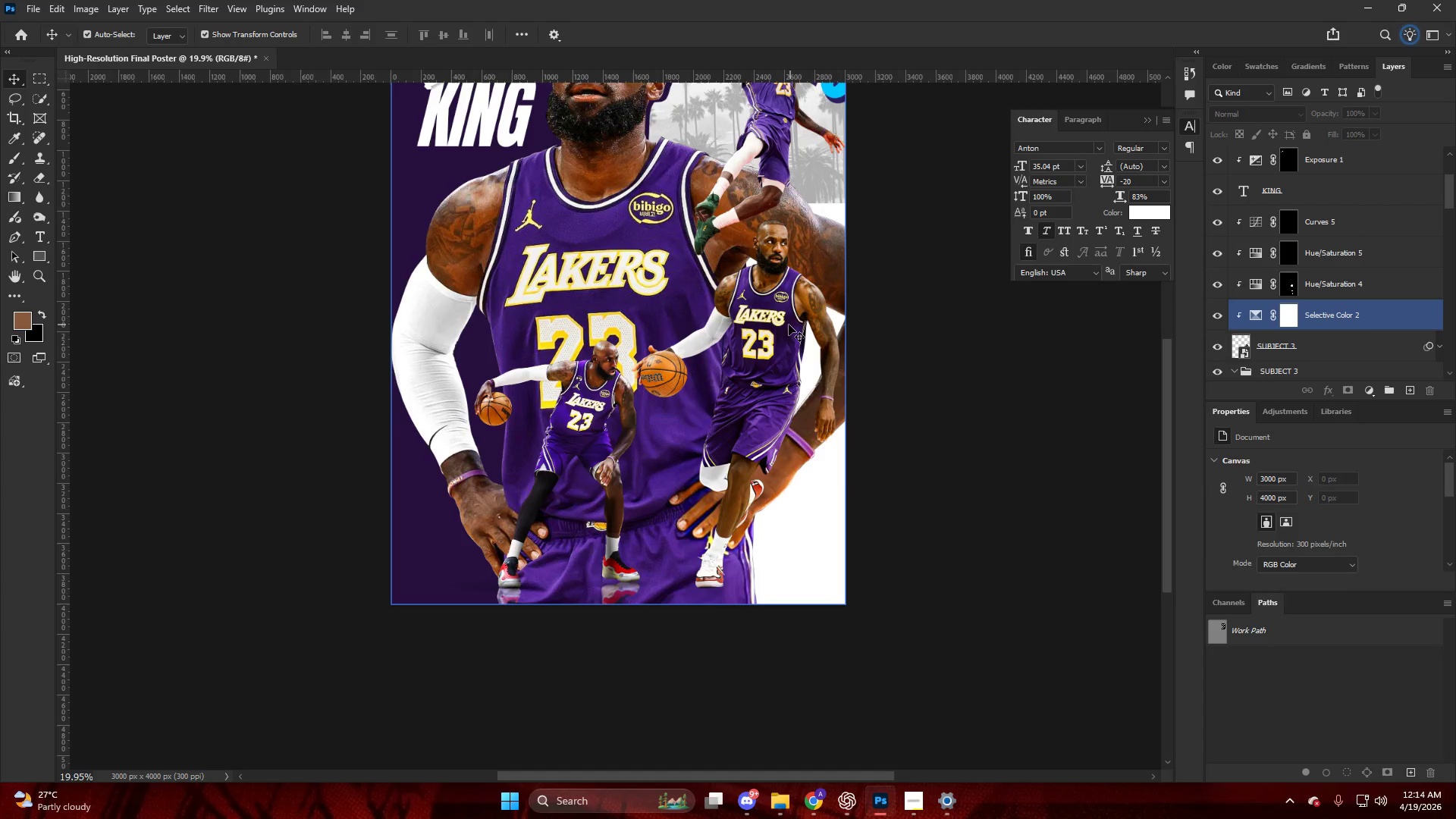 
scroll: coordinate [829, 337], scroll_direction: up, amount: 5.0
 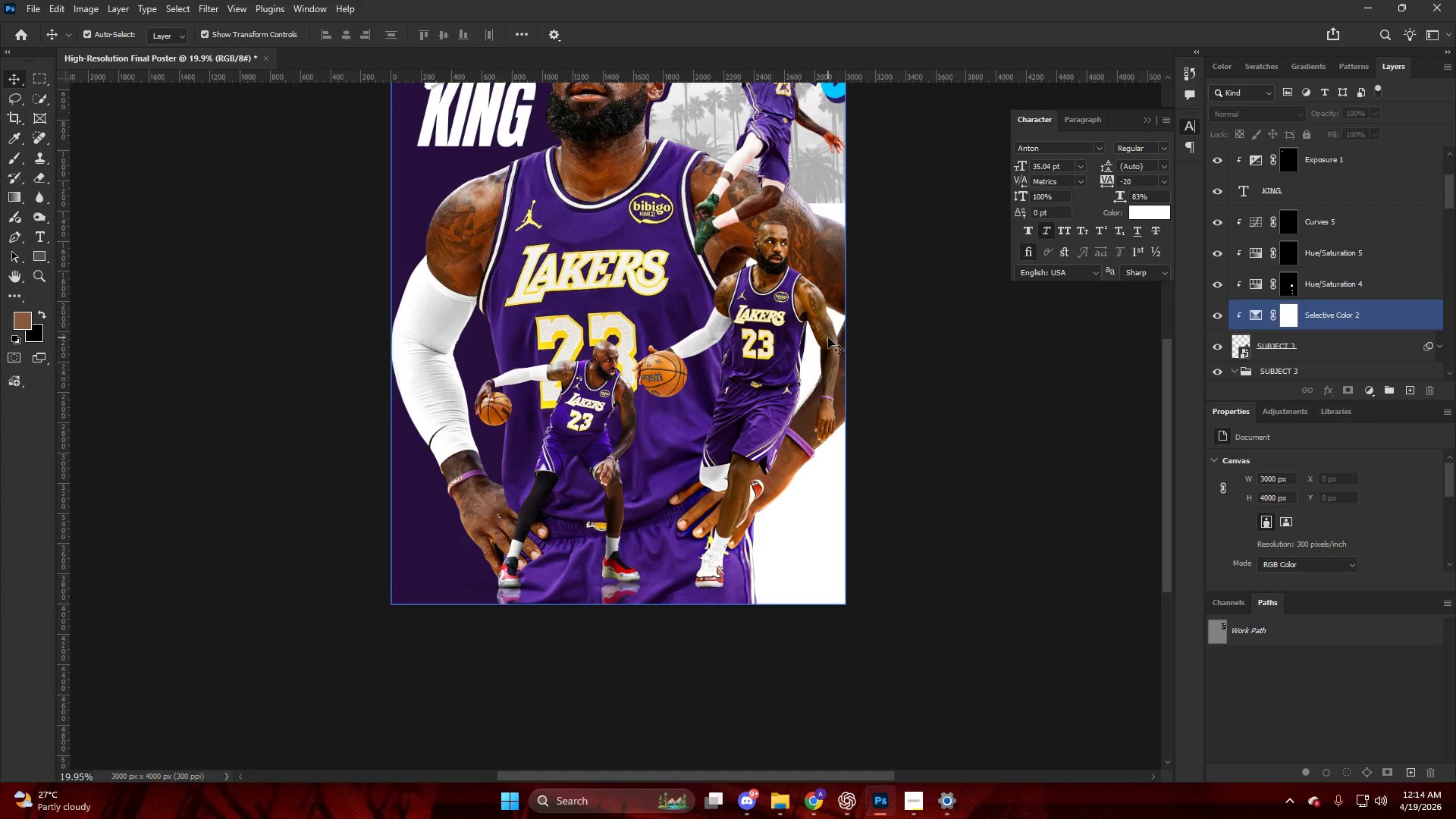 
left_click([789, 325])
 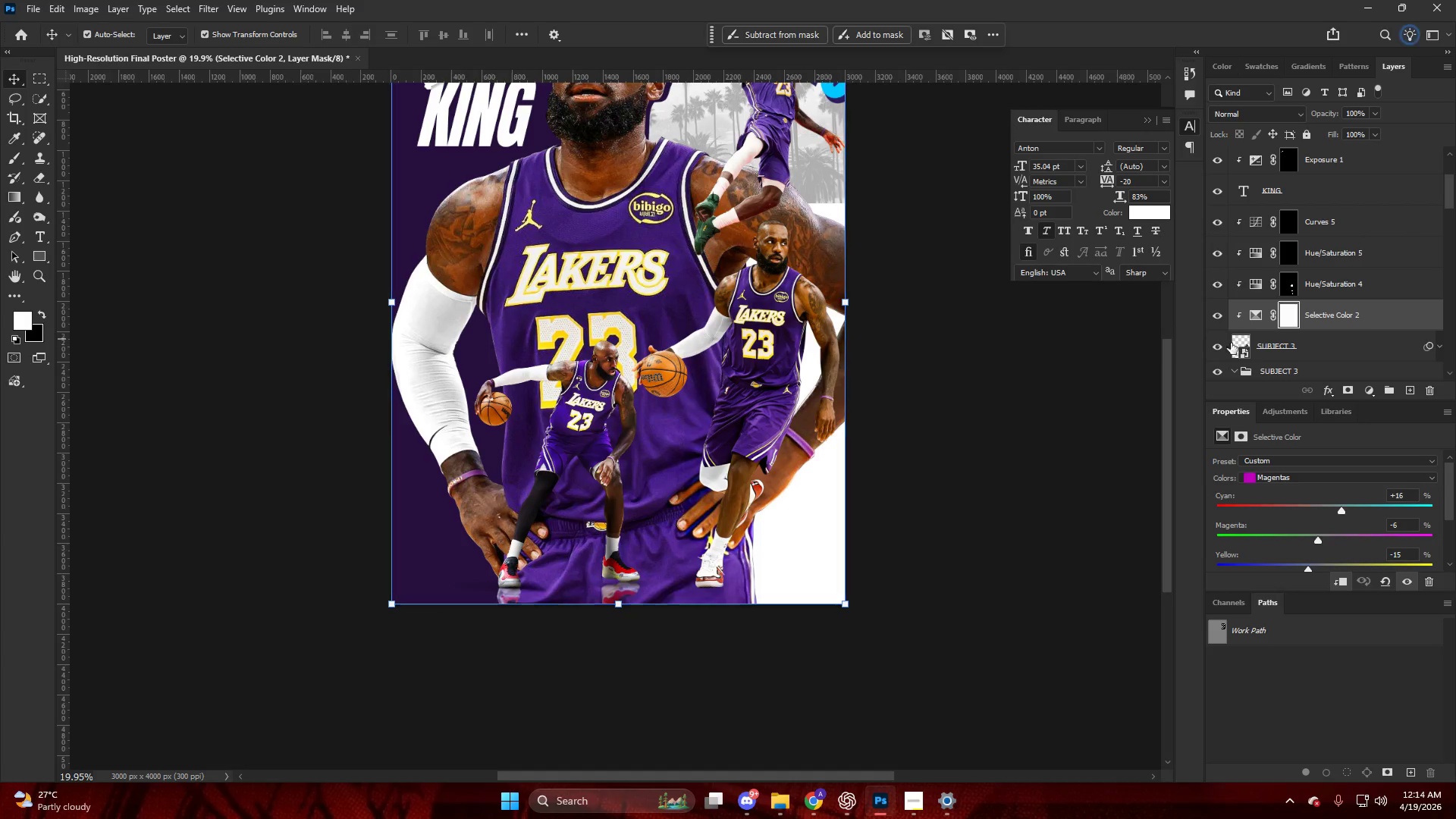 
left_click([1269, 348])
 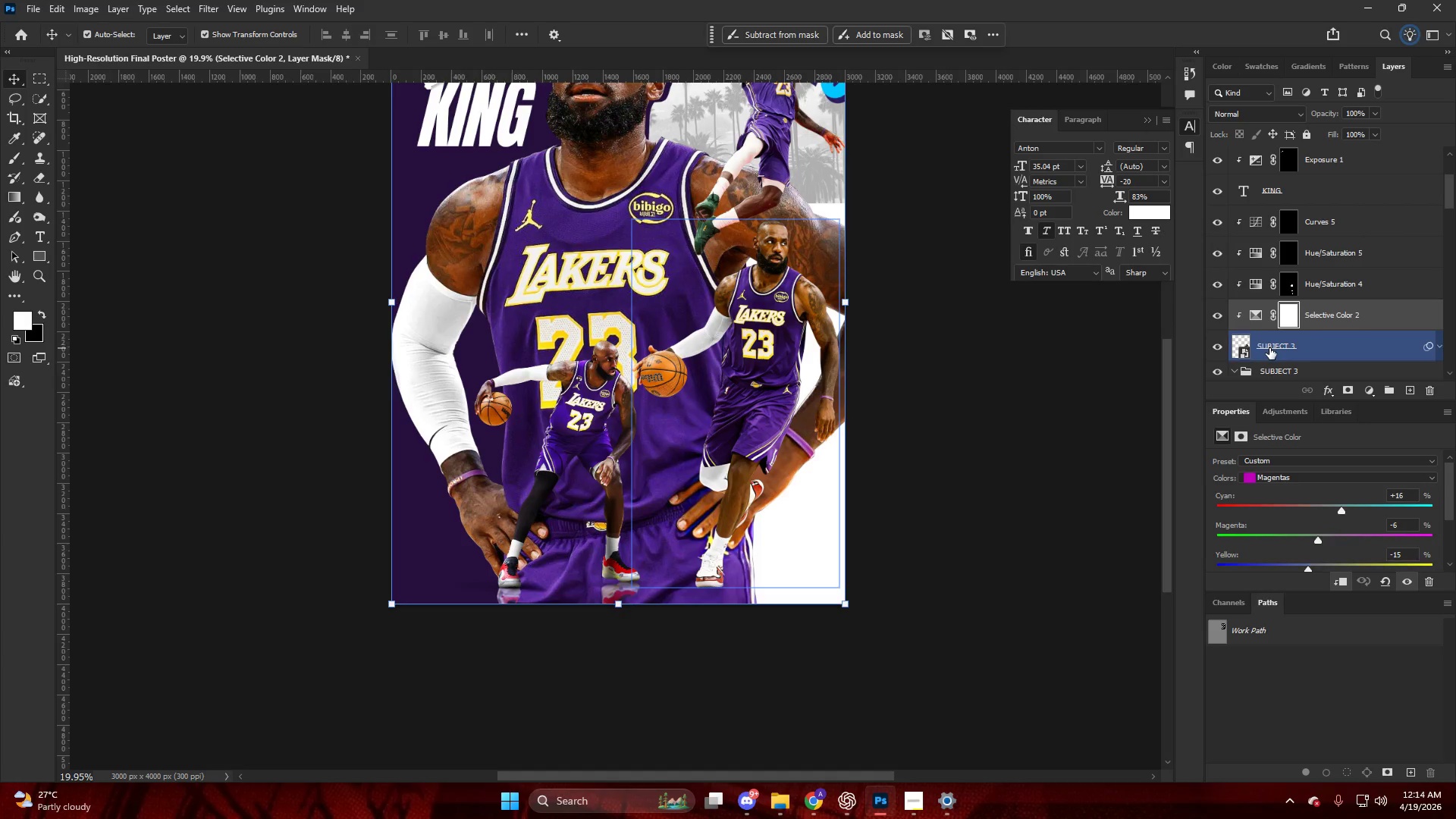 
key(Control+ControlLeft)
 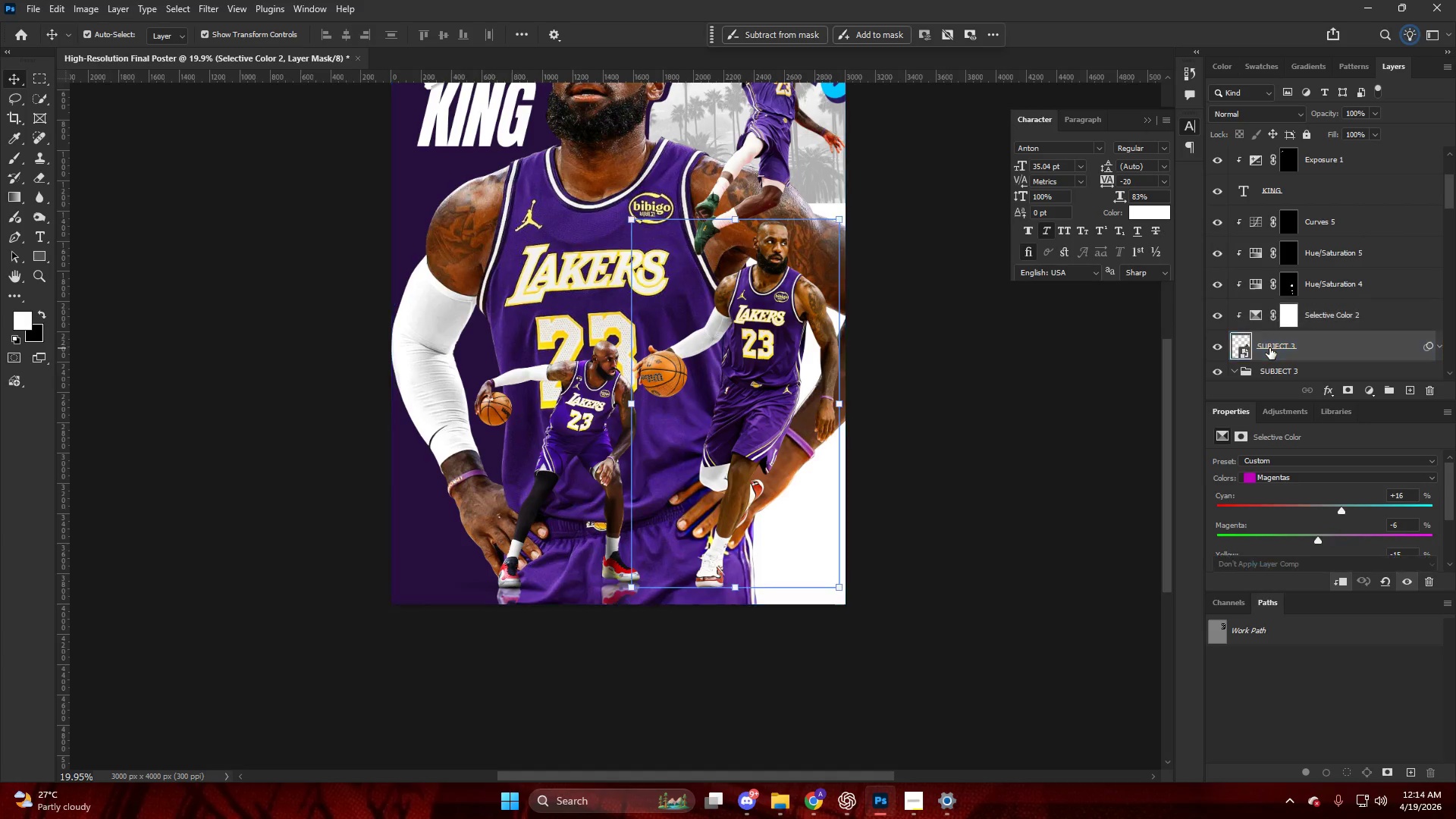 
key(Control+Shift+ShiftLeft)
 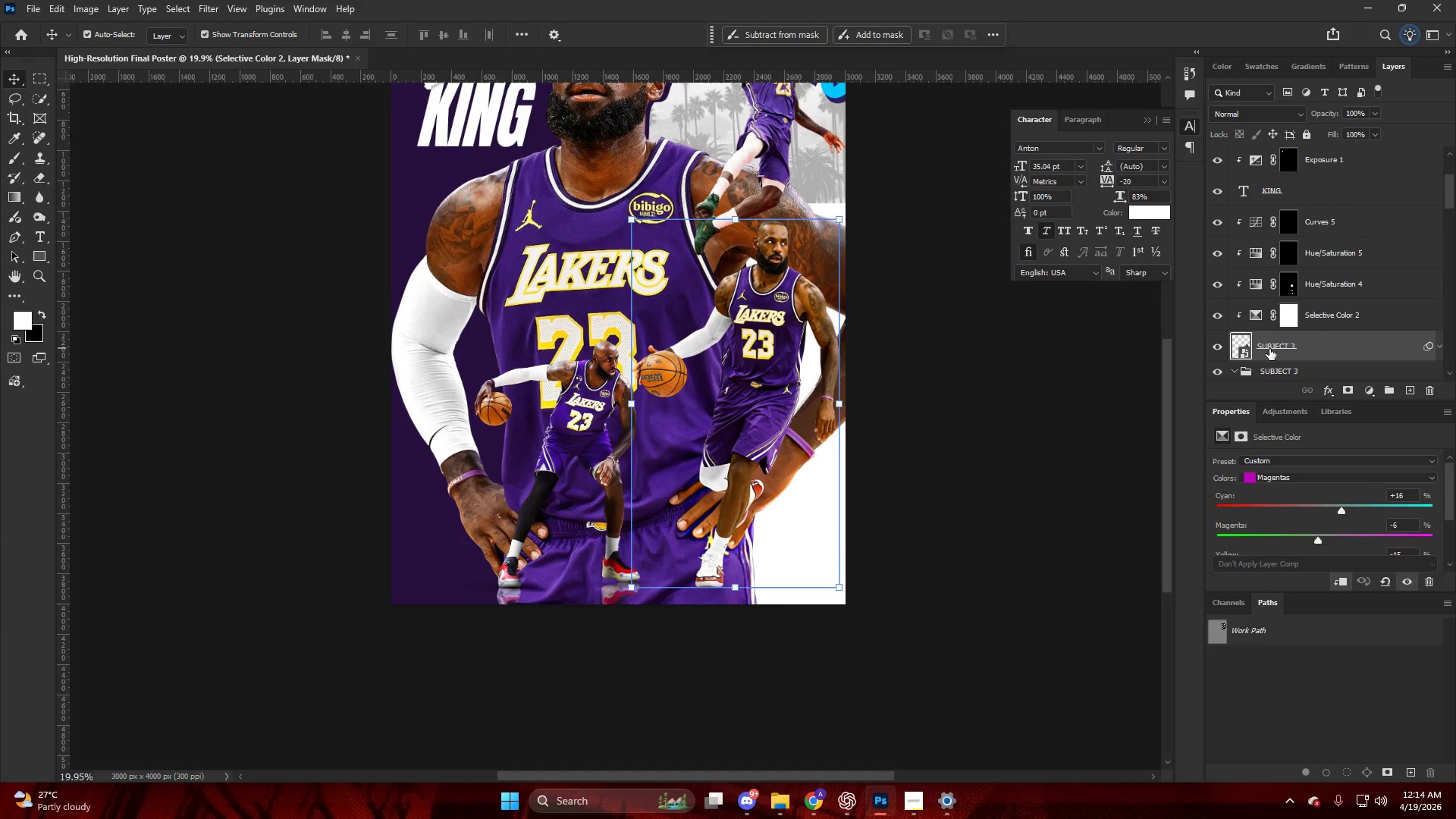 
key(Control+Shift+A)
 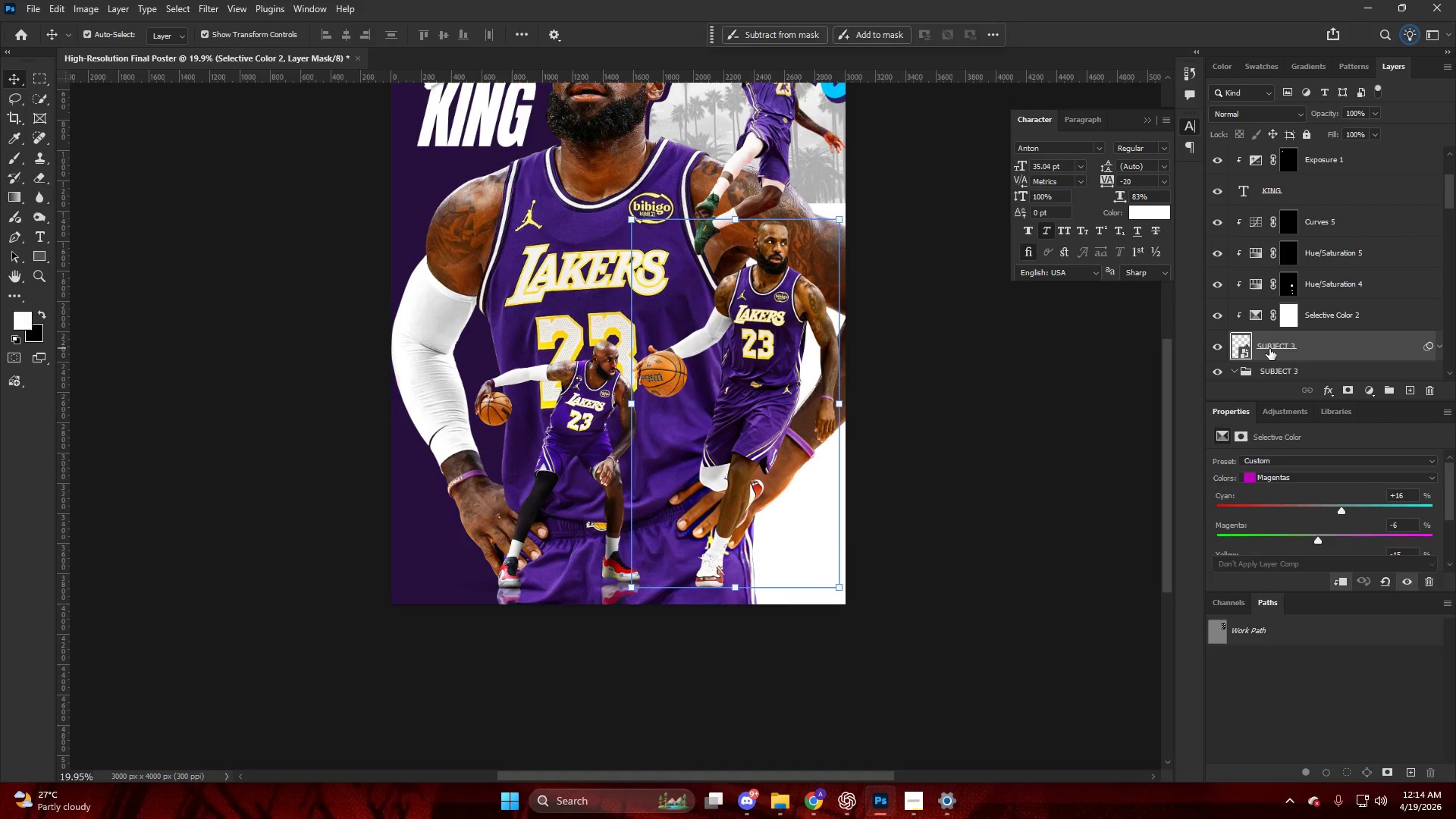 
mouse_move([1250, 347])
 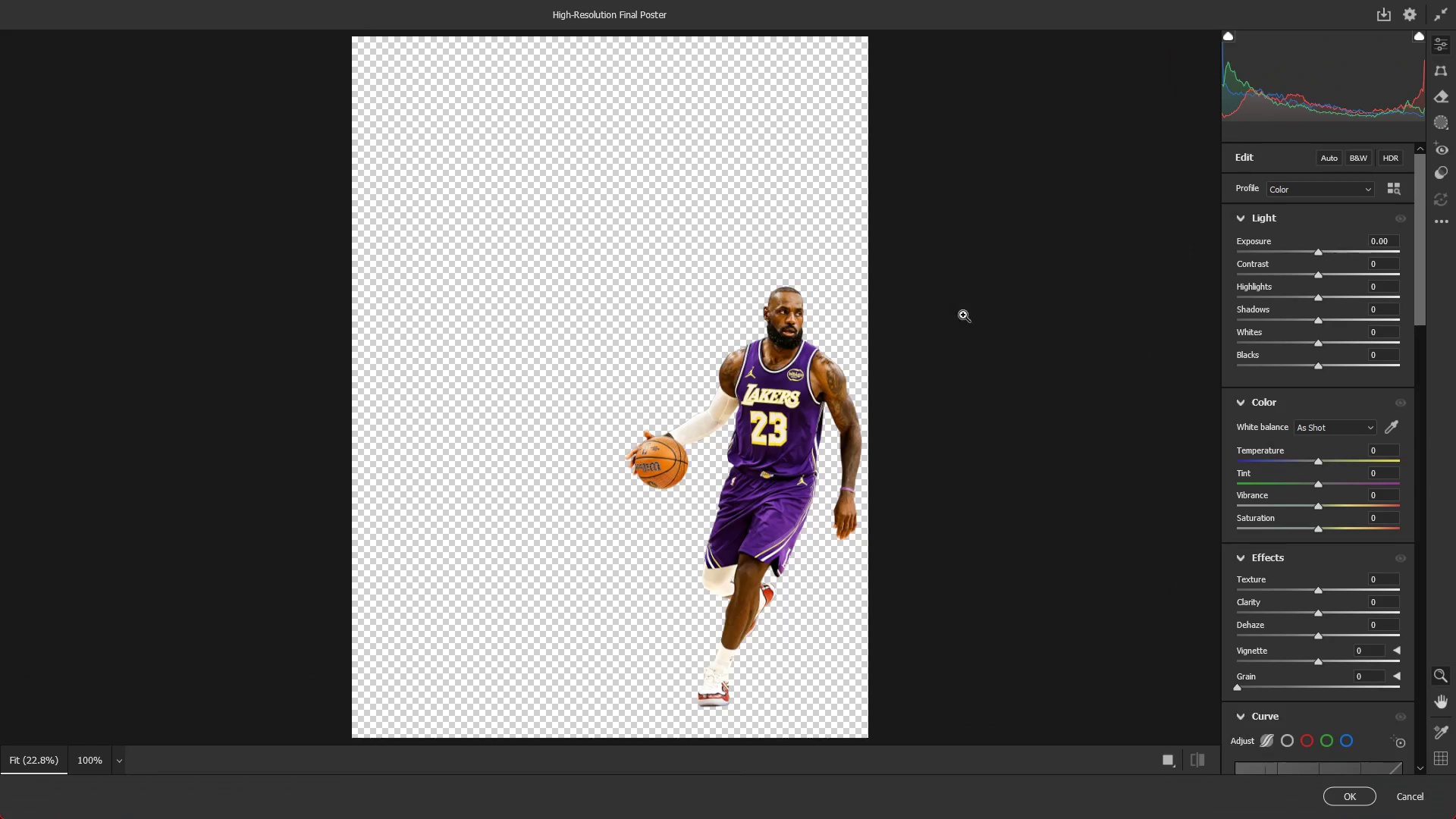 
hold_key(key=AltLeft, duration=0.47)
scroll: coordinate [963, 361], scroll_direction: up, amount: 9.0
 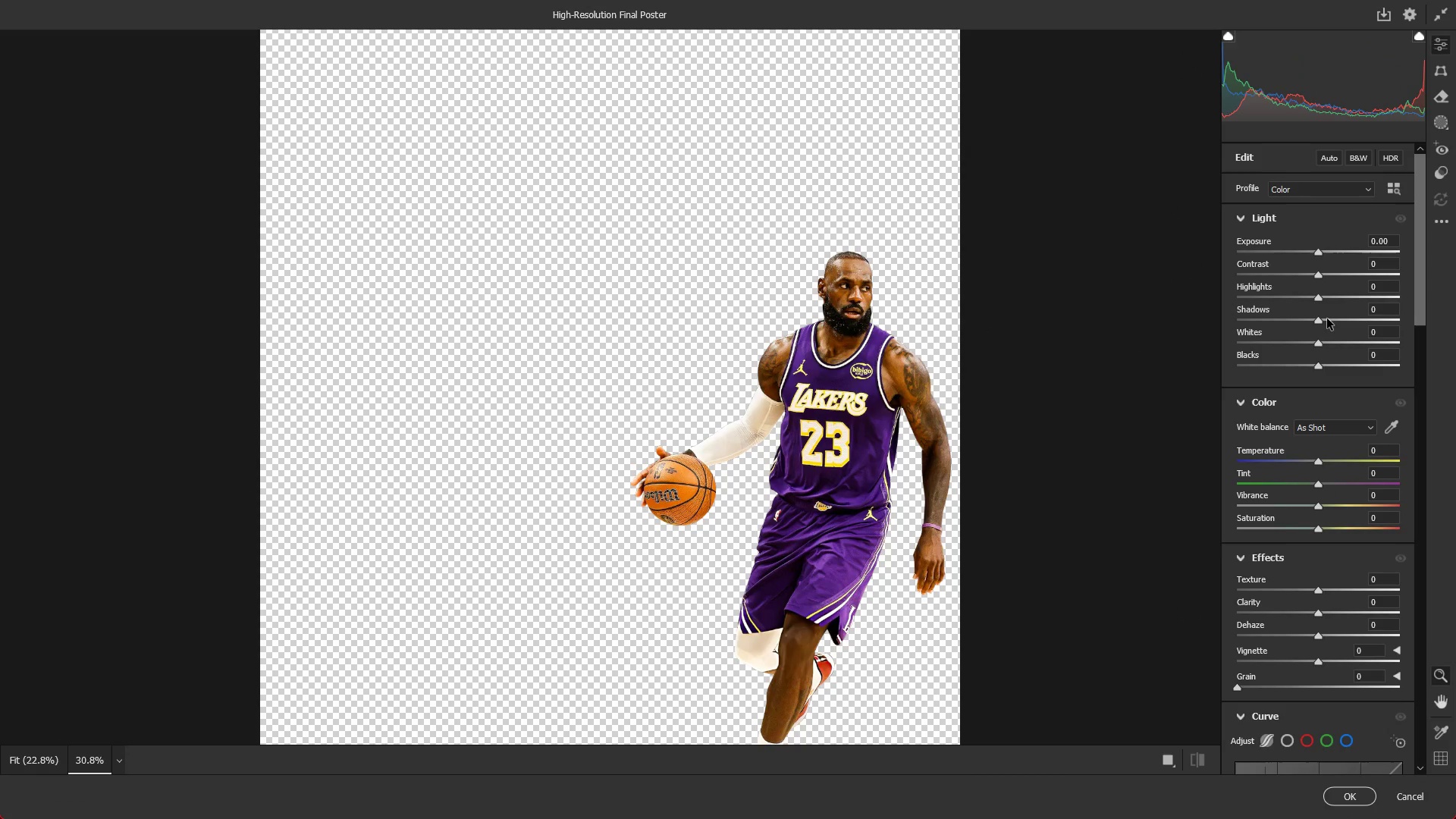 
left_click_drag(start_coordinate=[1323, 318], to_coordinate=[1361, 322])
 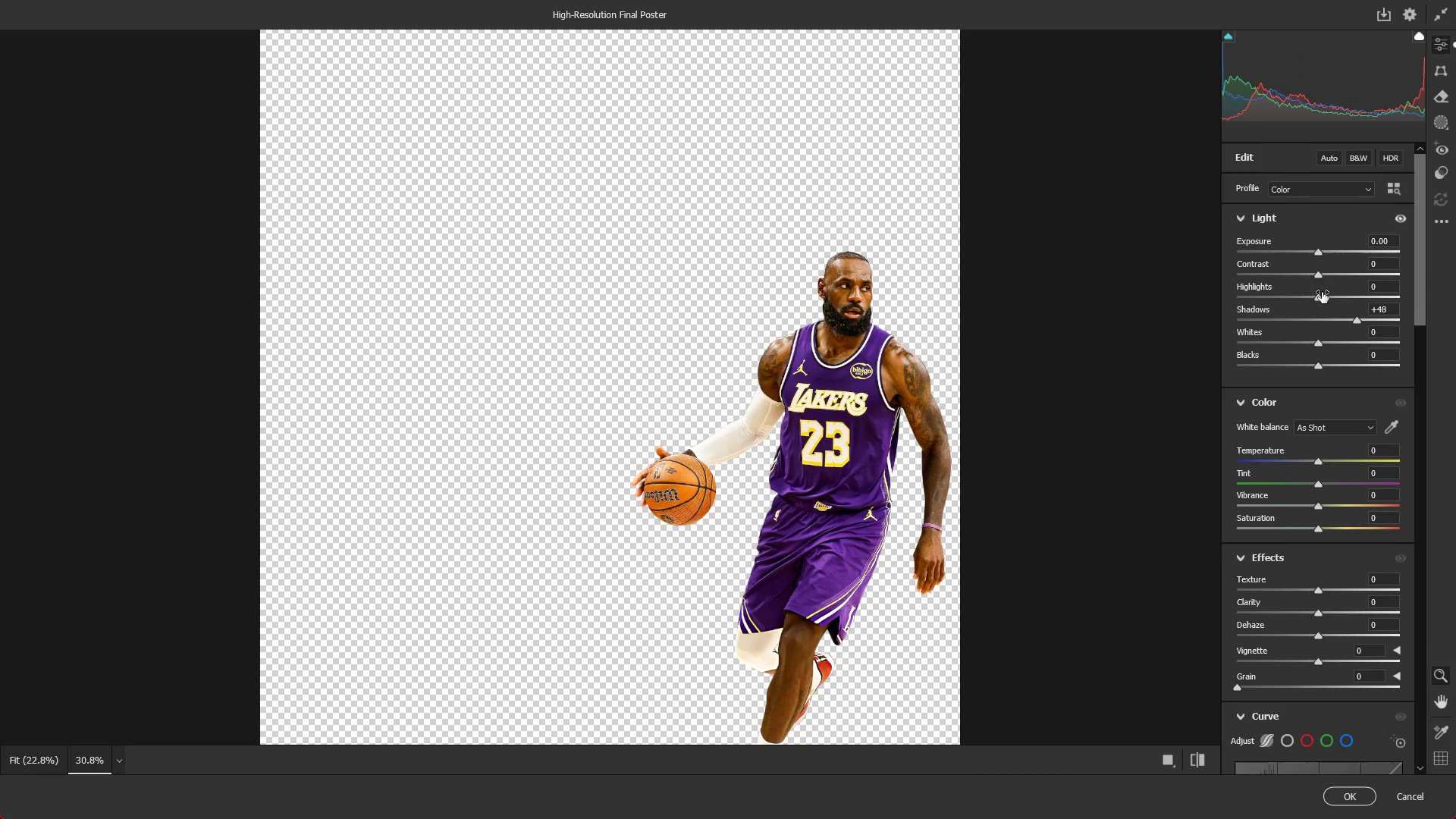 
left_click_drag(start_coordinate=[1320, 295], to_coordinate=[1325, 300])
 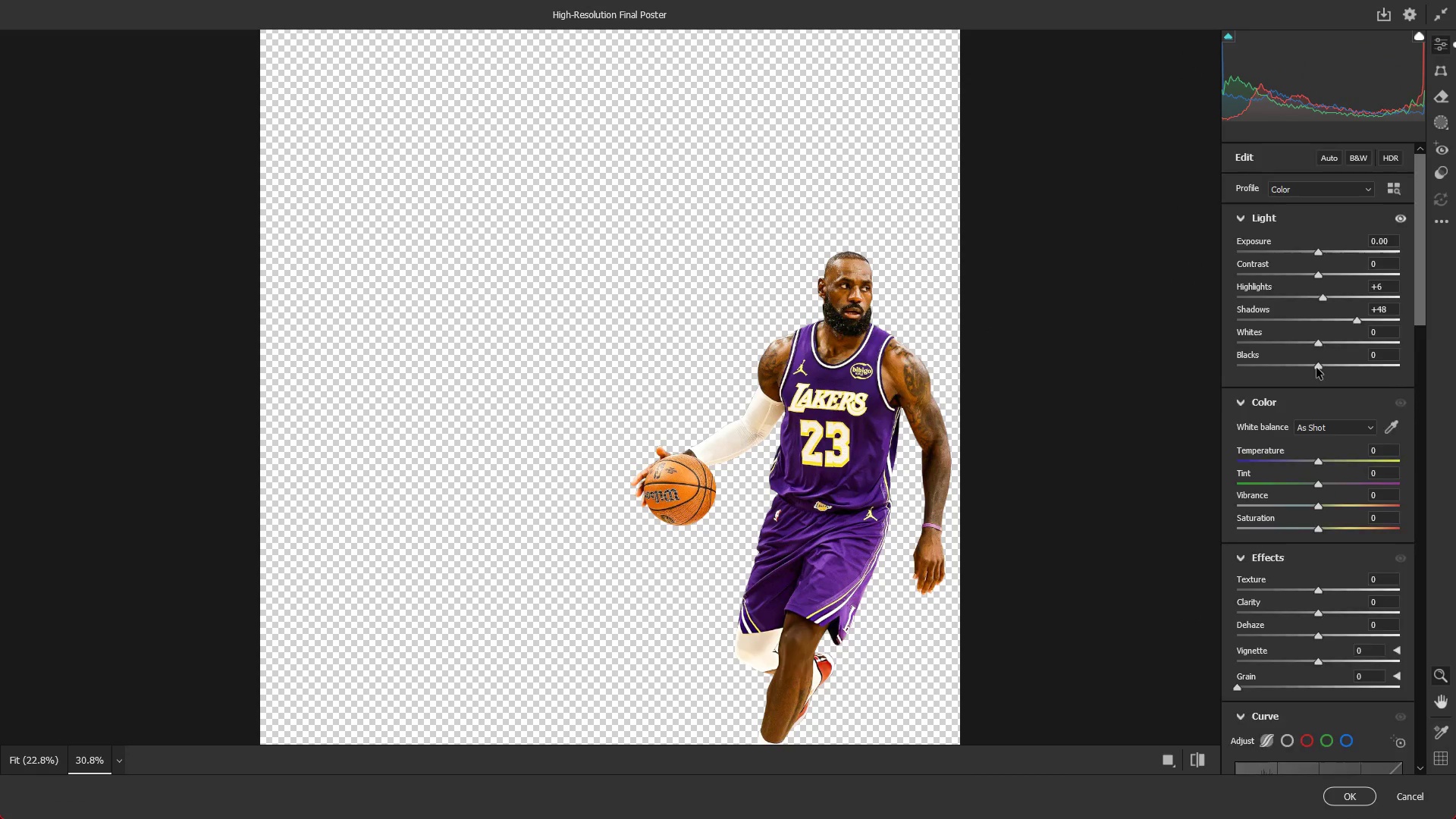 
scroll: coordinate [1317, 378], scroll_direction: down, amount: 2.0
 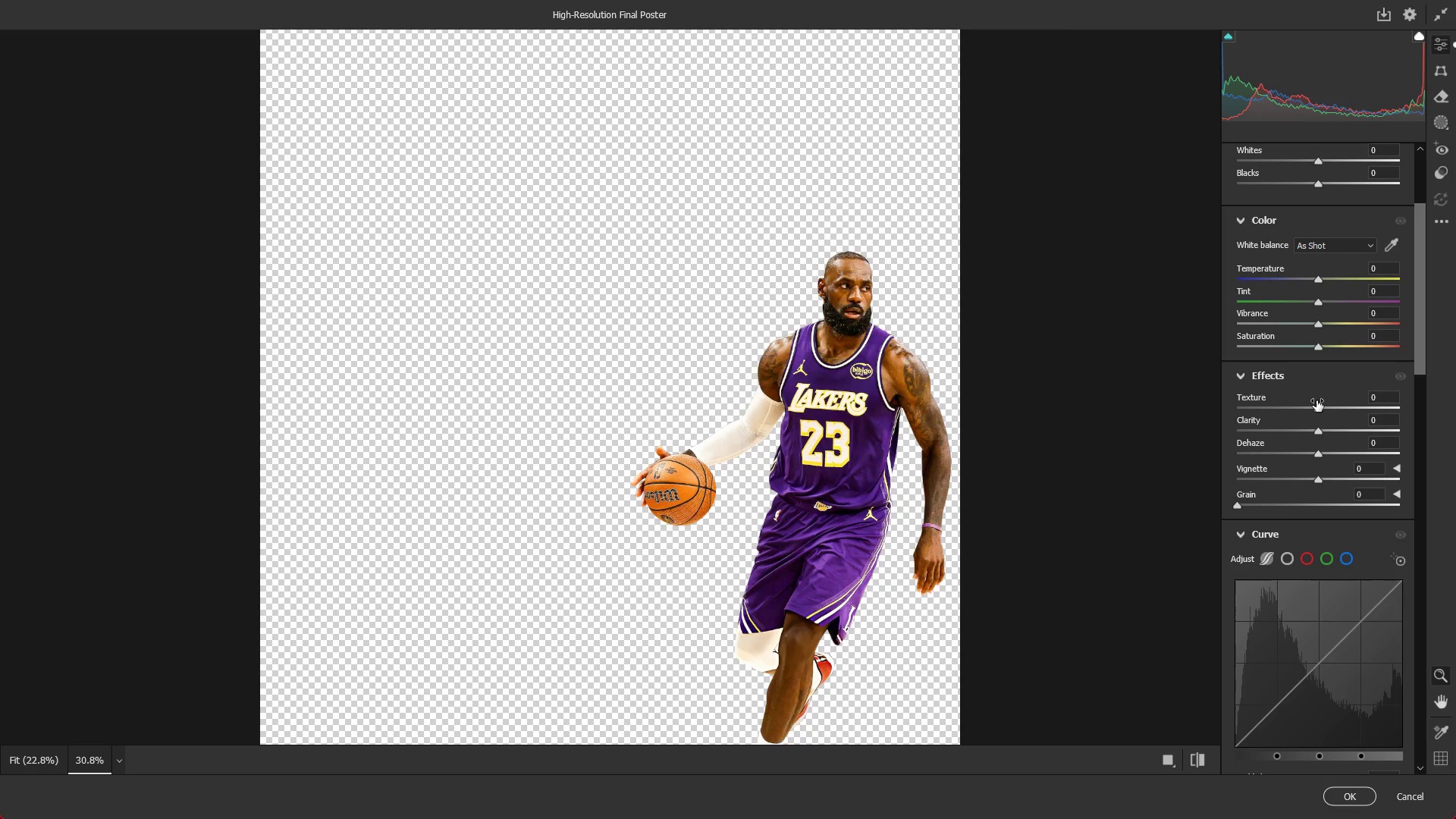 
key(NumpadEnter)
 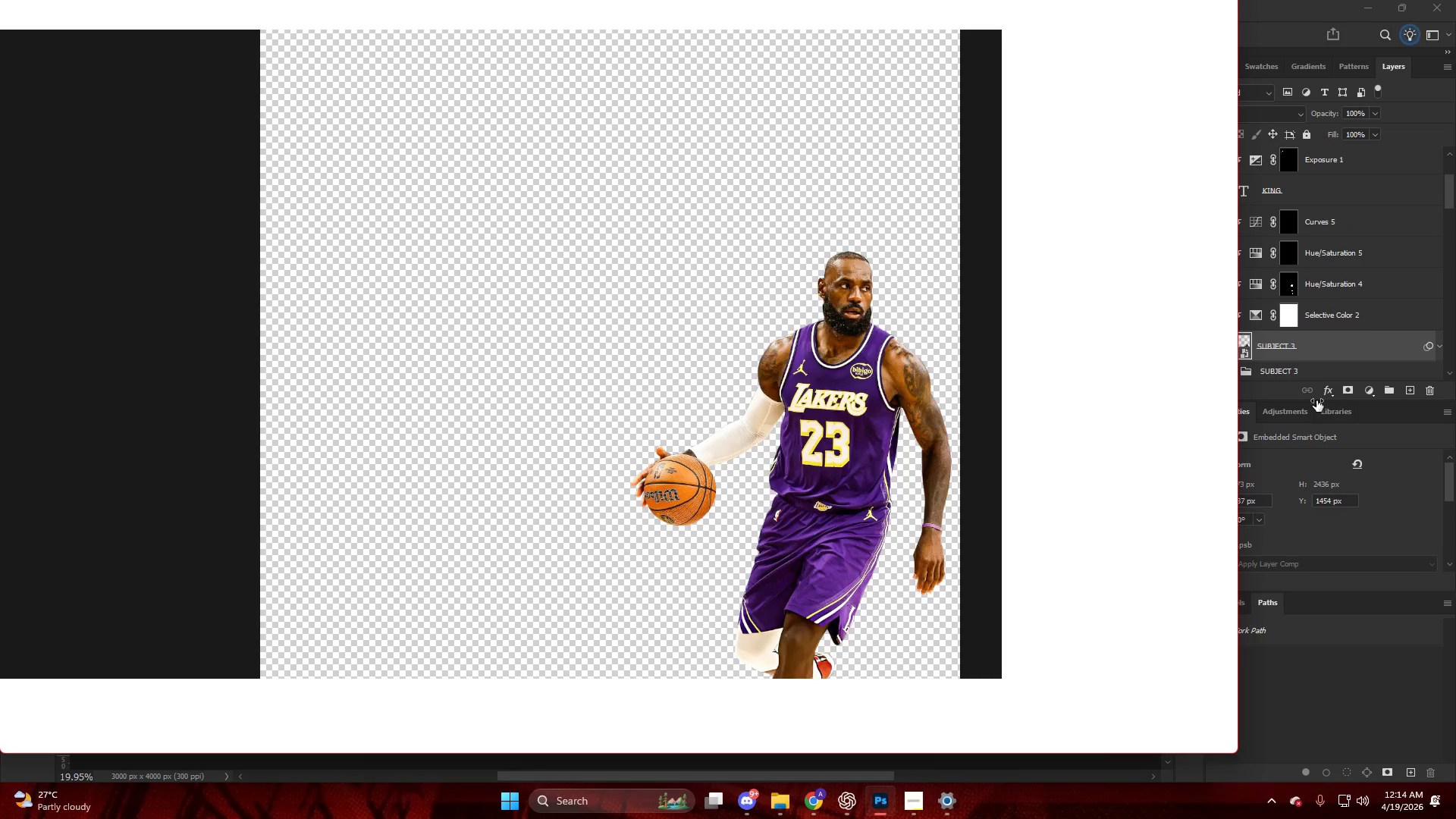 
key(NumpadEnter)
 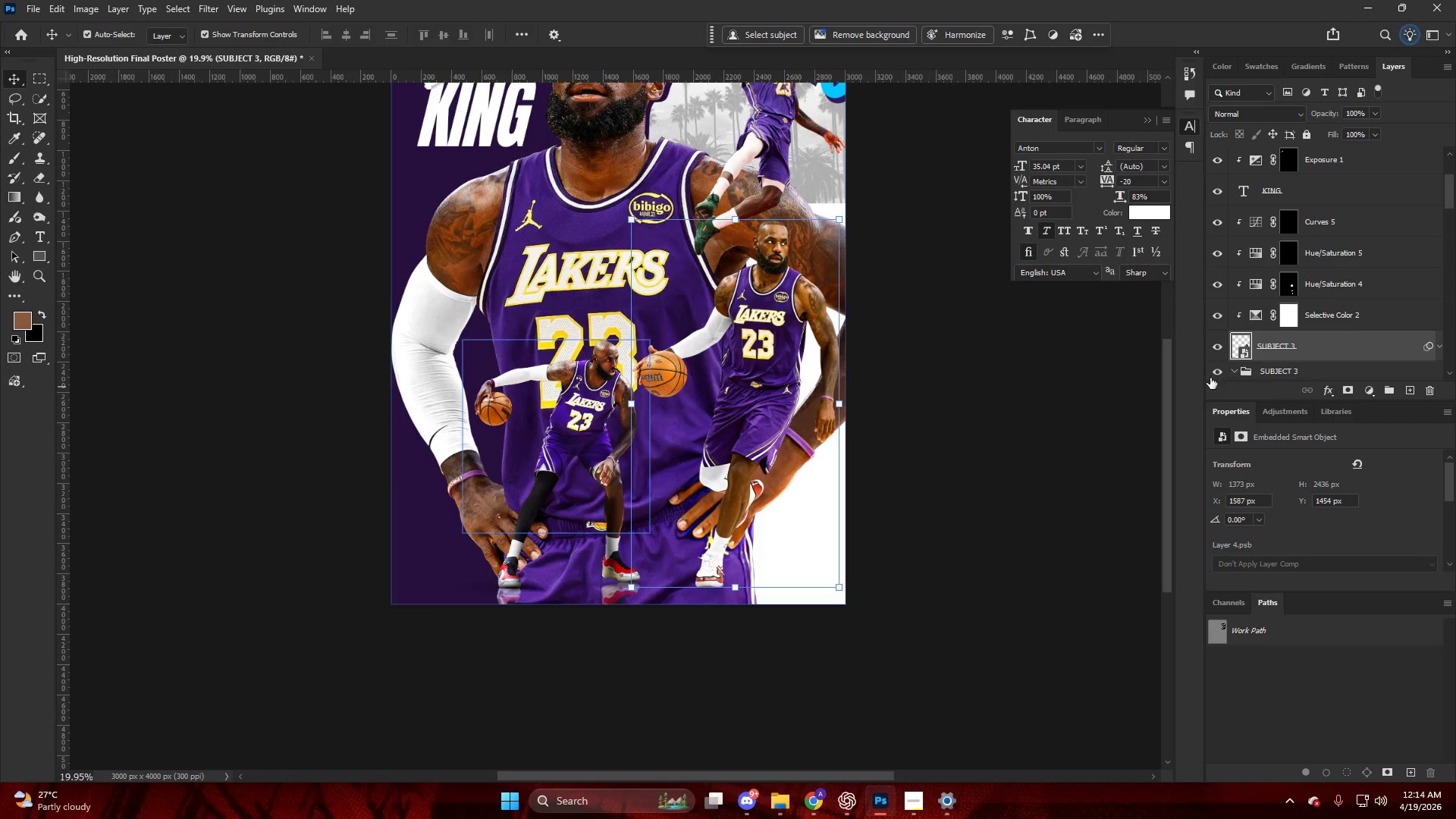 
key(Alt+AltLeft)
 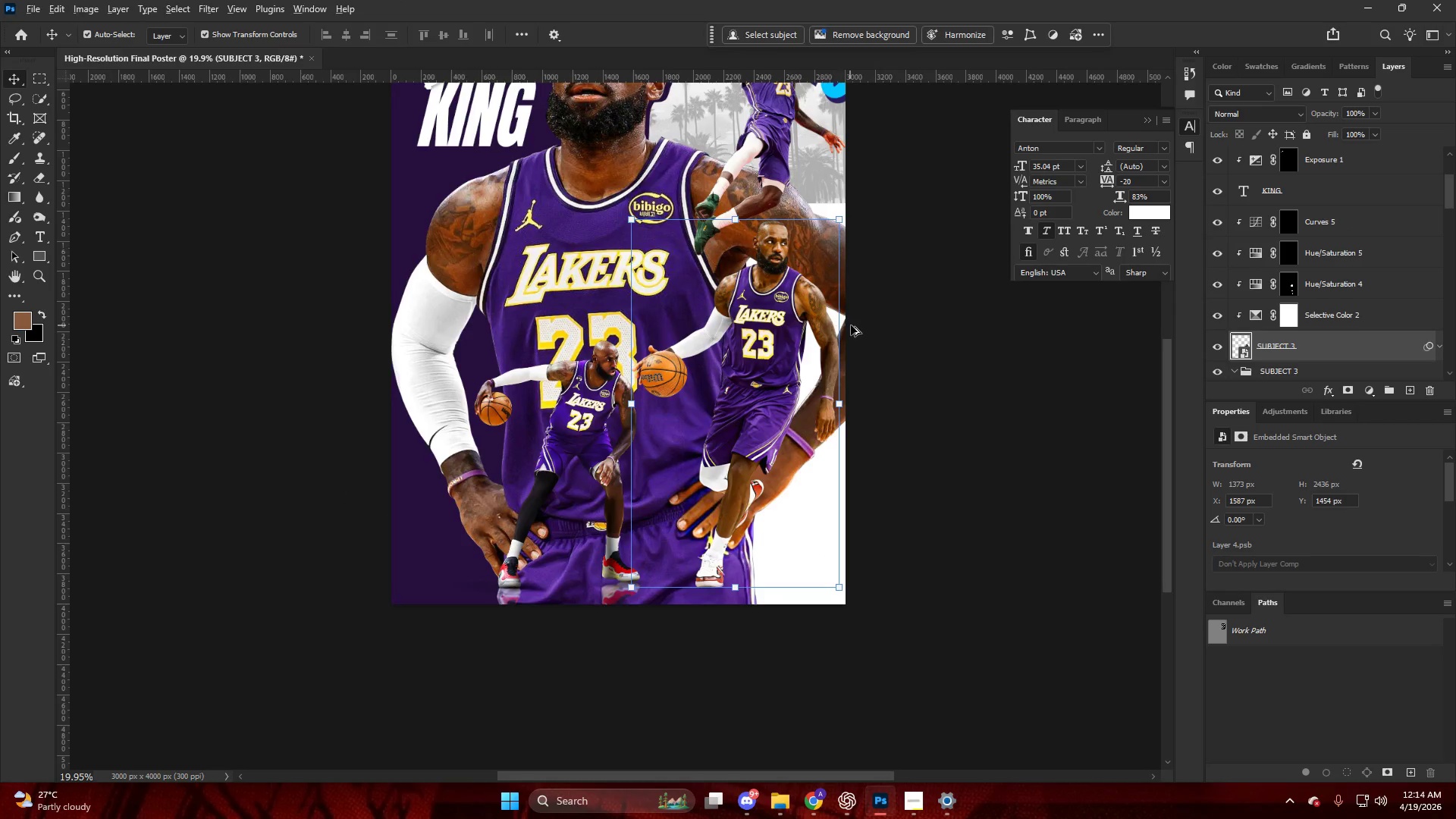 
key(Control+ControlLeft)
 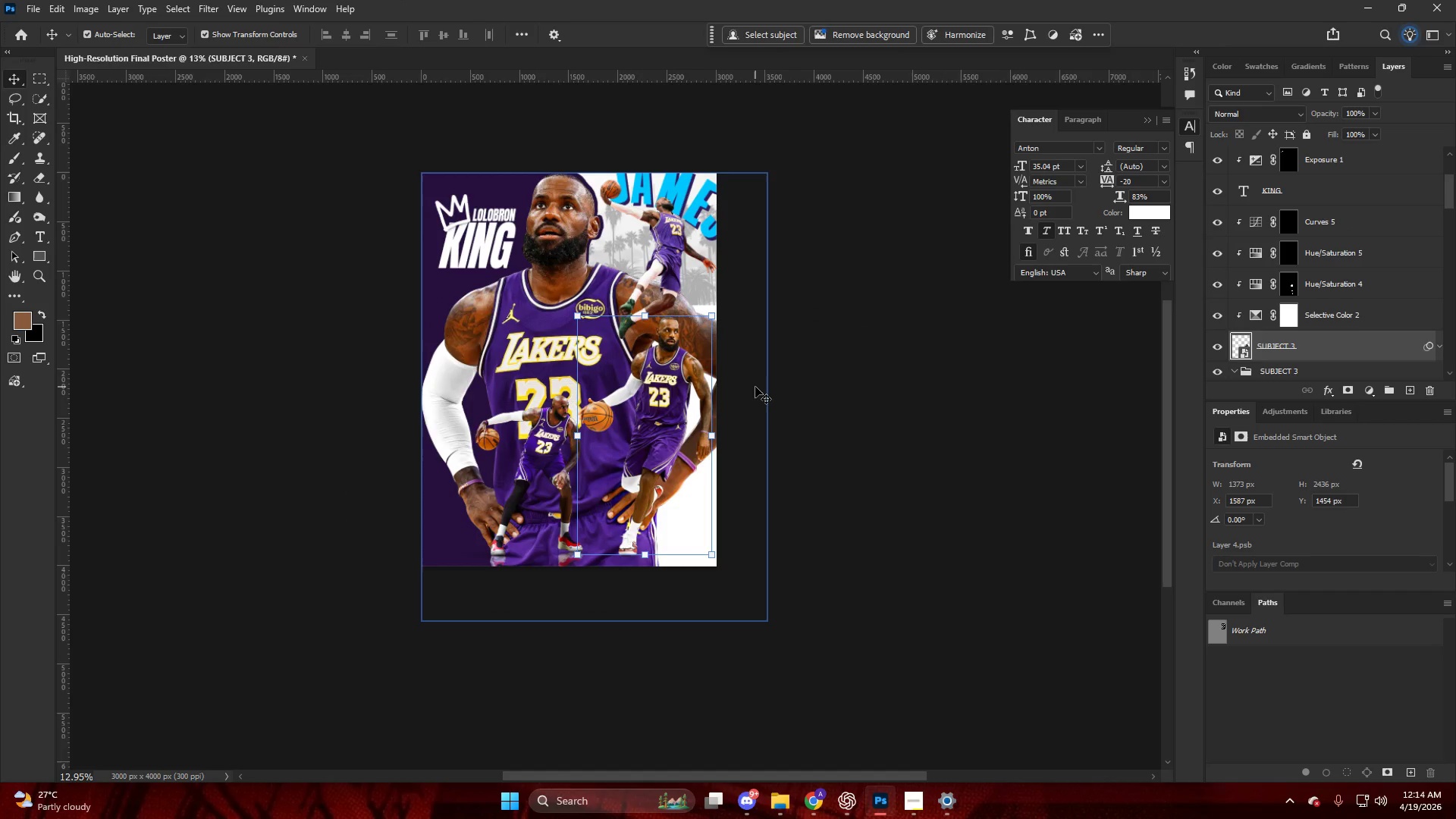 
scroll: coordinate [886, 332], scroll_direction: down, amount: 6.0
 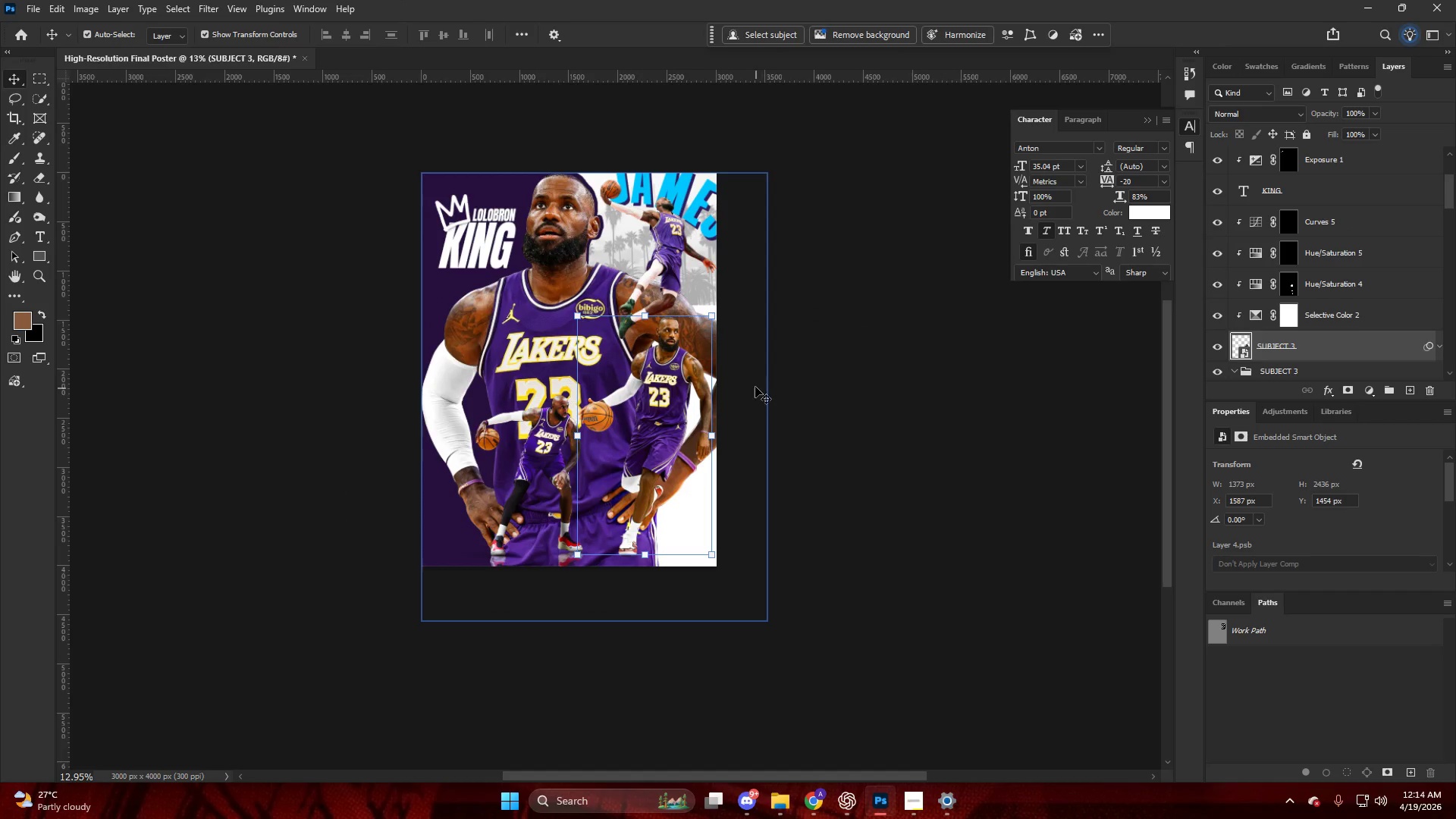 
key(Alt+AltLeft)
 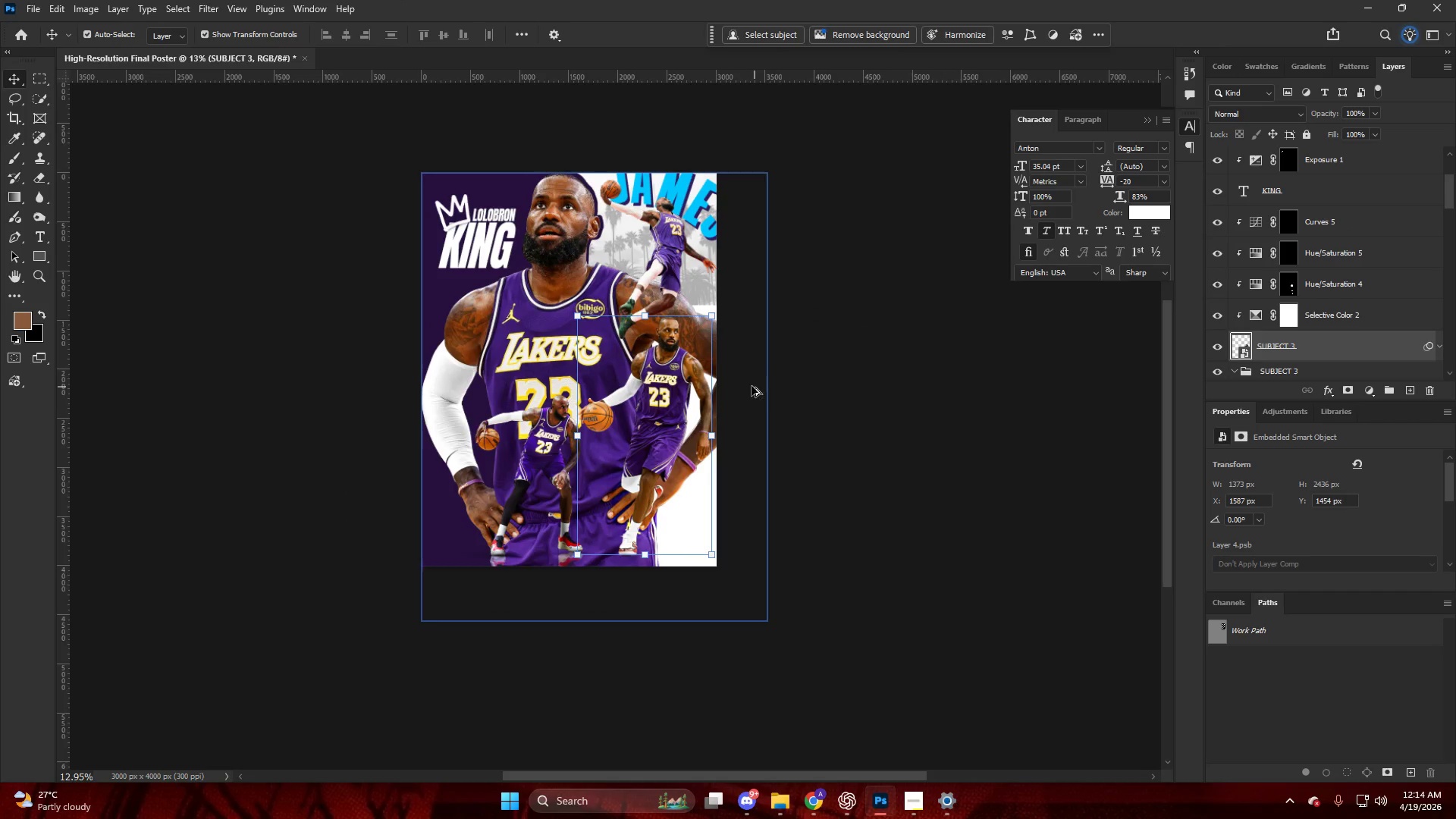 
scroll: coordinate [750, 386], scroll_direction: up, amount: 5.0
 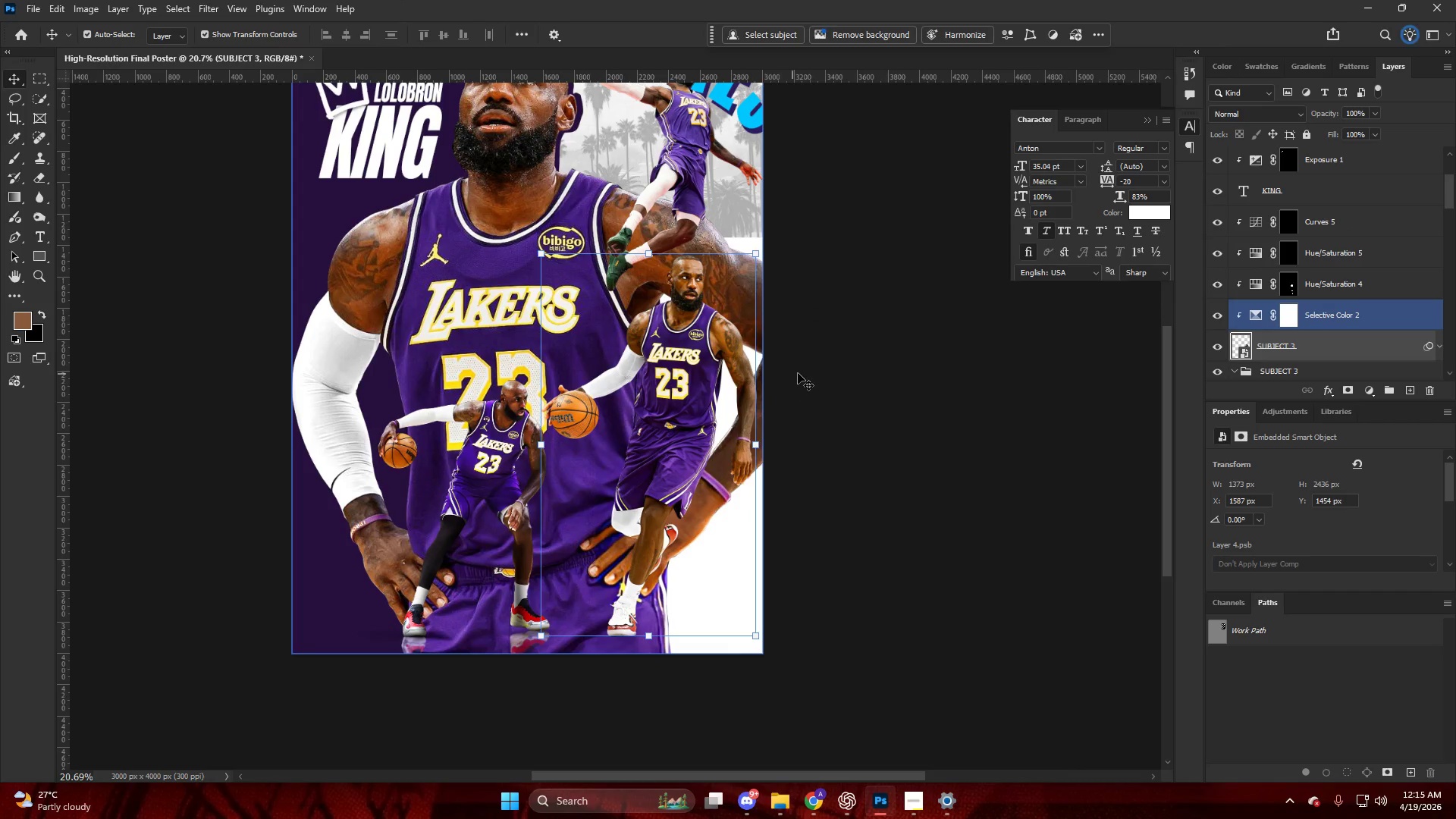 
key(Alt+AltLeft)
 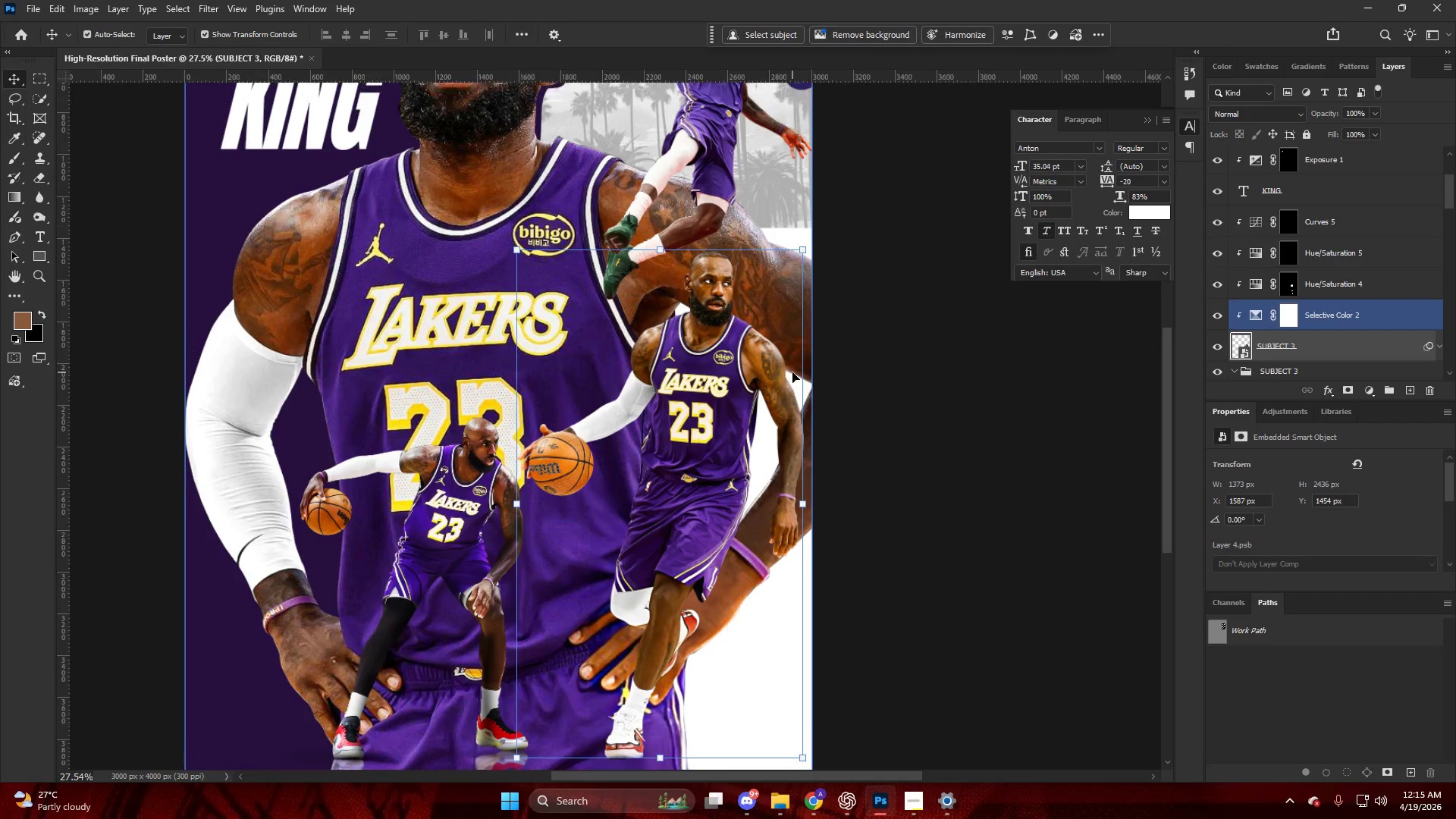 
key(Alt+AltLeft)
 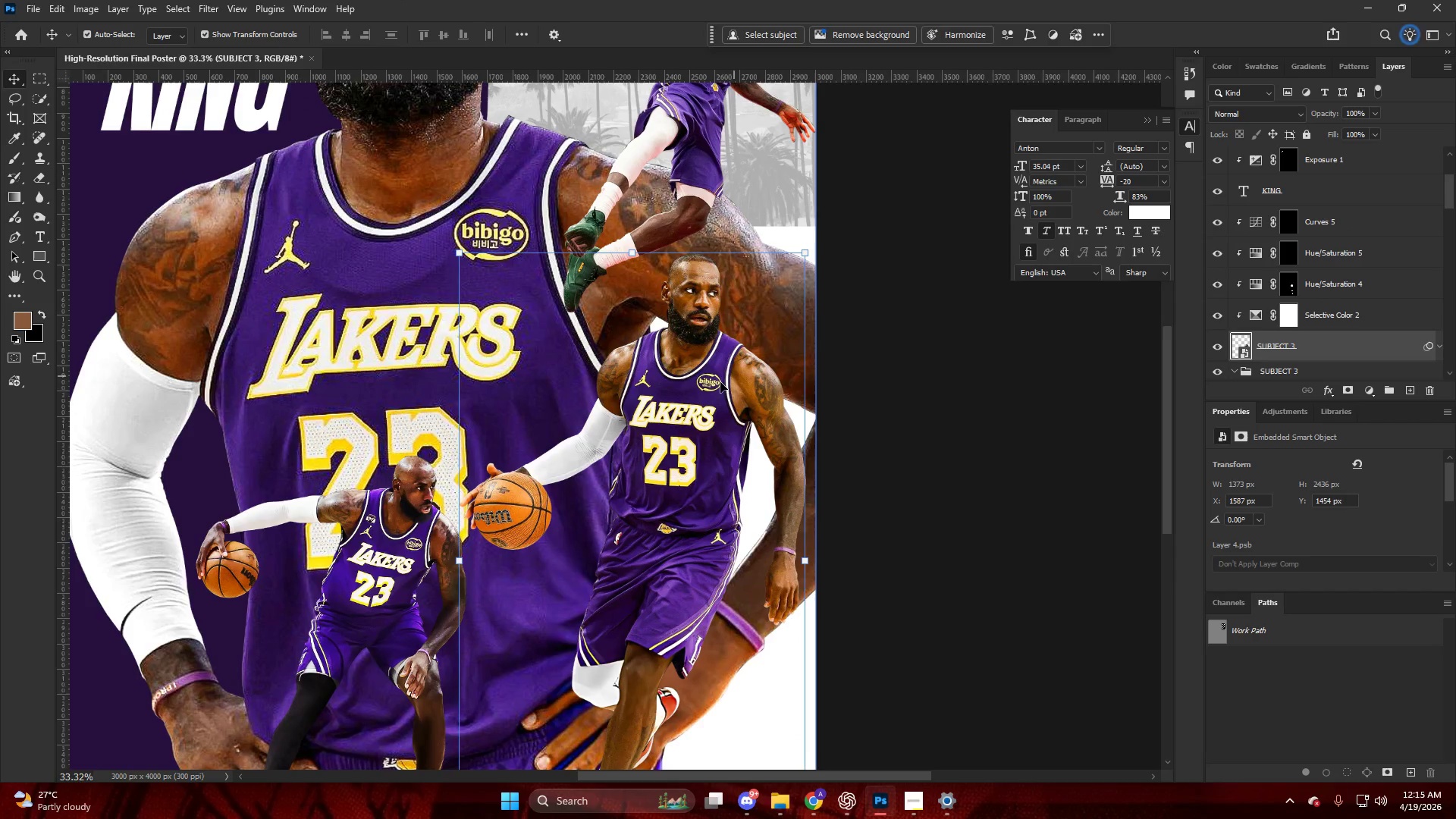 
key(V)
 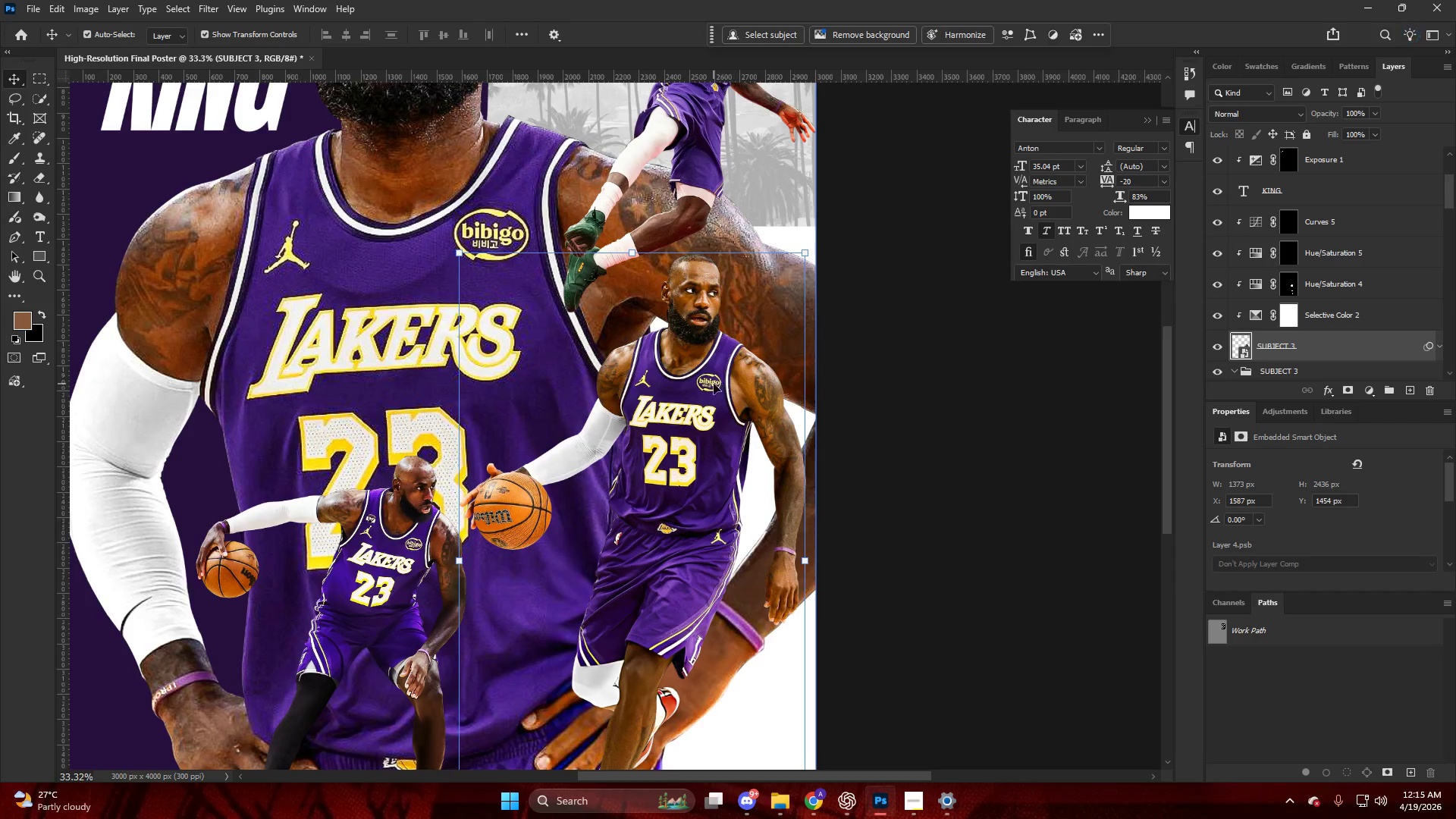 
left_click([714, 384])
 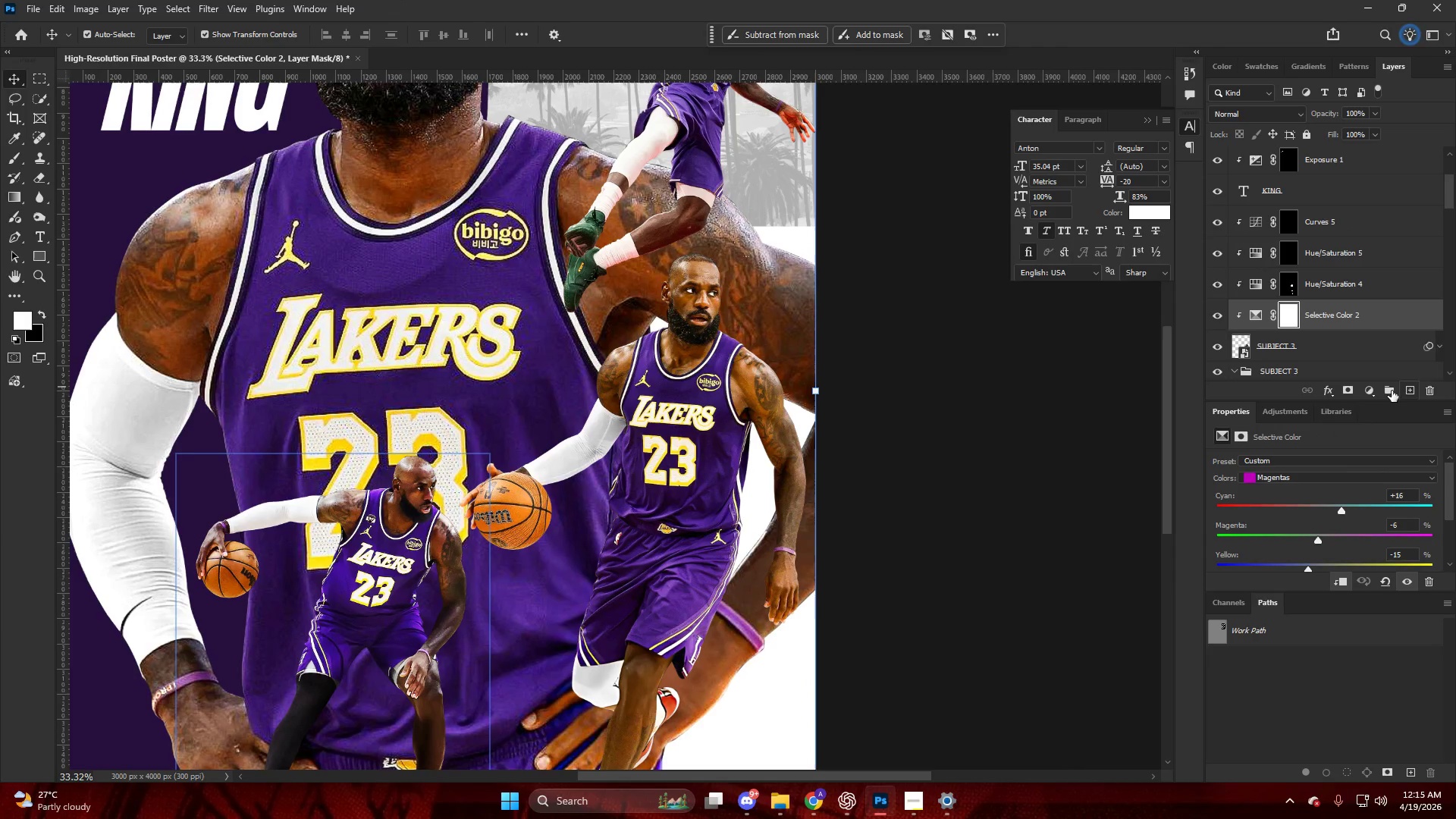 
scroll: coordinate [792, 372], scroll_direction: up, amount: 11.0
 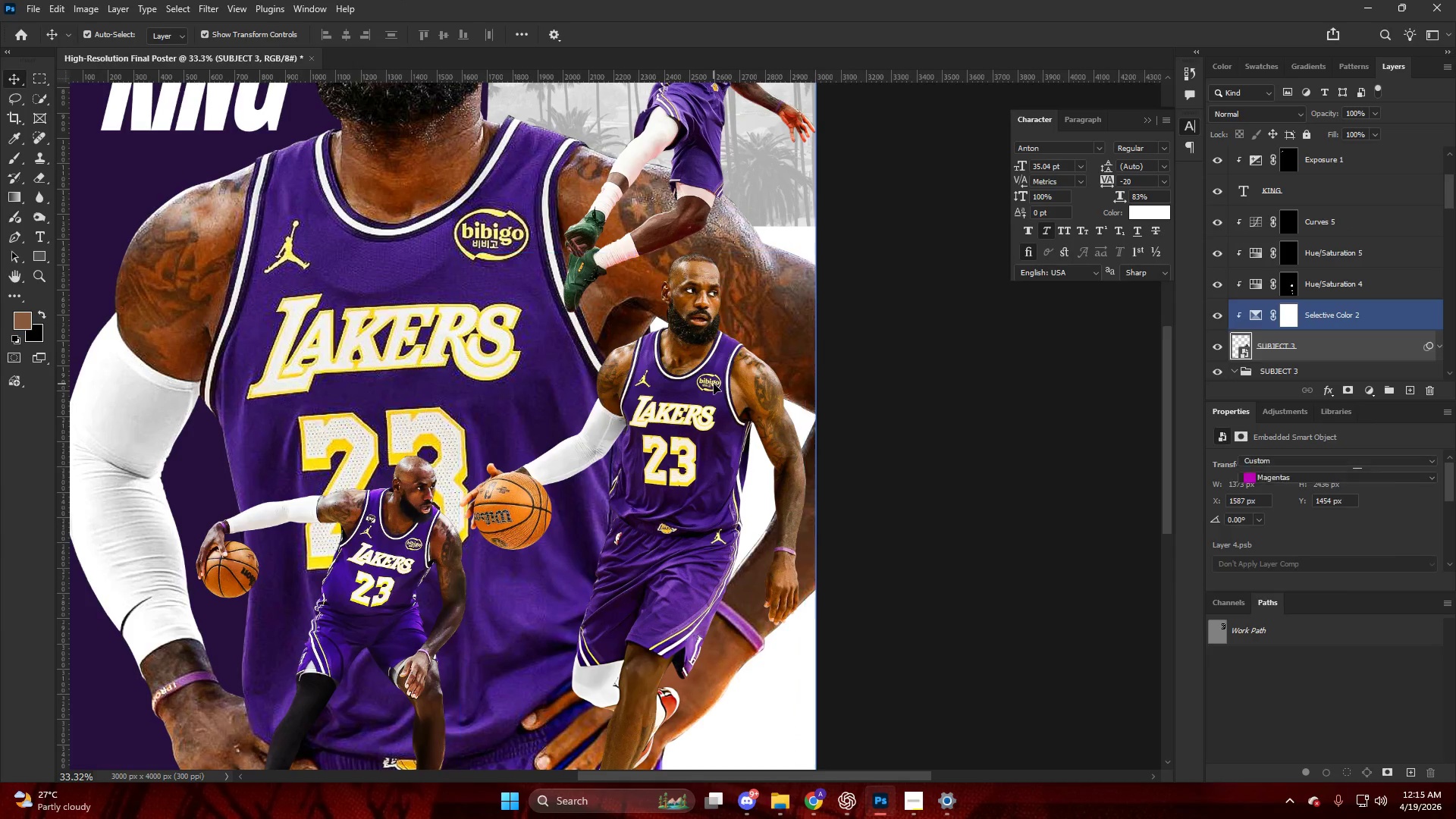 
left_click([1370, 391])
 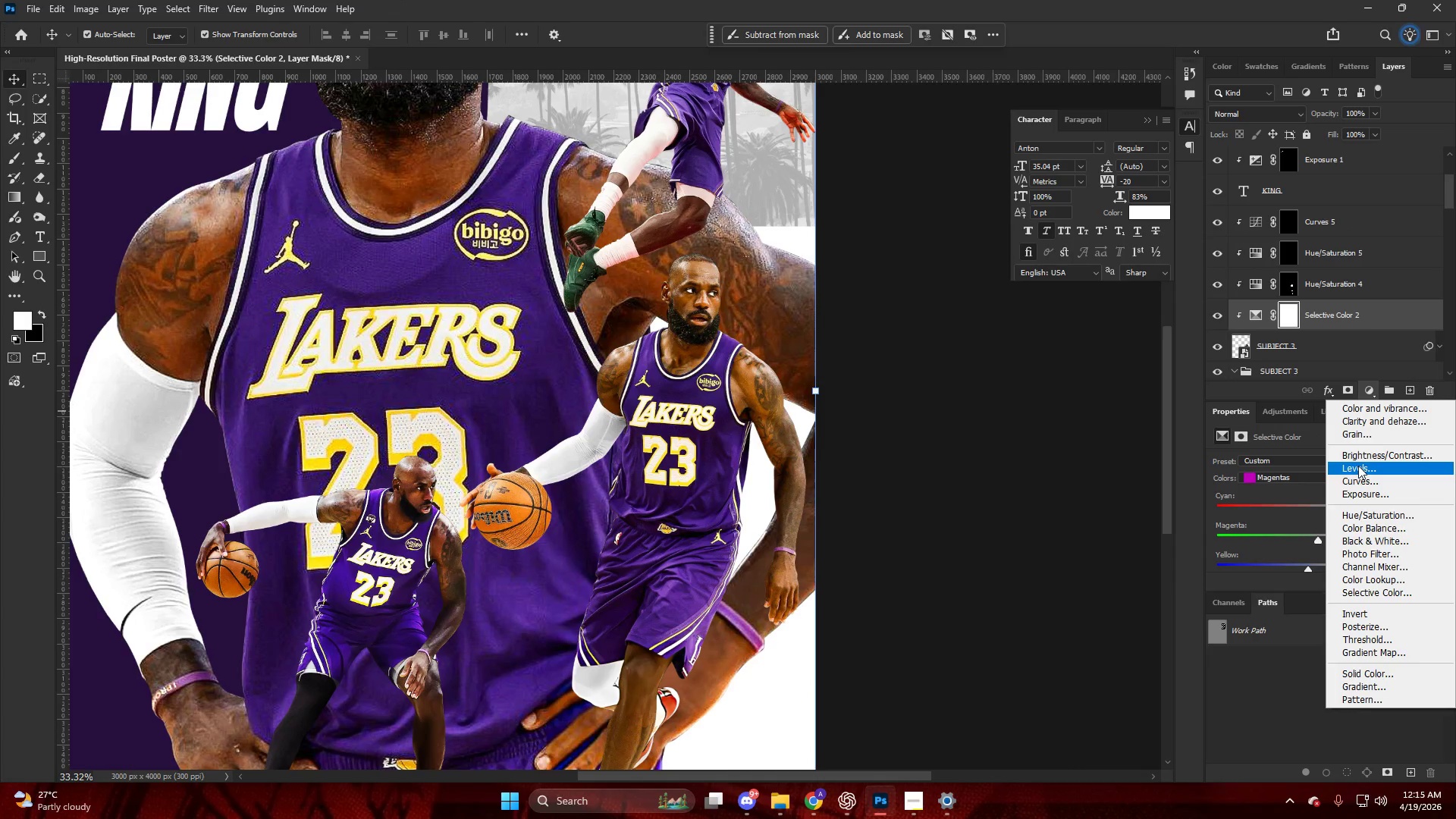 
left_click([1360, 479])
 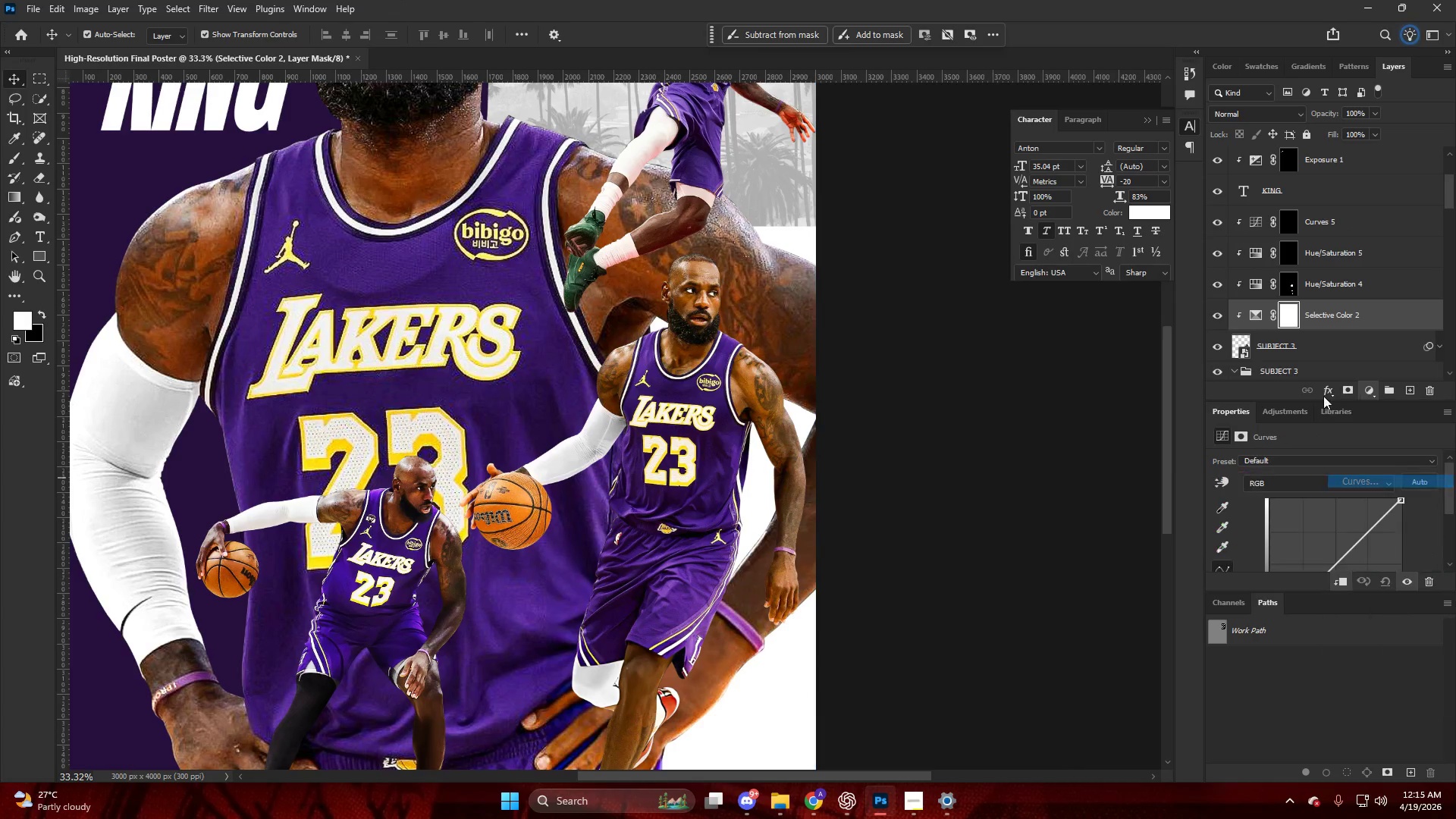 
hold_key(key=AltLeft, duration=0.94)
 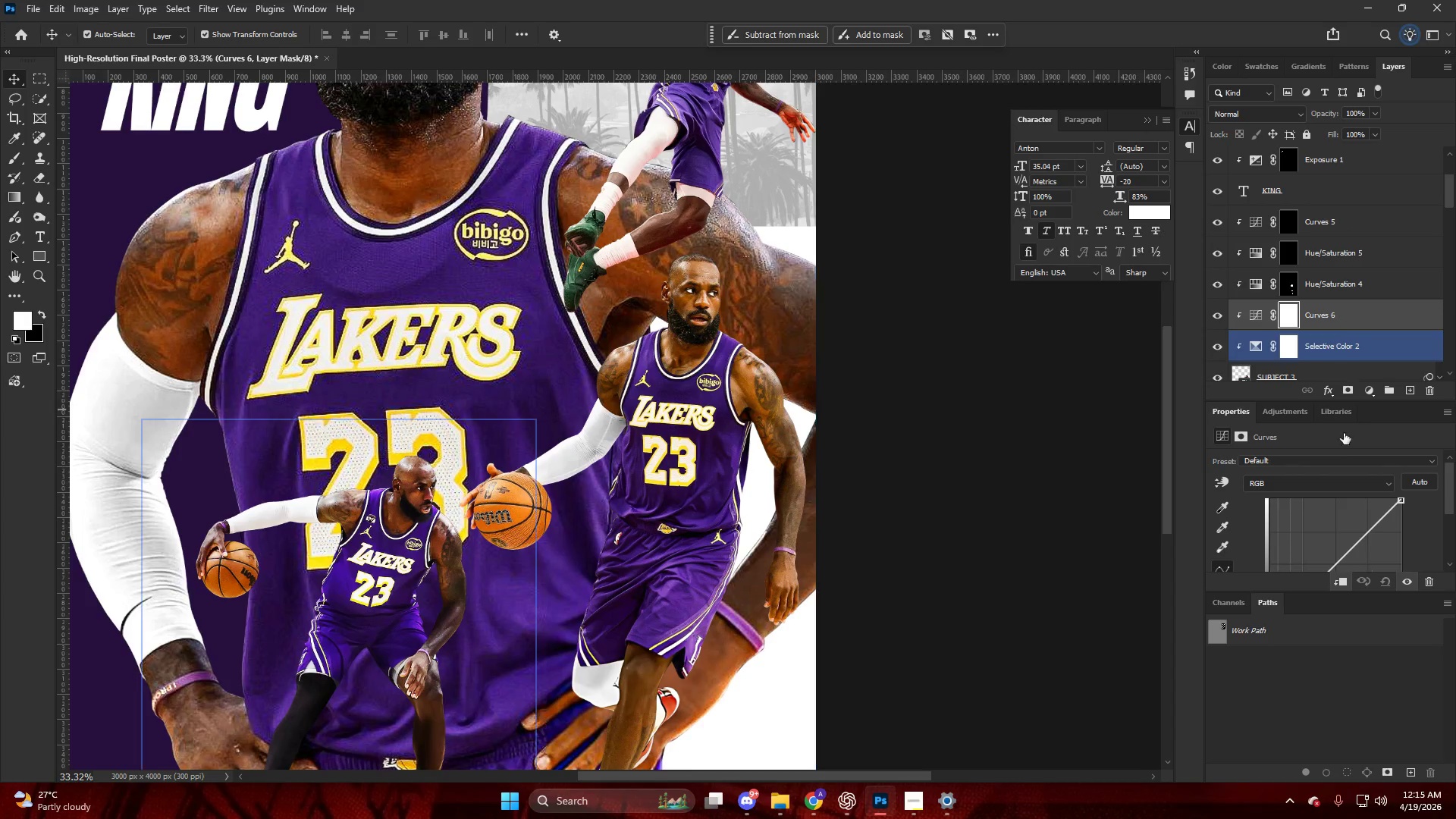 
scroll: coordinate [1338, 460], scroll_direction: down, amount: 4.0
 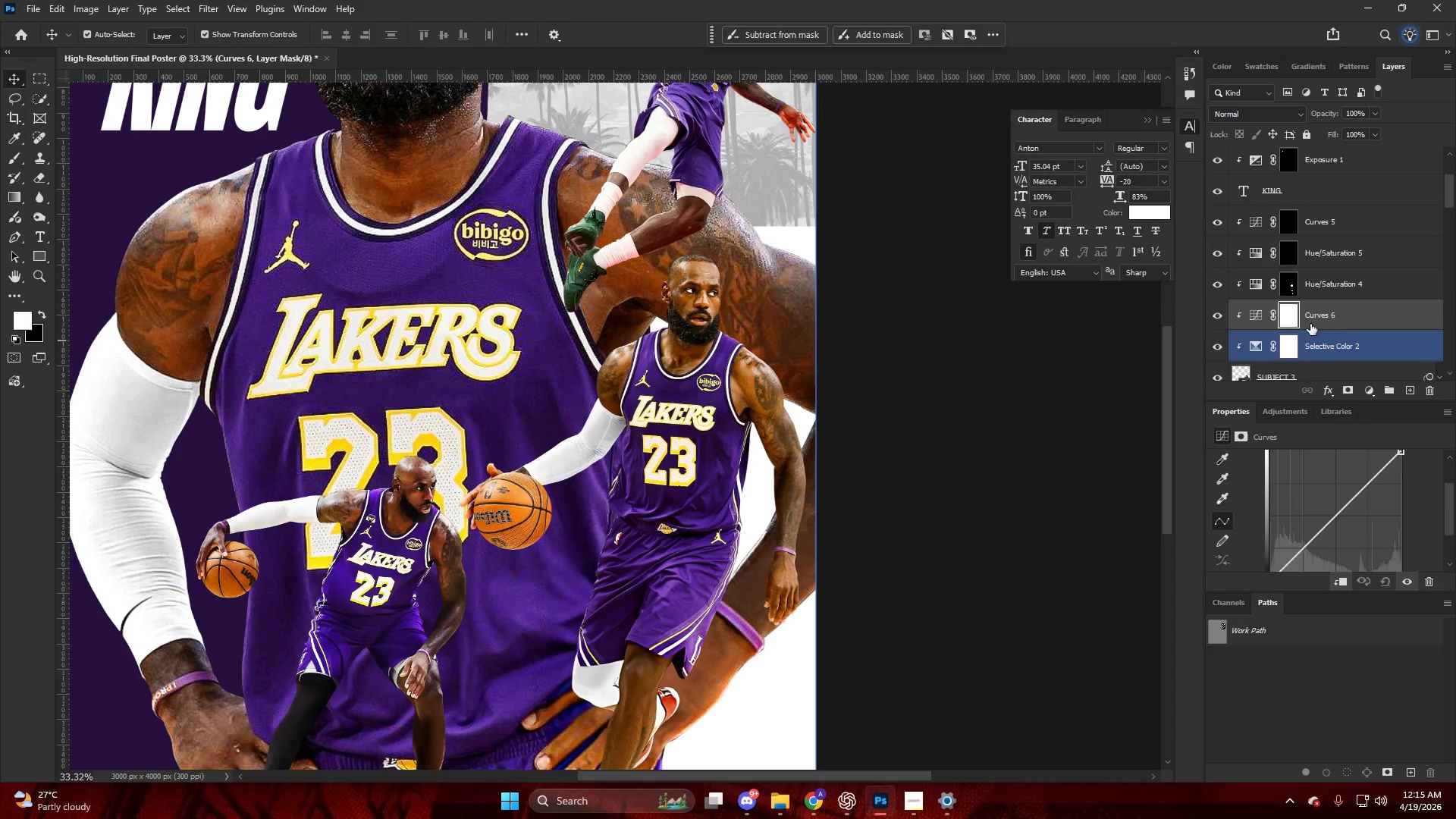 
left_click_drag(start_coordinate=[1321, 317], to_coordinate=[1312, 210])
 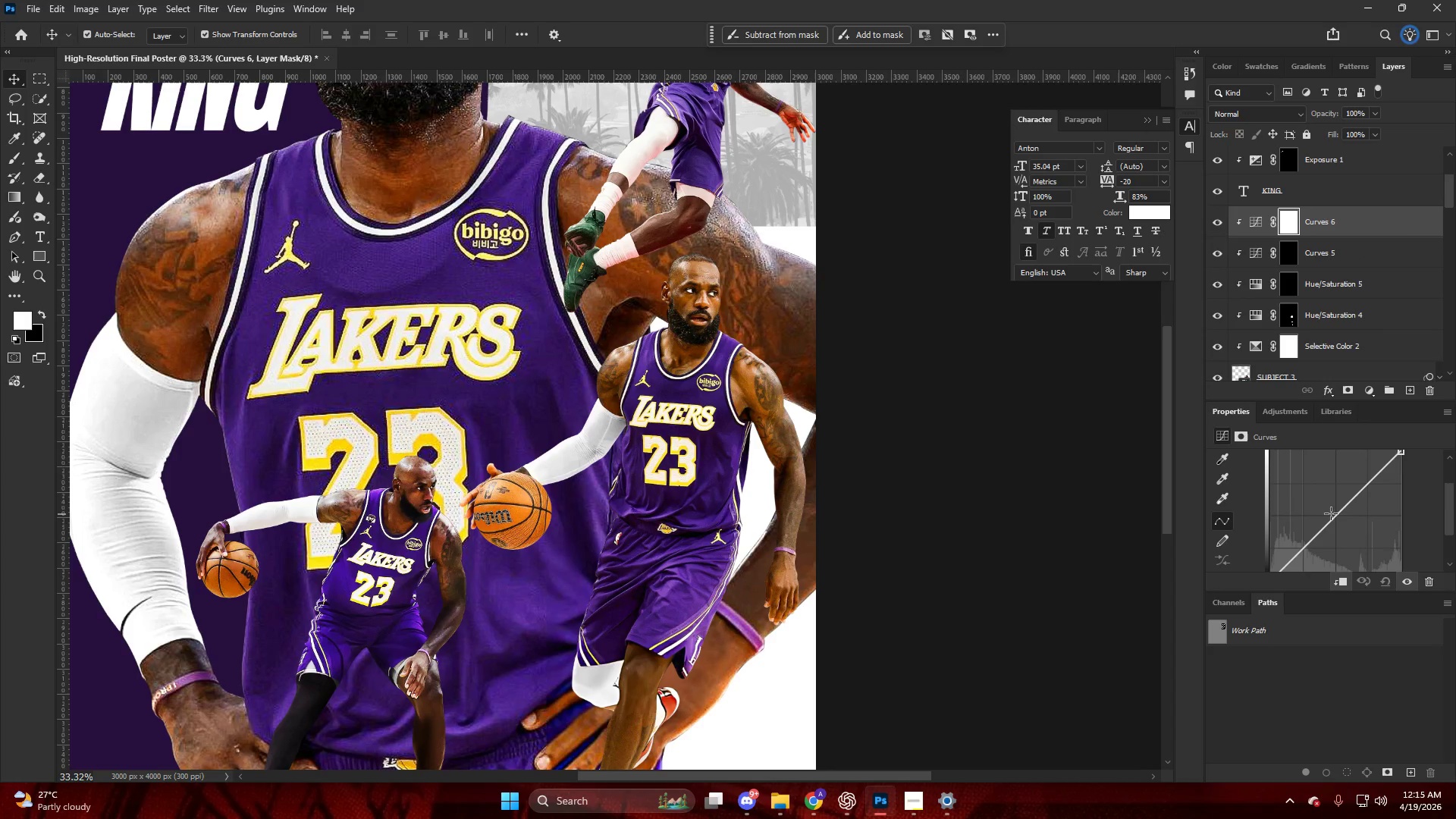 
left_click_drag(start_coordinate=[1337, 512], to_coordinate=[1332, 500])
 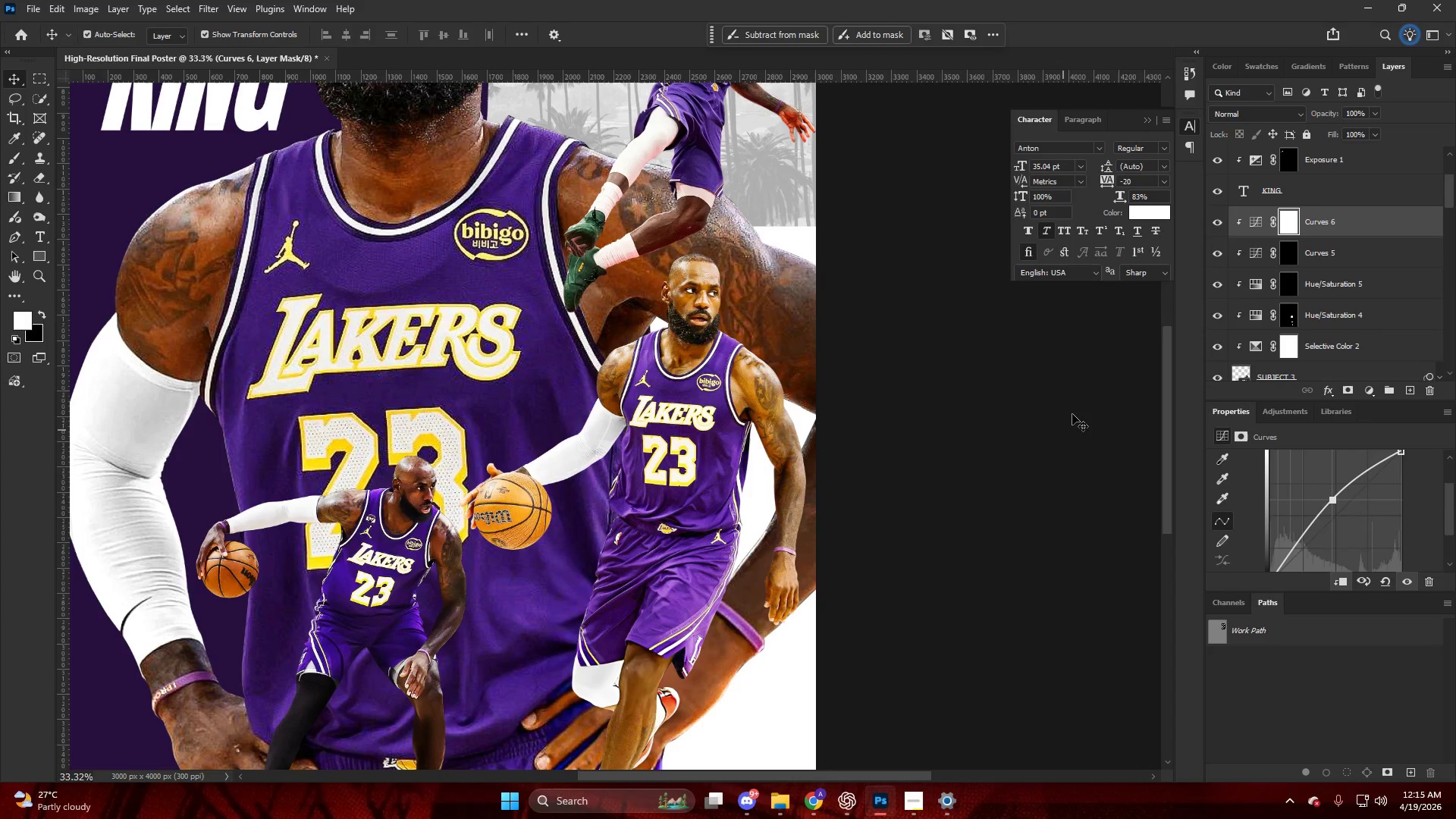 
key(Control+I)
 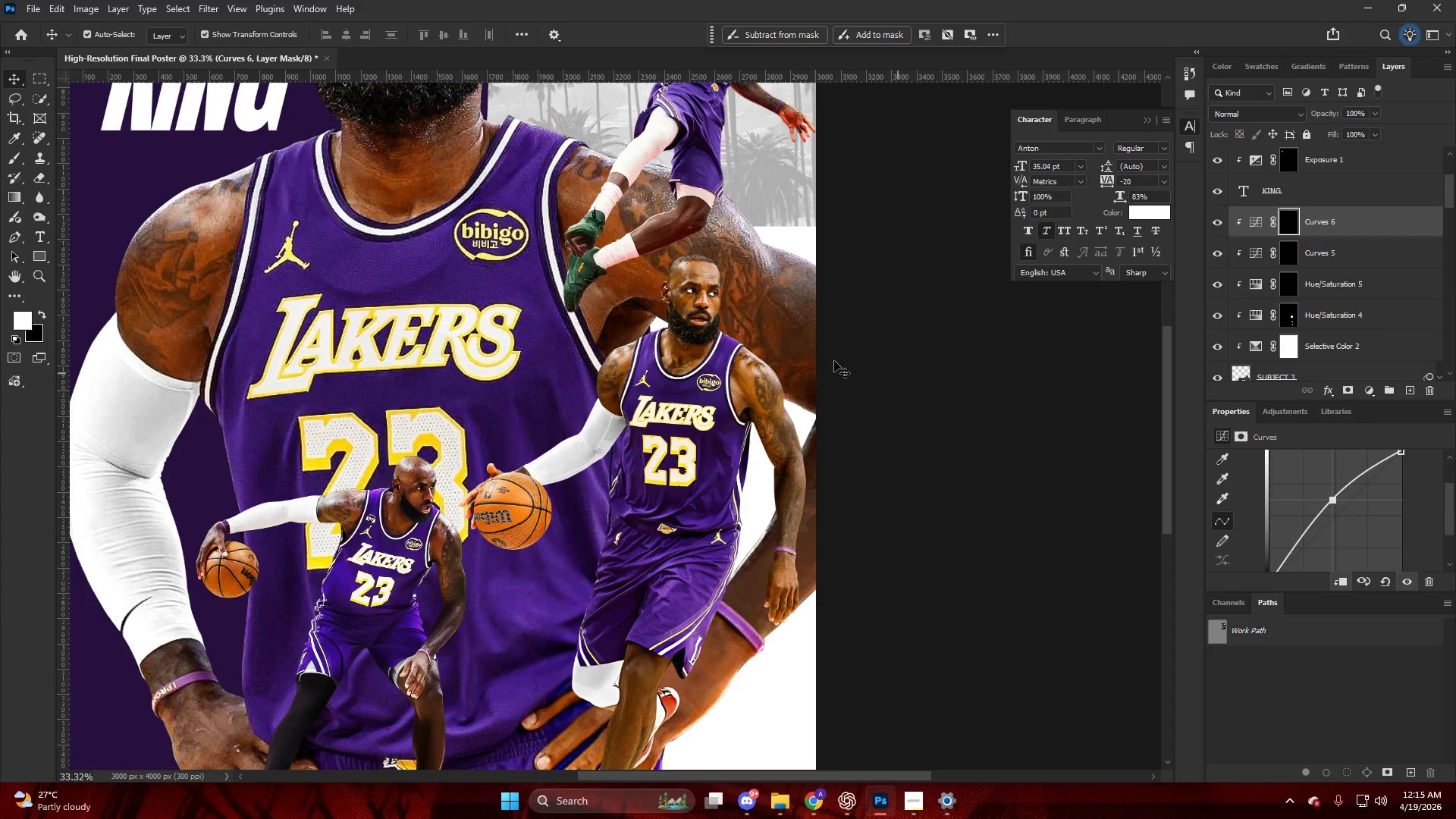 
hold_key(key=AltLeft, duration=0.38)
 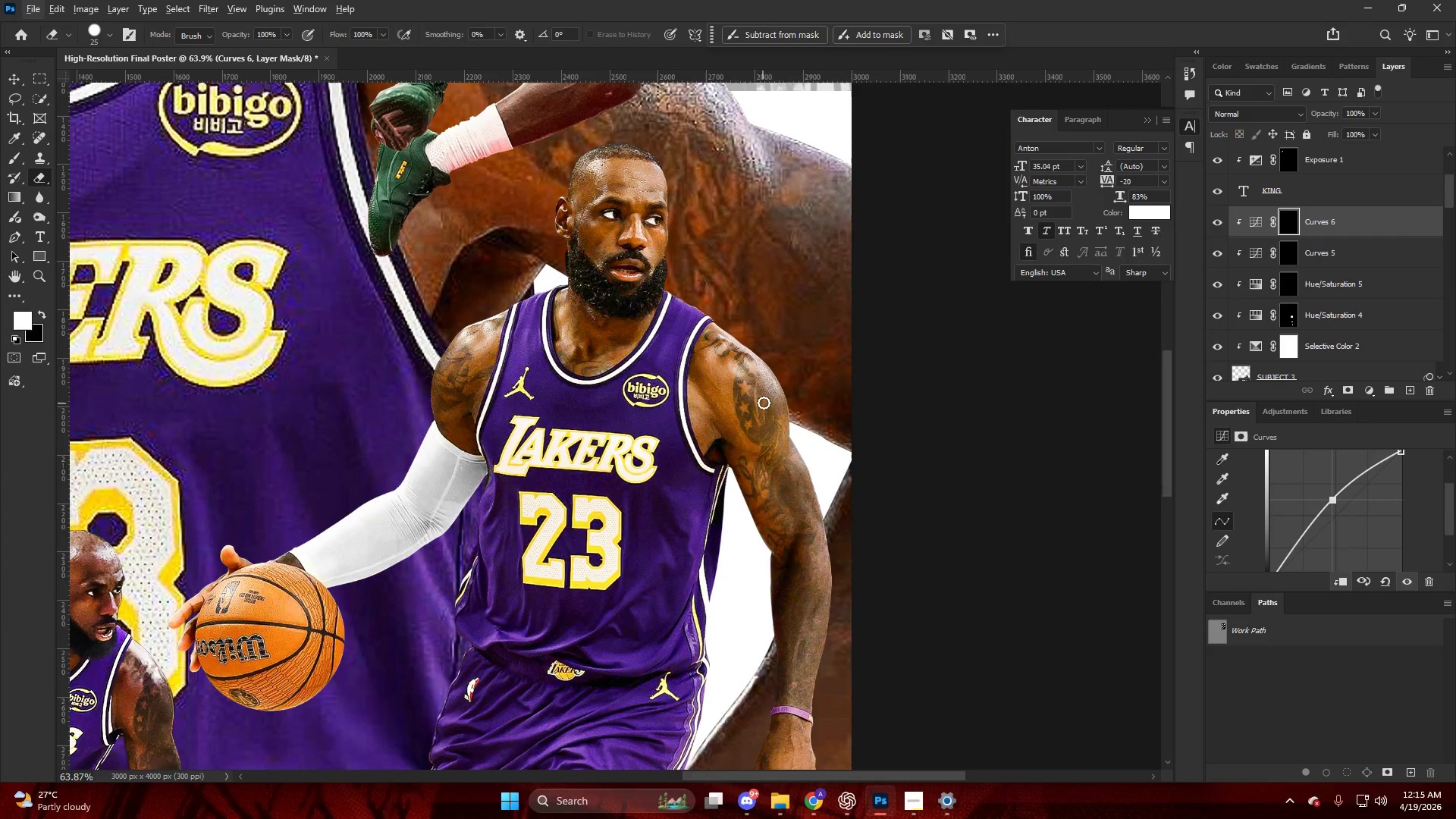 
key(E)
 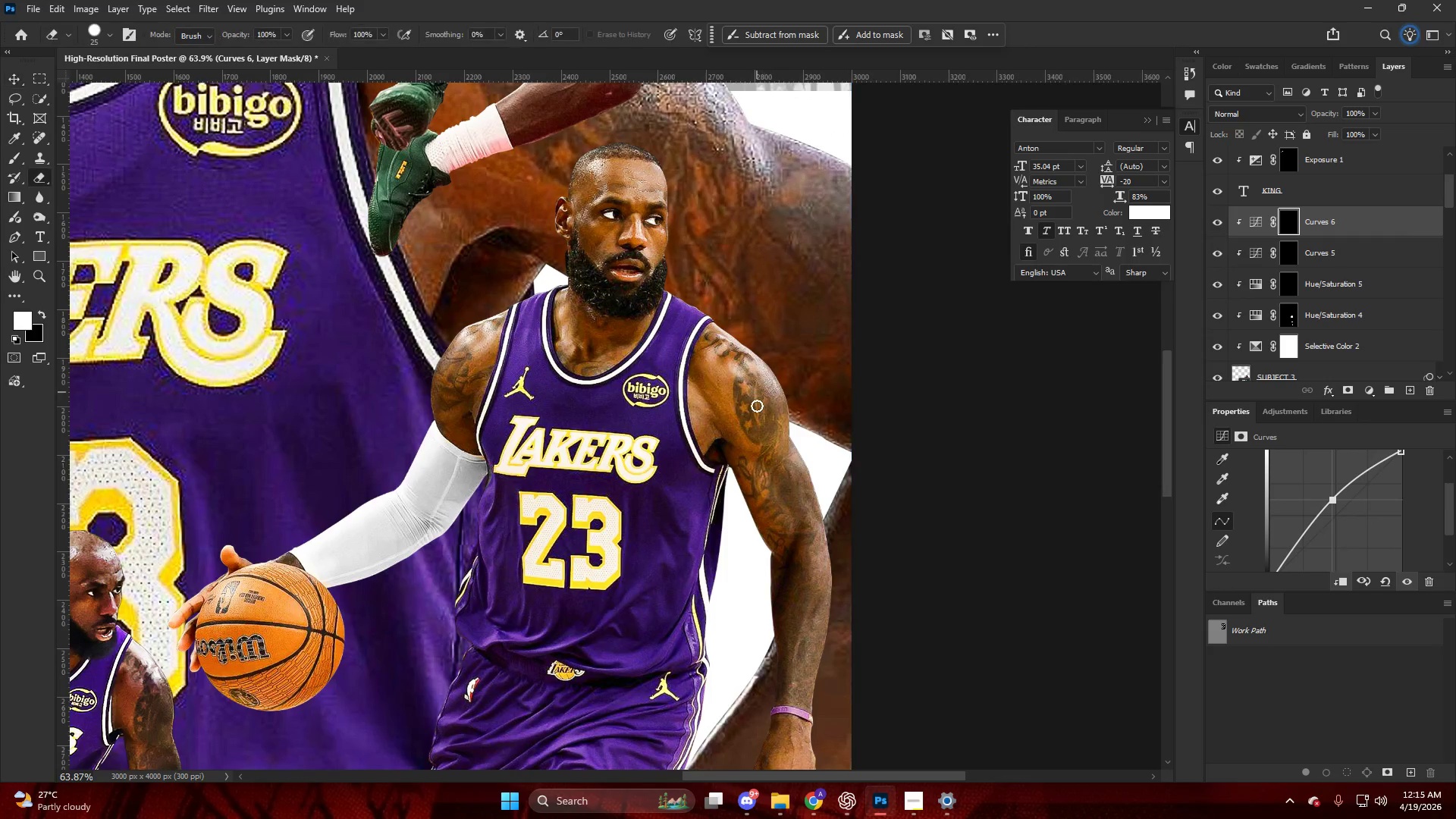 
key(Alt+AltLeft)
 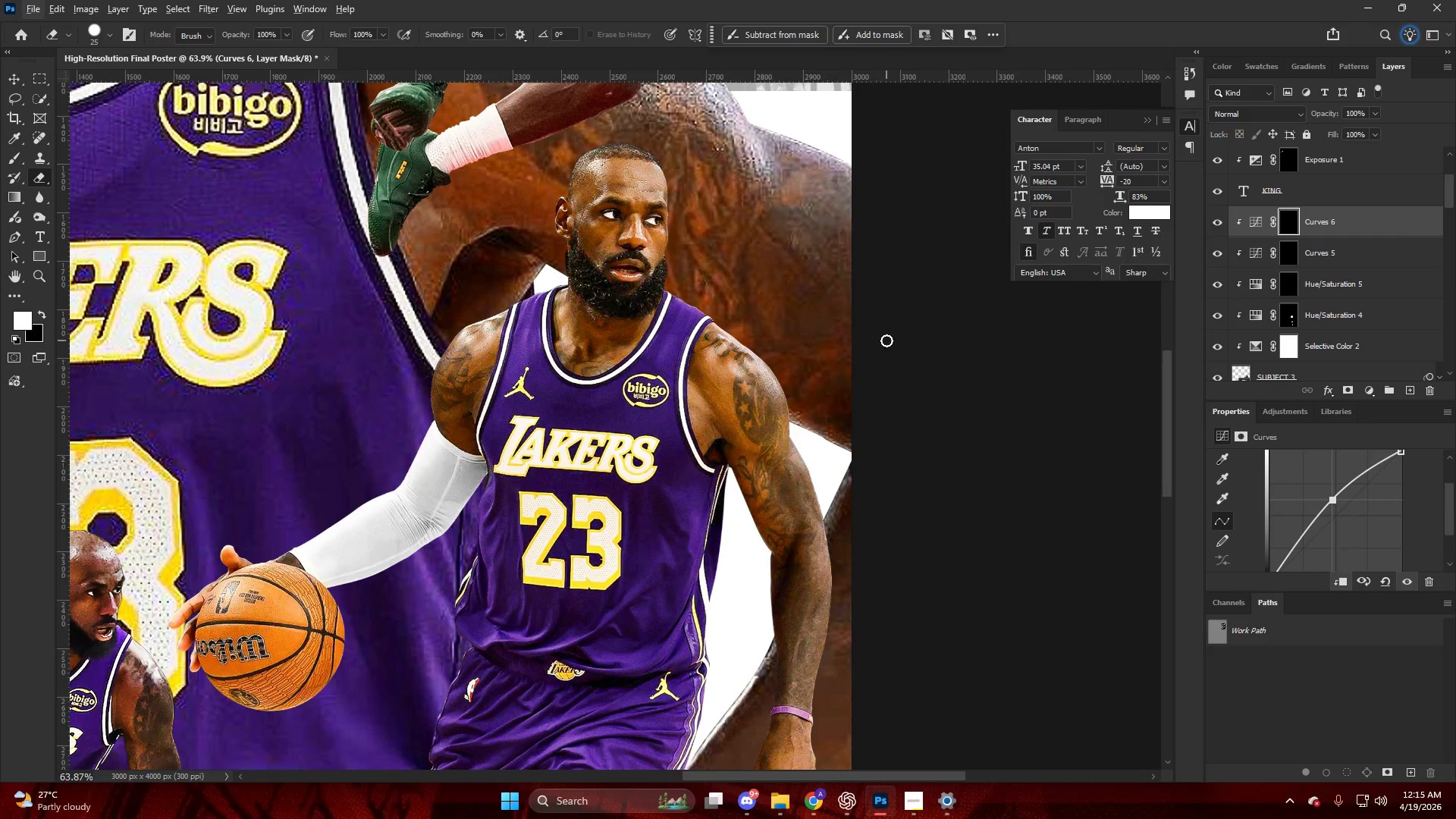 
scroll: coordinate [778, 375], scroll_direction: up, amount: 7.0
 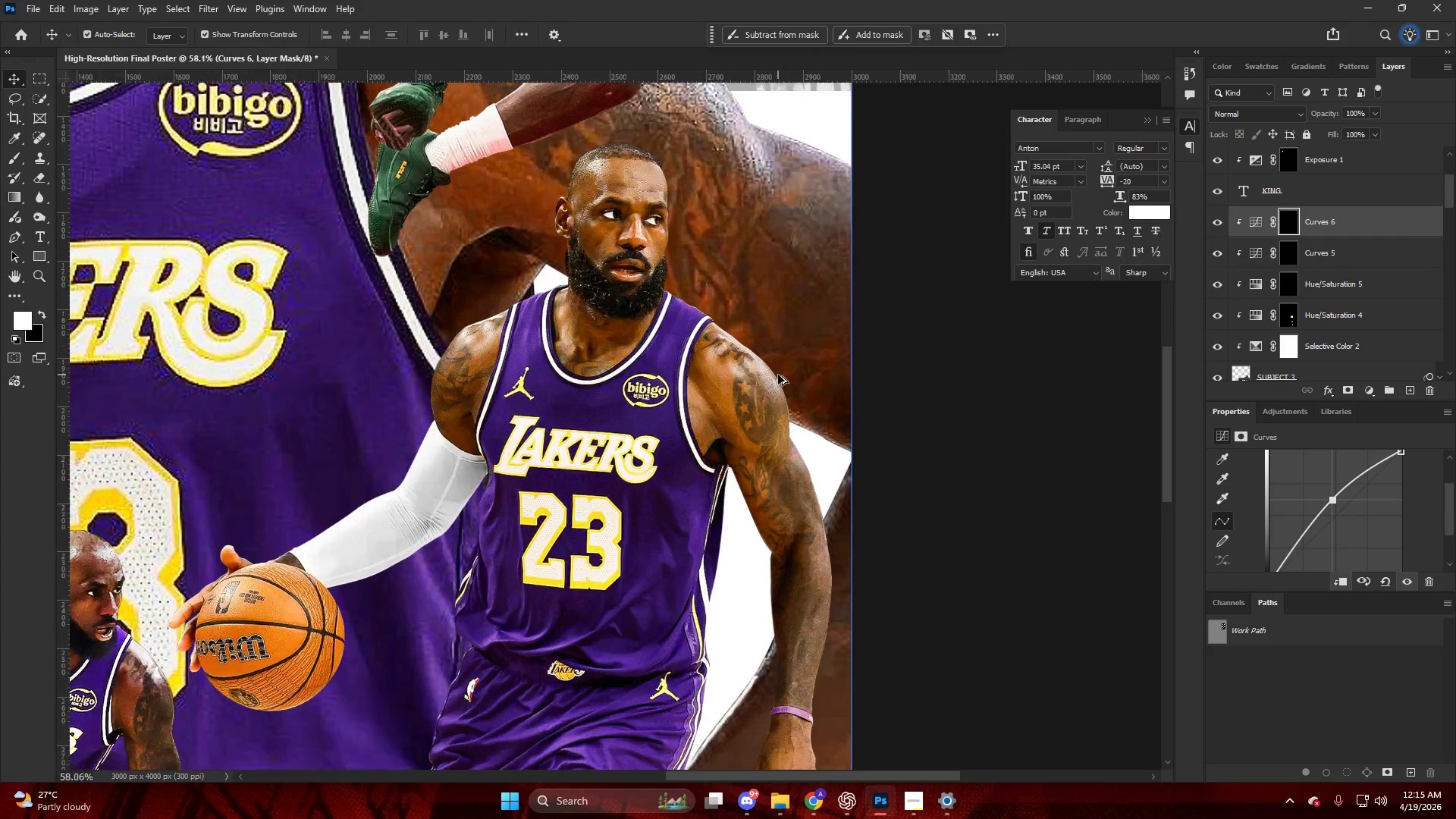 
key(B)
 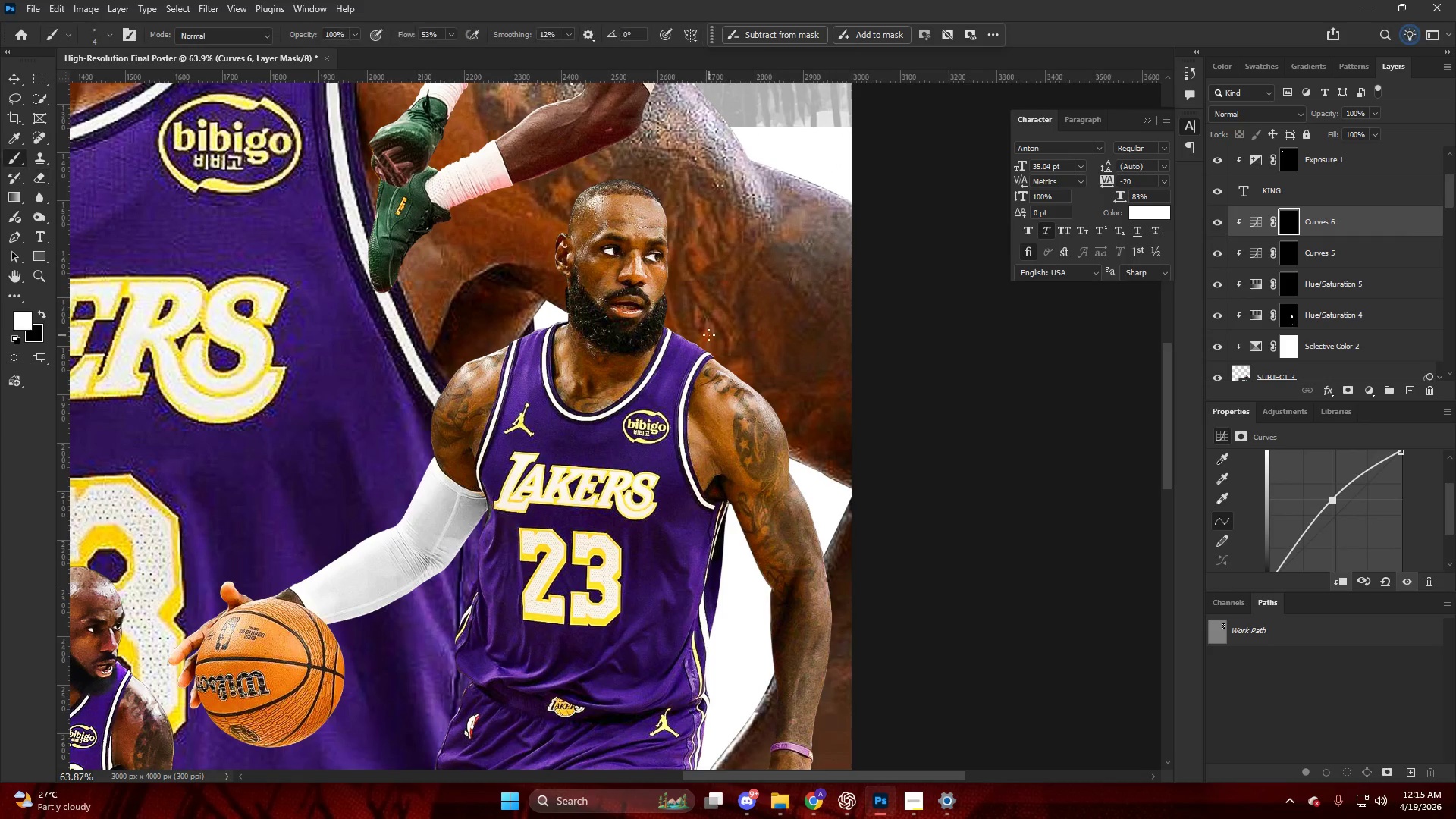 
scroll: coordinate [883, 344], scroll_direction: up, amount: 3.0
 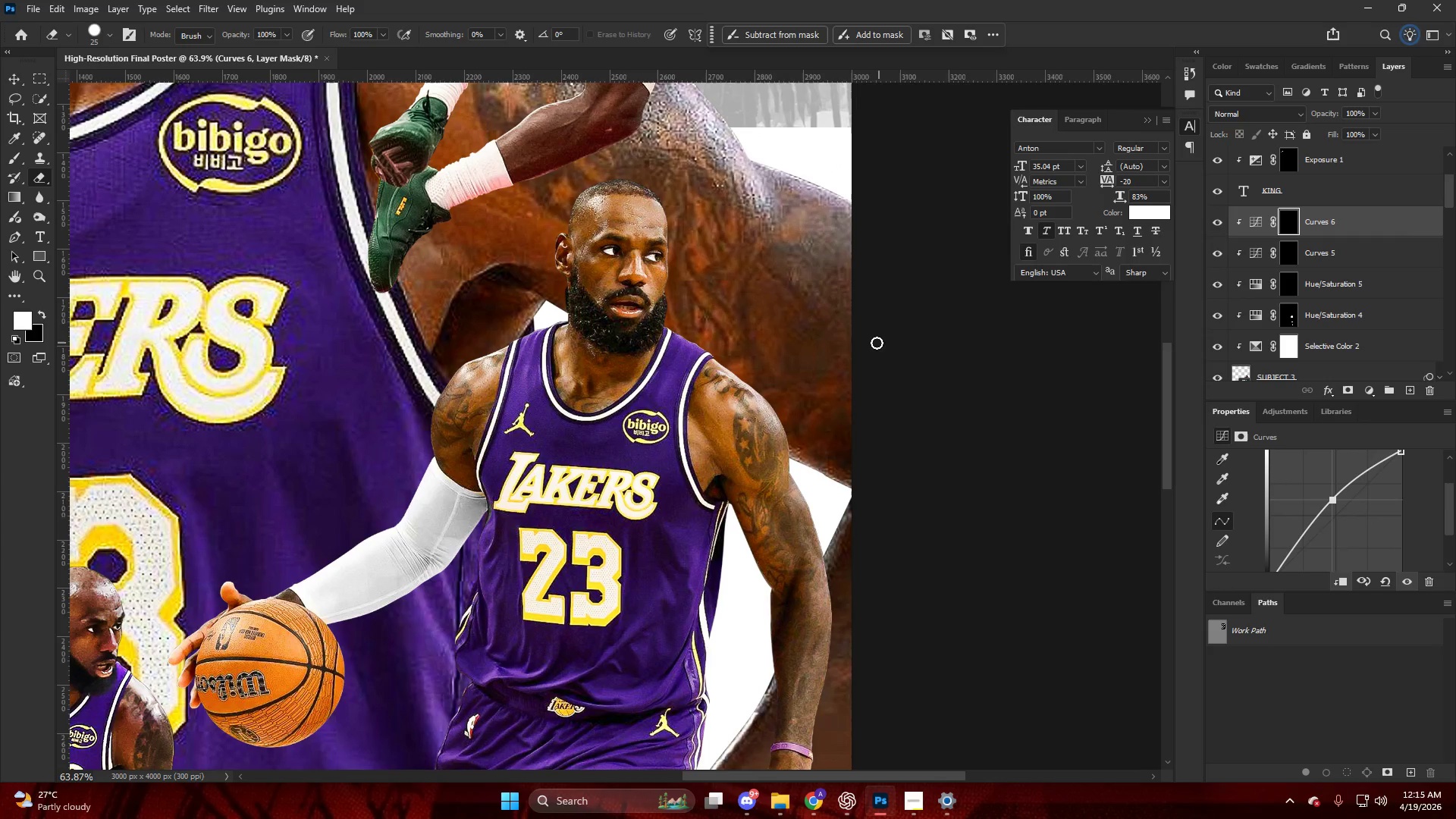 
hold_key(key=AltLeft, duration=0.31)
 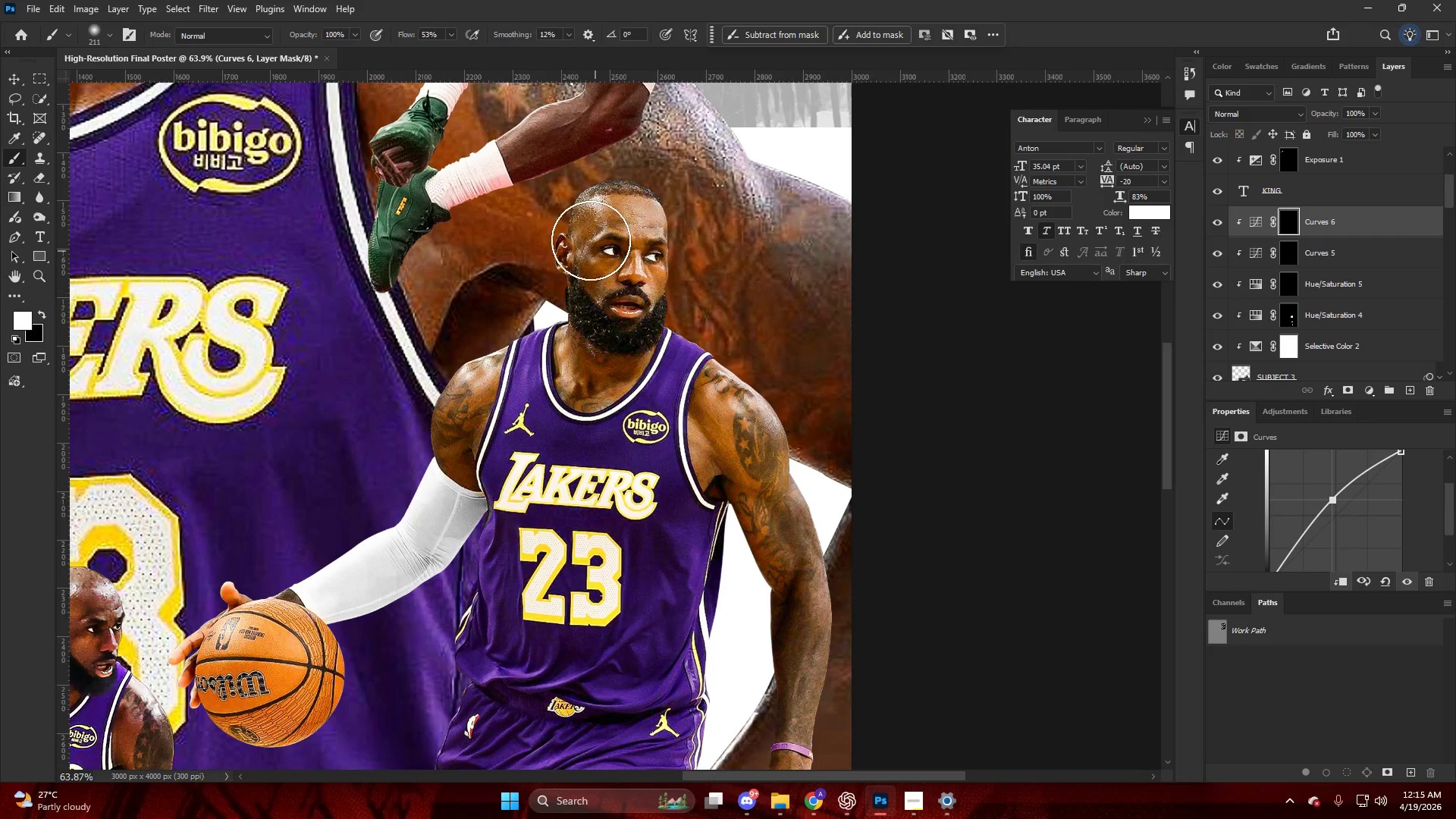 
key(Alt+AltLeft)
 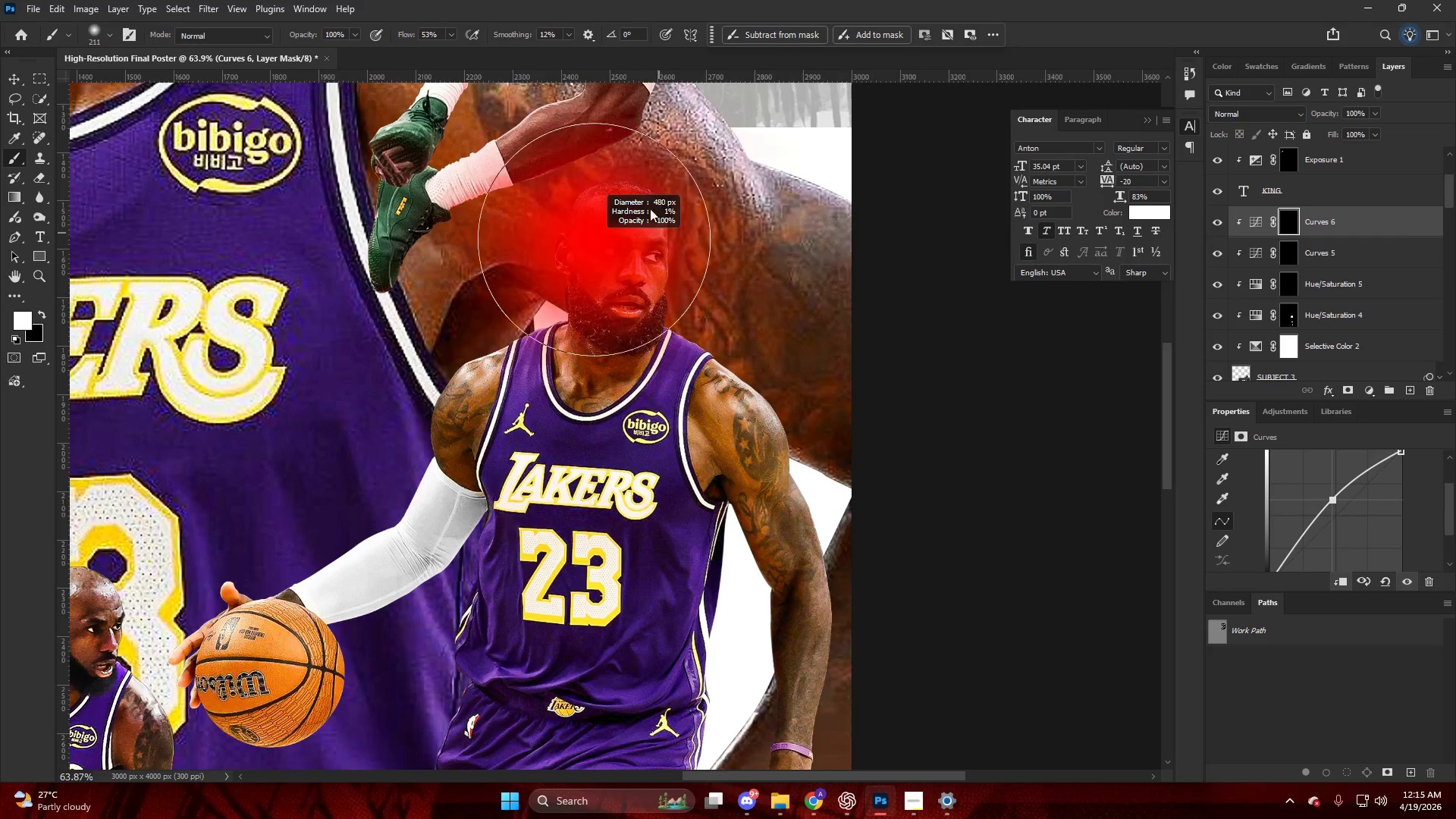 
left_click_drag(start_coordinate=[650, 197], to_coordinate=[494, 191])
 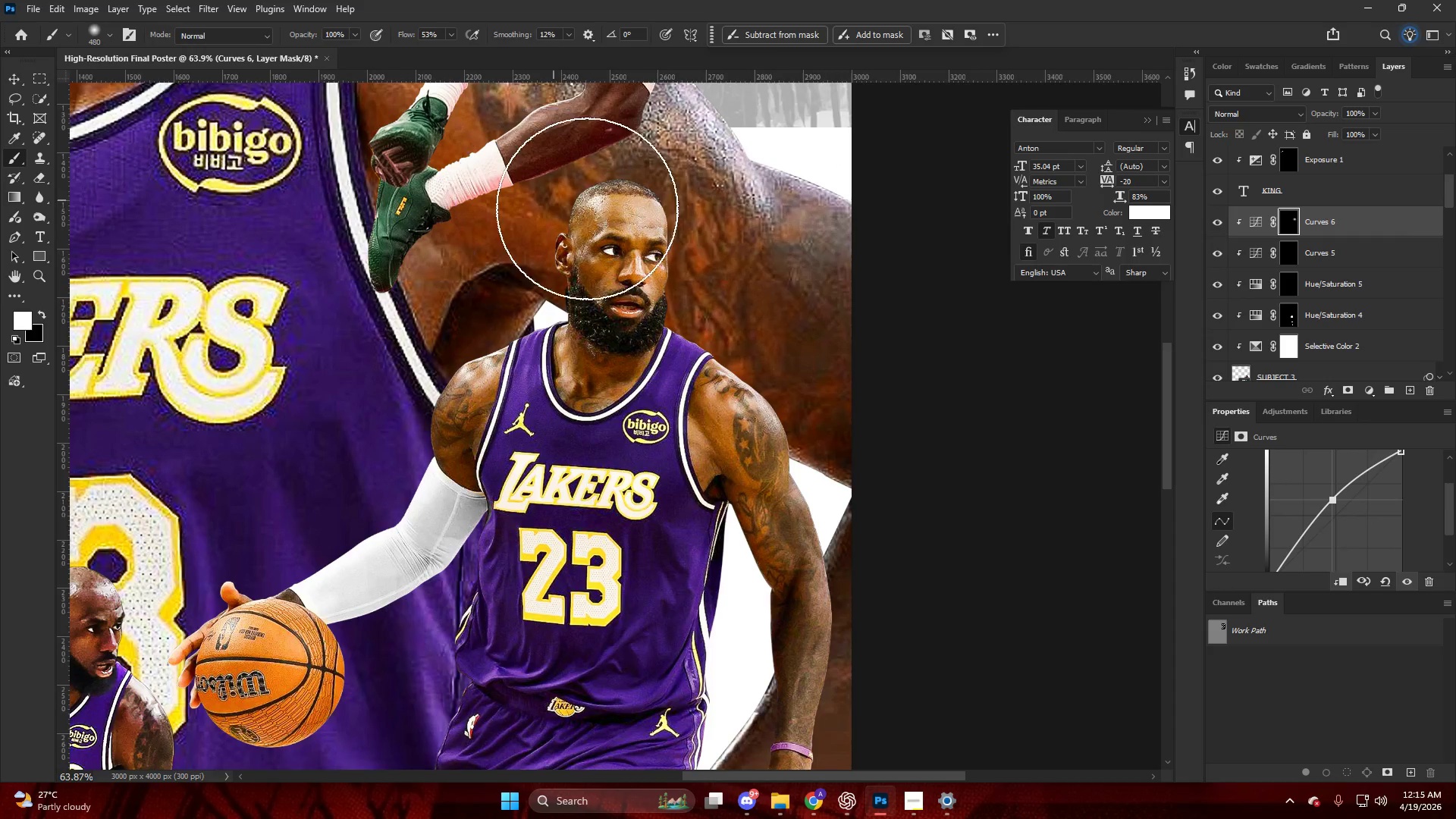 
key(Alt+AltLeft)
 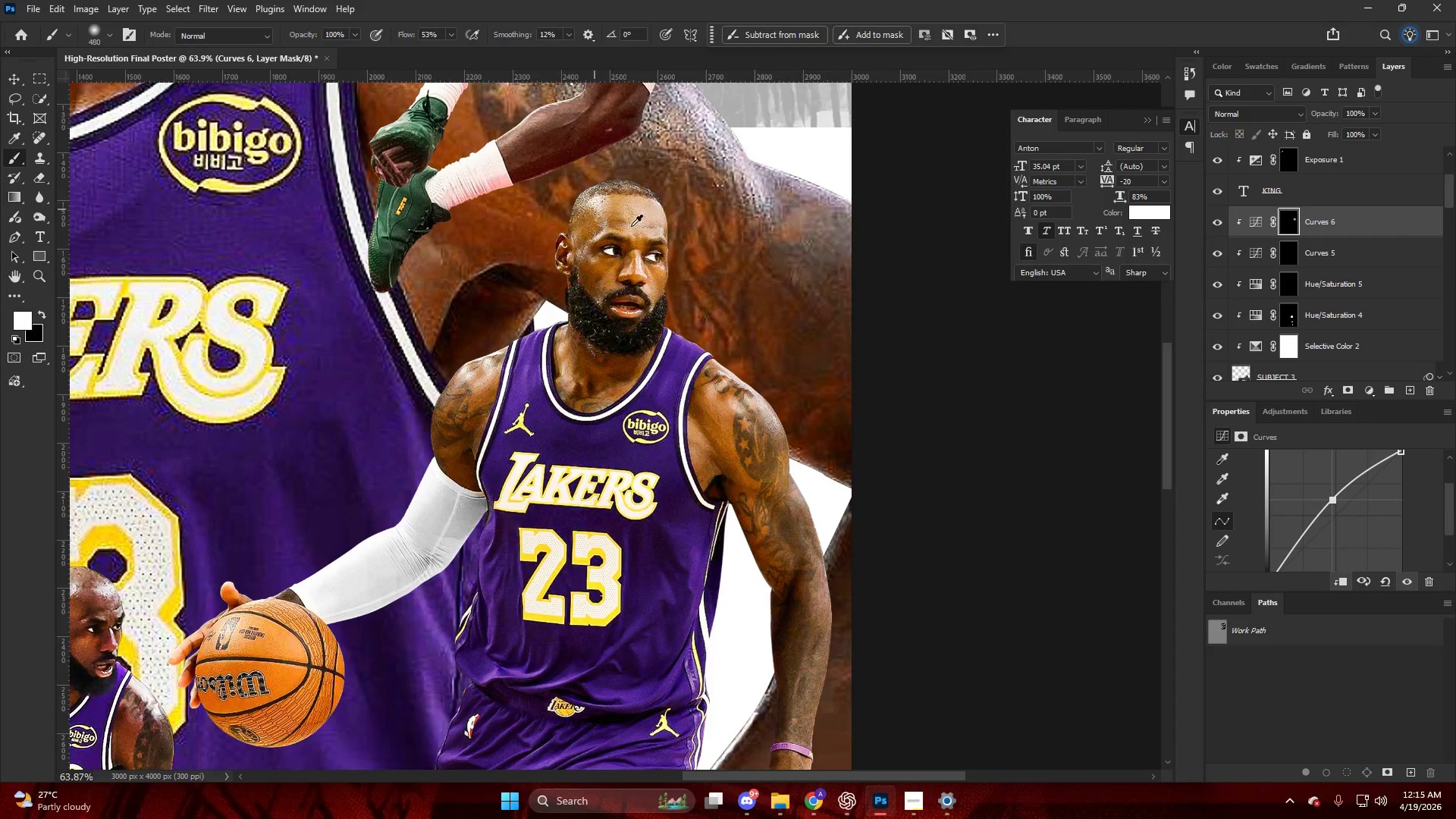 
left_click_drag(start_coordinate=[734, 360], to_coordinate=[811, 502])
 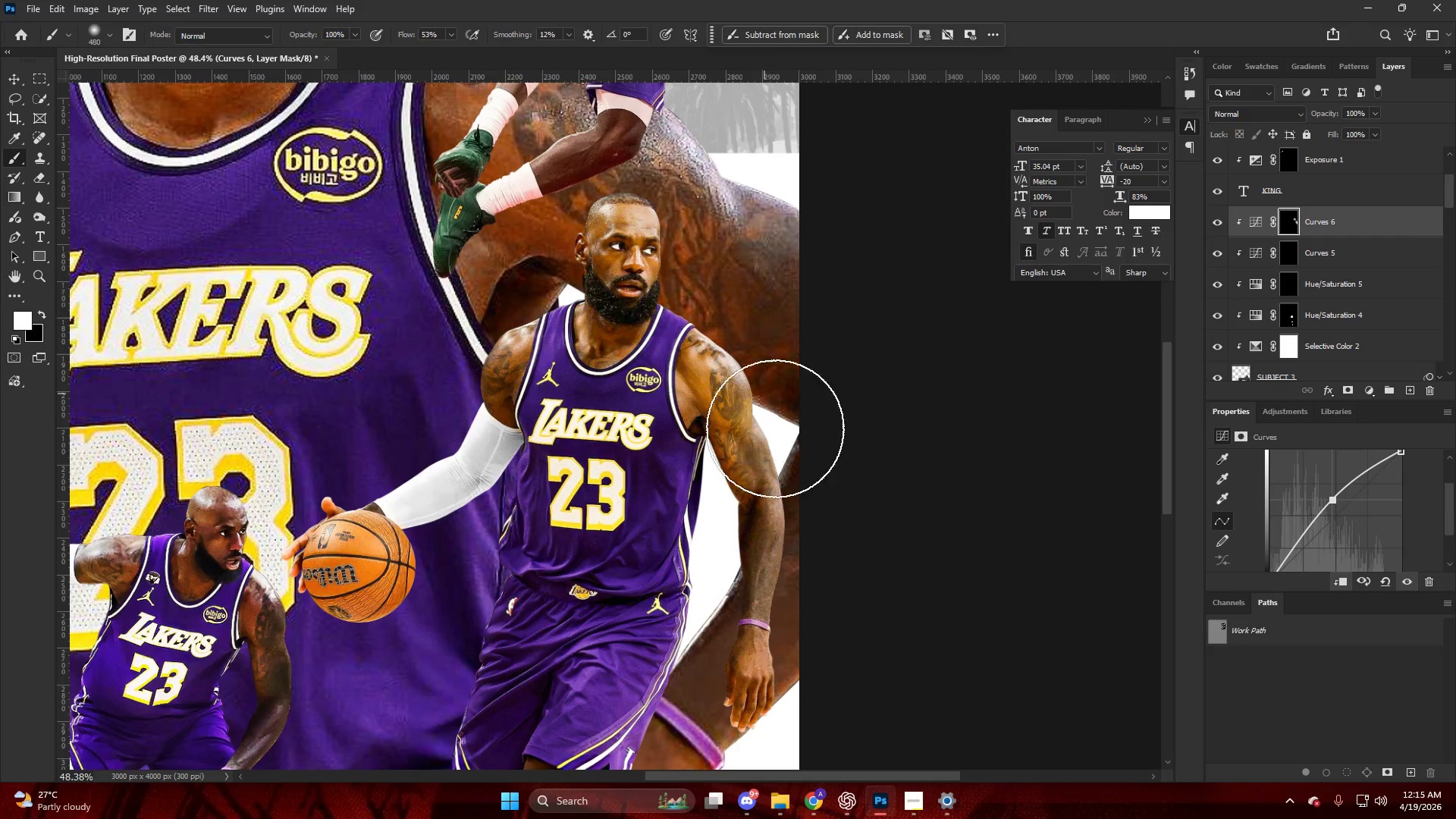 
scroll: coordinate [641, 236], scroll_direction: down, amount: 3.0
 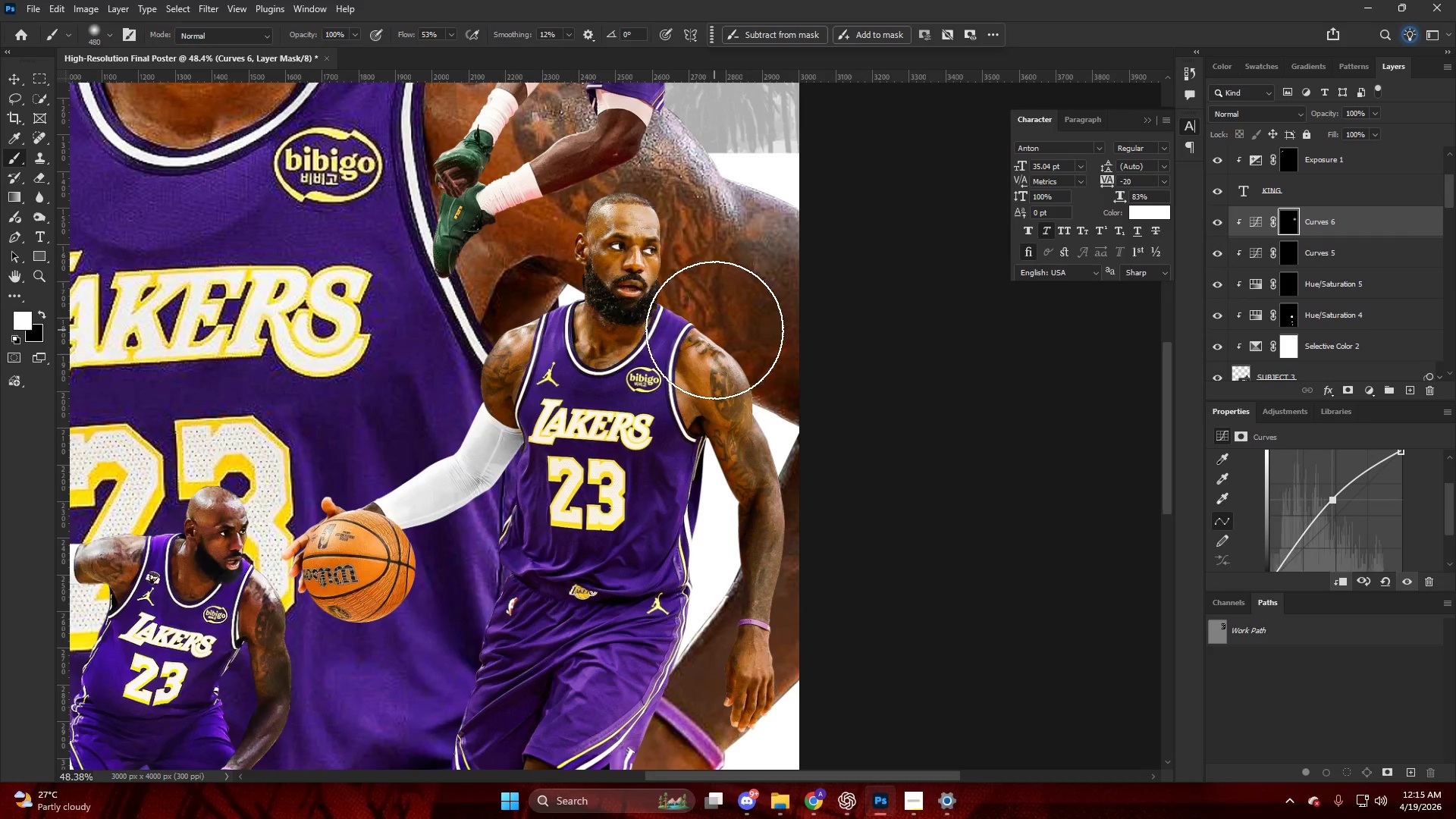 
left_click_drag(start_coordinate=[778, 444], to_coordinate=[786, 549])
 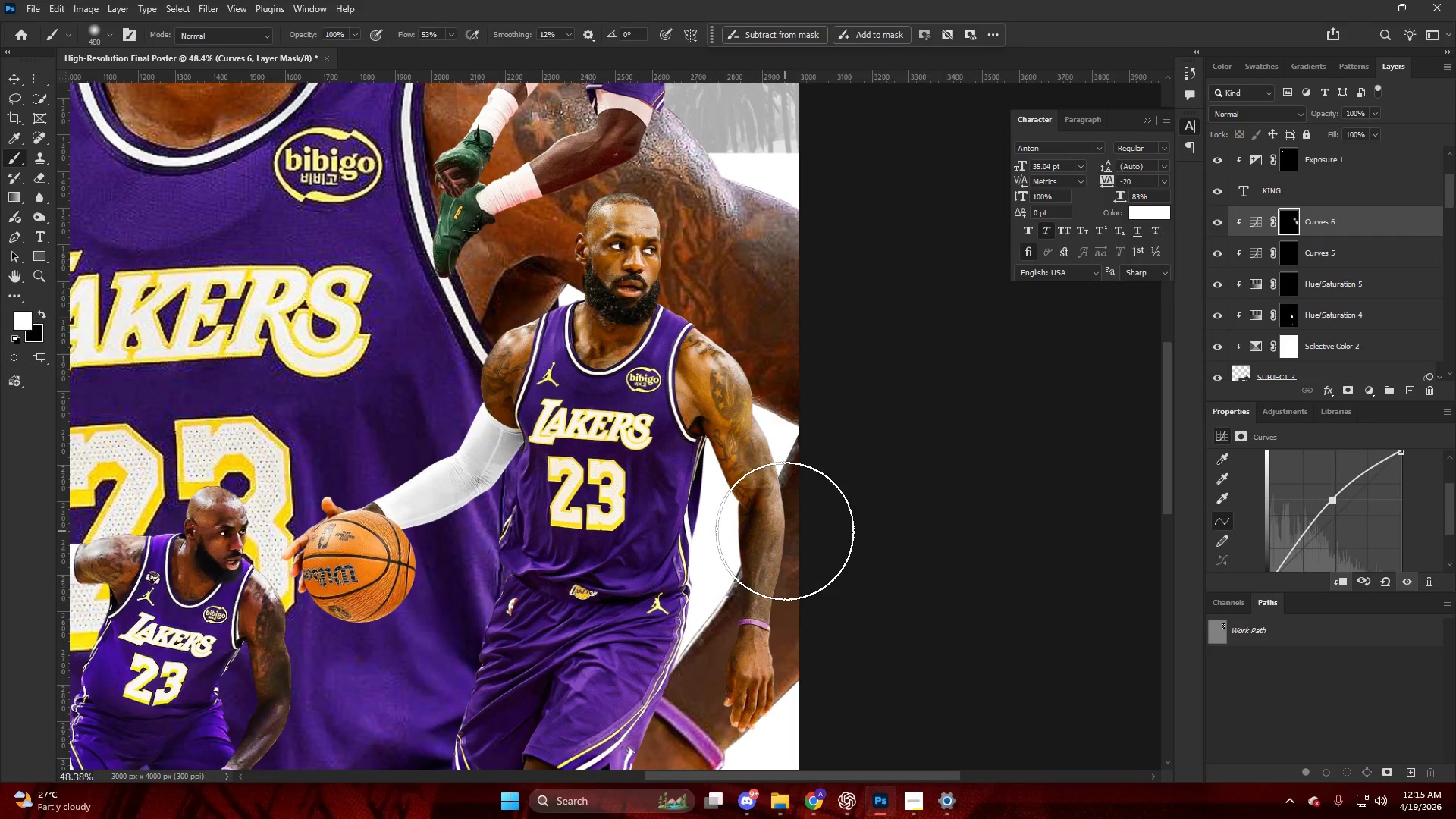 
left_click_drag(start_coordinate=[785, 522], to_coordinate=[769, 807])
 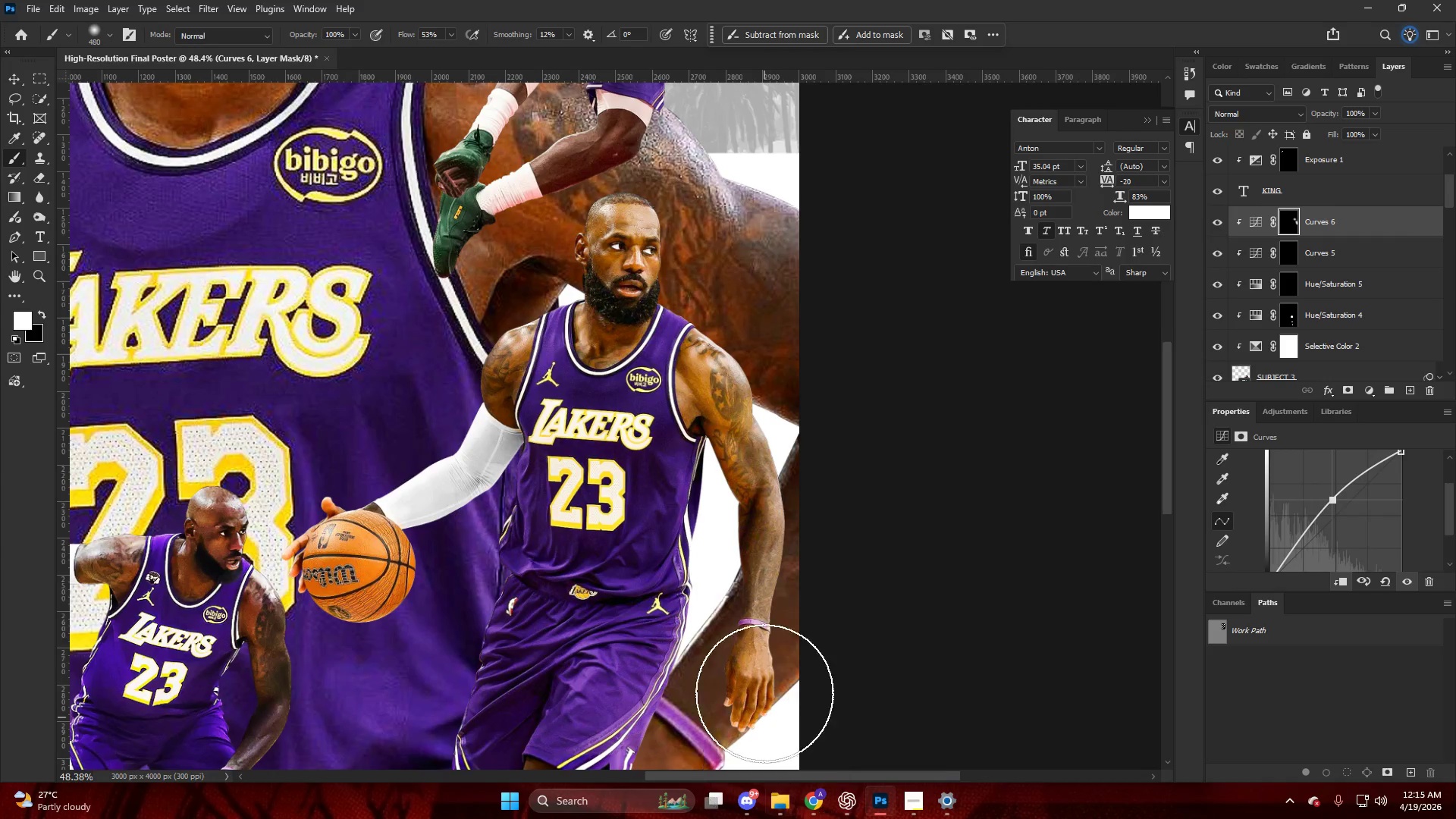 
hold_key(key=AltLeft, duration=0.42)
 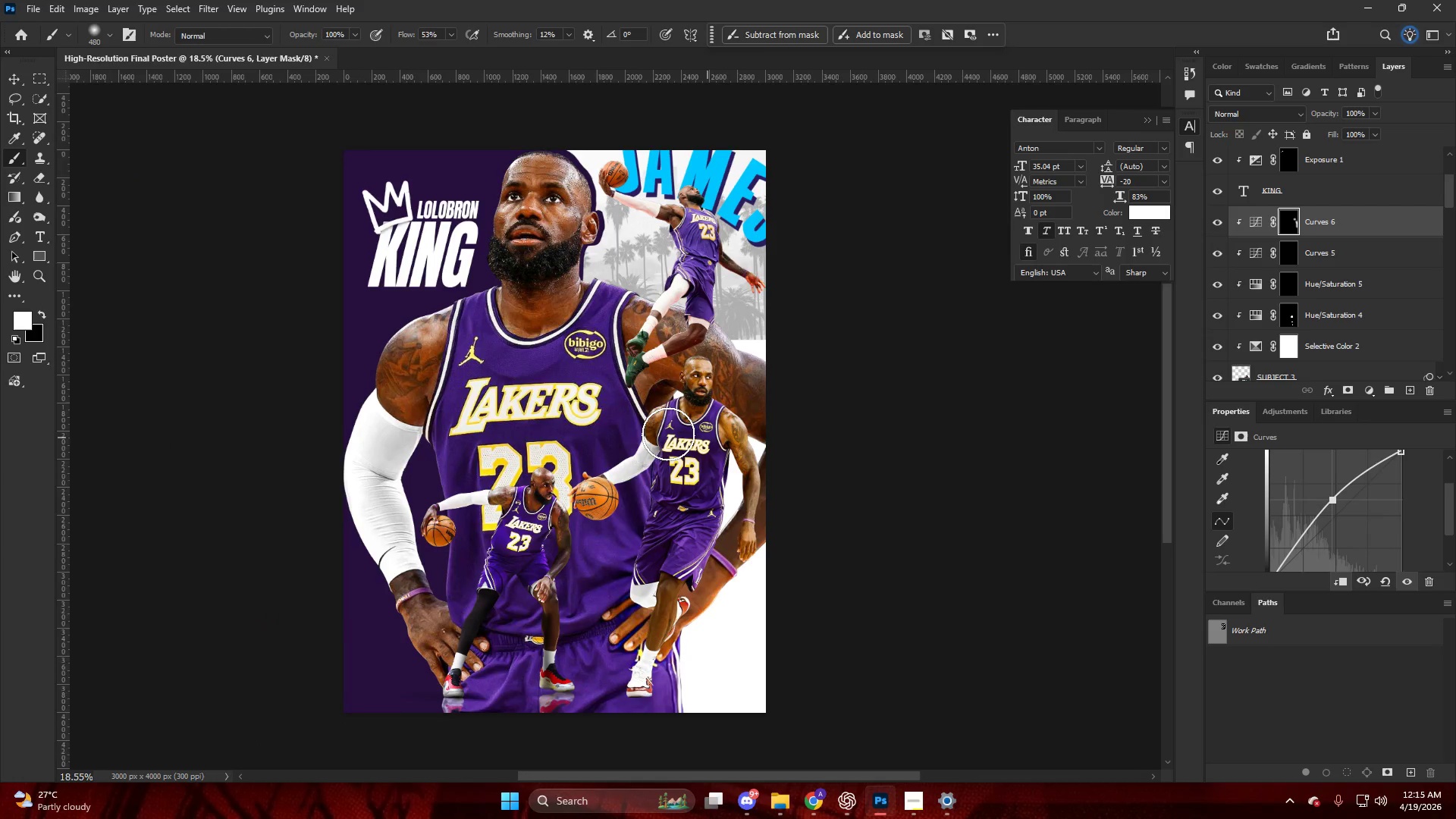 
hold_key(key=AltLeft, duration=0.39)
 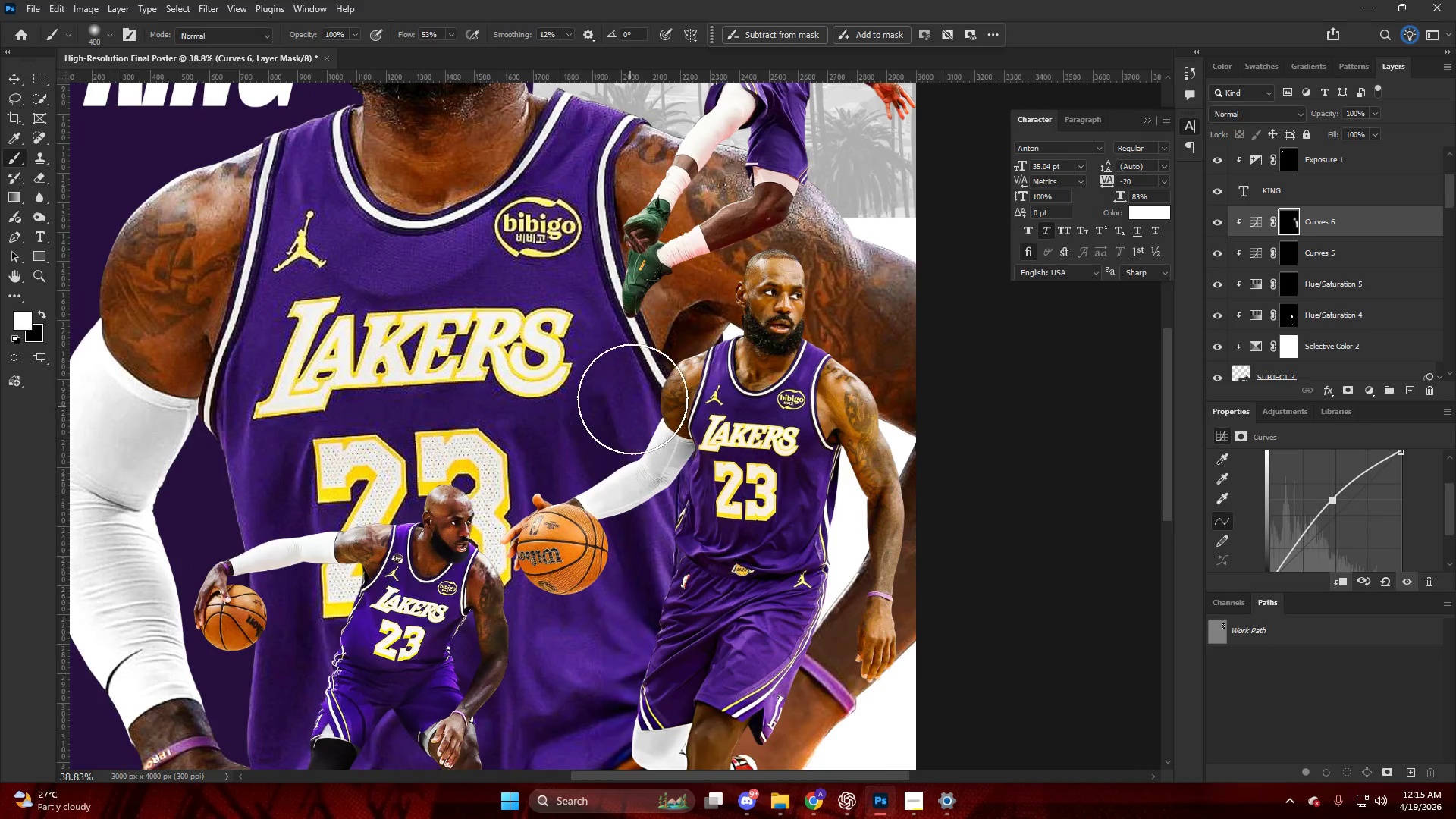 
left_click_drag(start_coordinate=[636, 390], to_coordinate=[631, 332])
 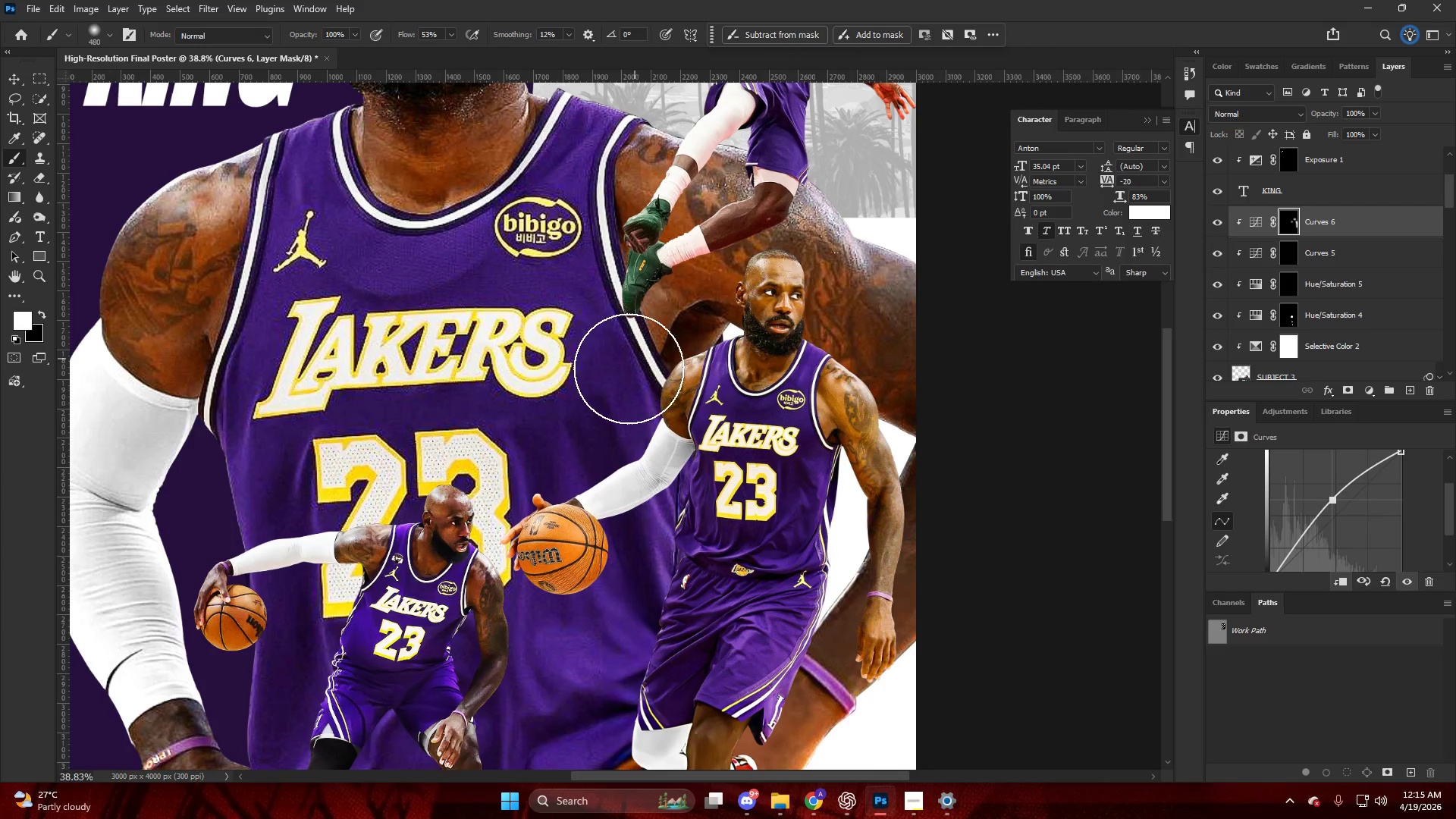 
scroll: coordinate [626, 425], scroll_direction: down, amount: 6.0
 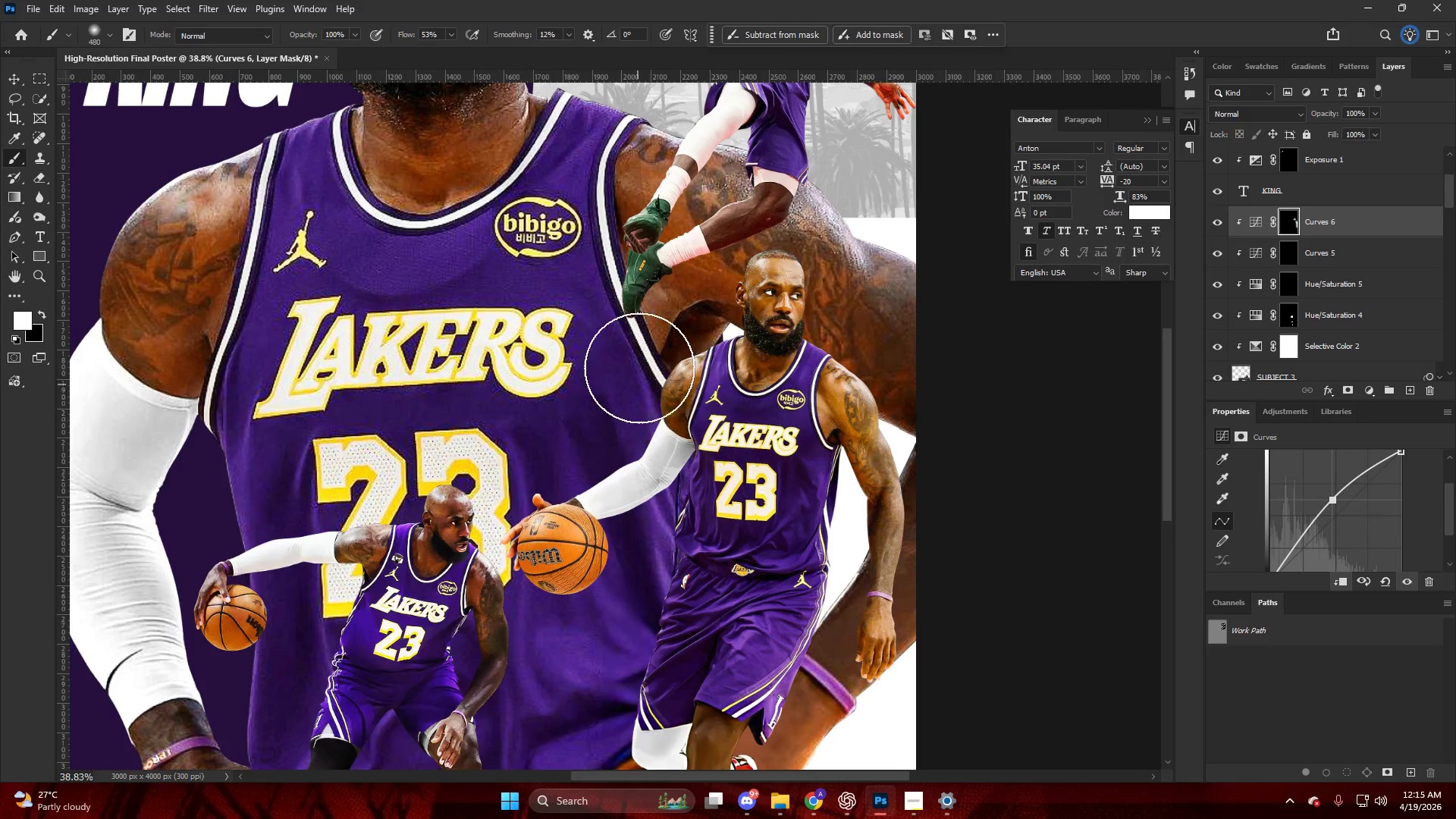 
left_click_drag(start_coordinate=[563, 495], to_coordinate=[479, 452])
 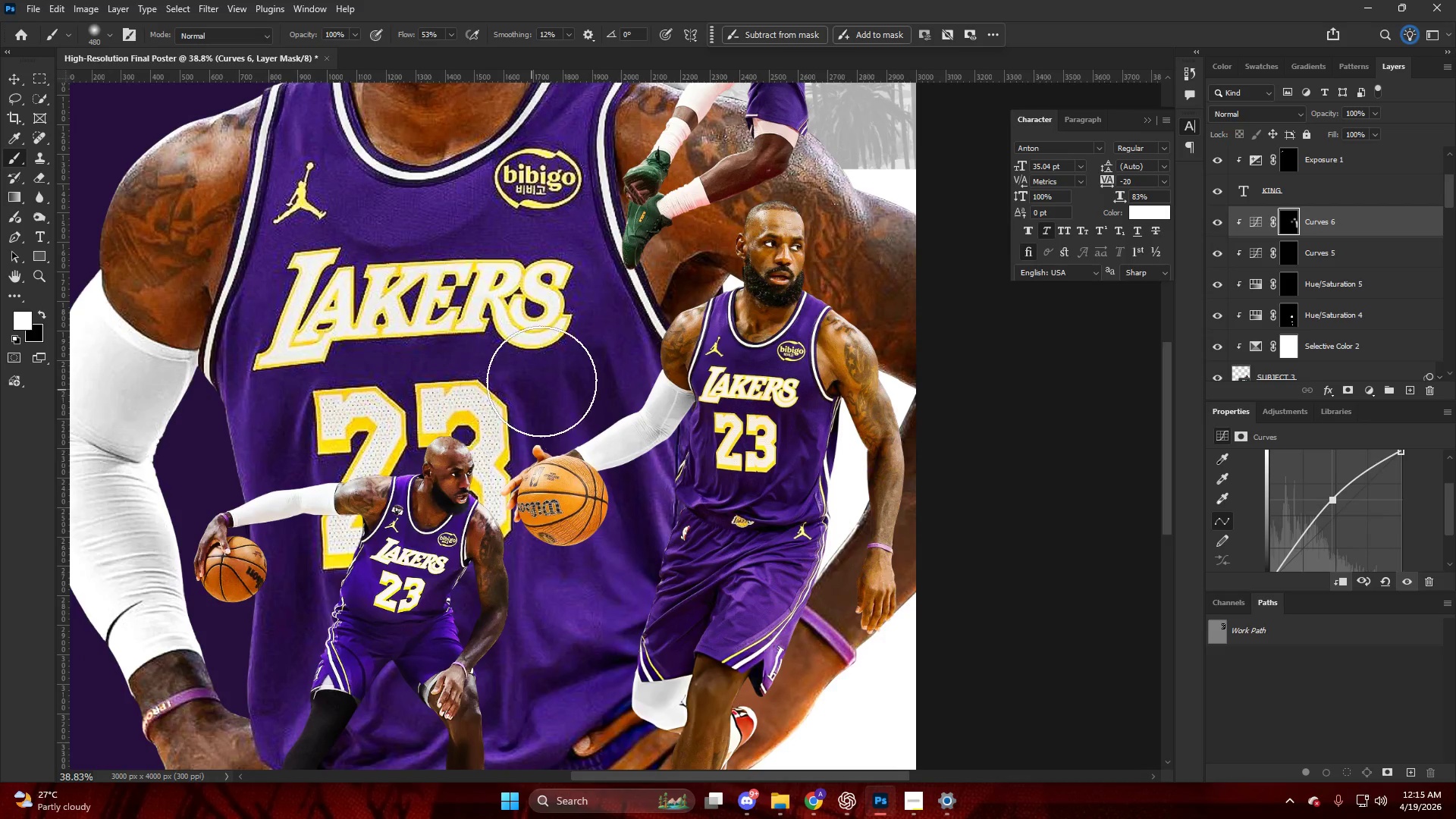 
scroll: coordinate [611, 397], scroll_direction: down, amount: 4.0
 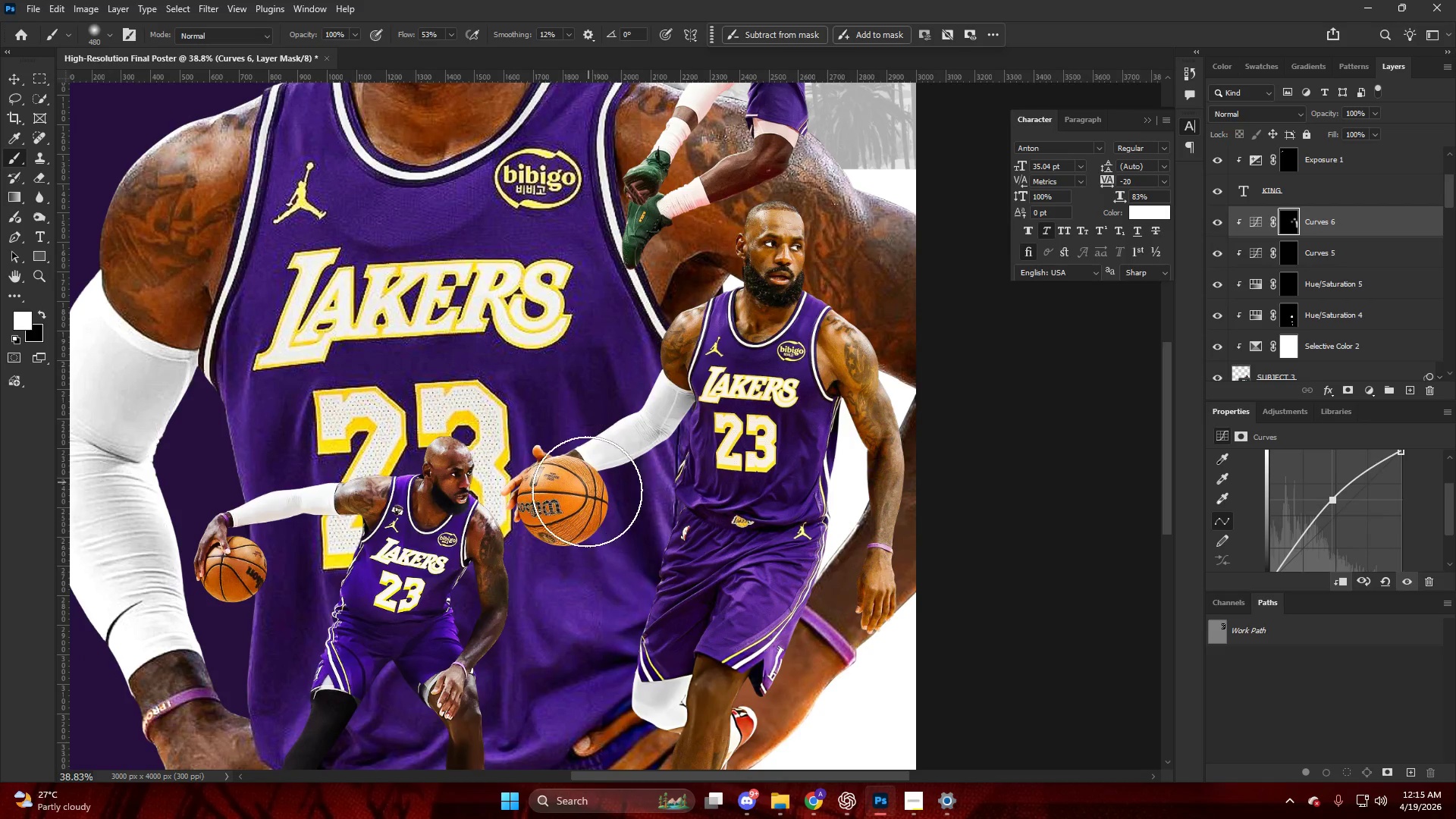 
key(Alt+AltLeft)
 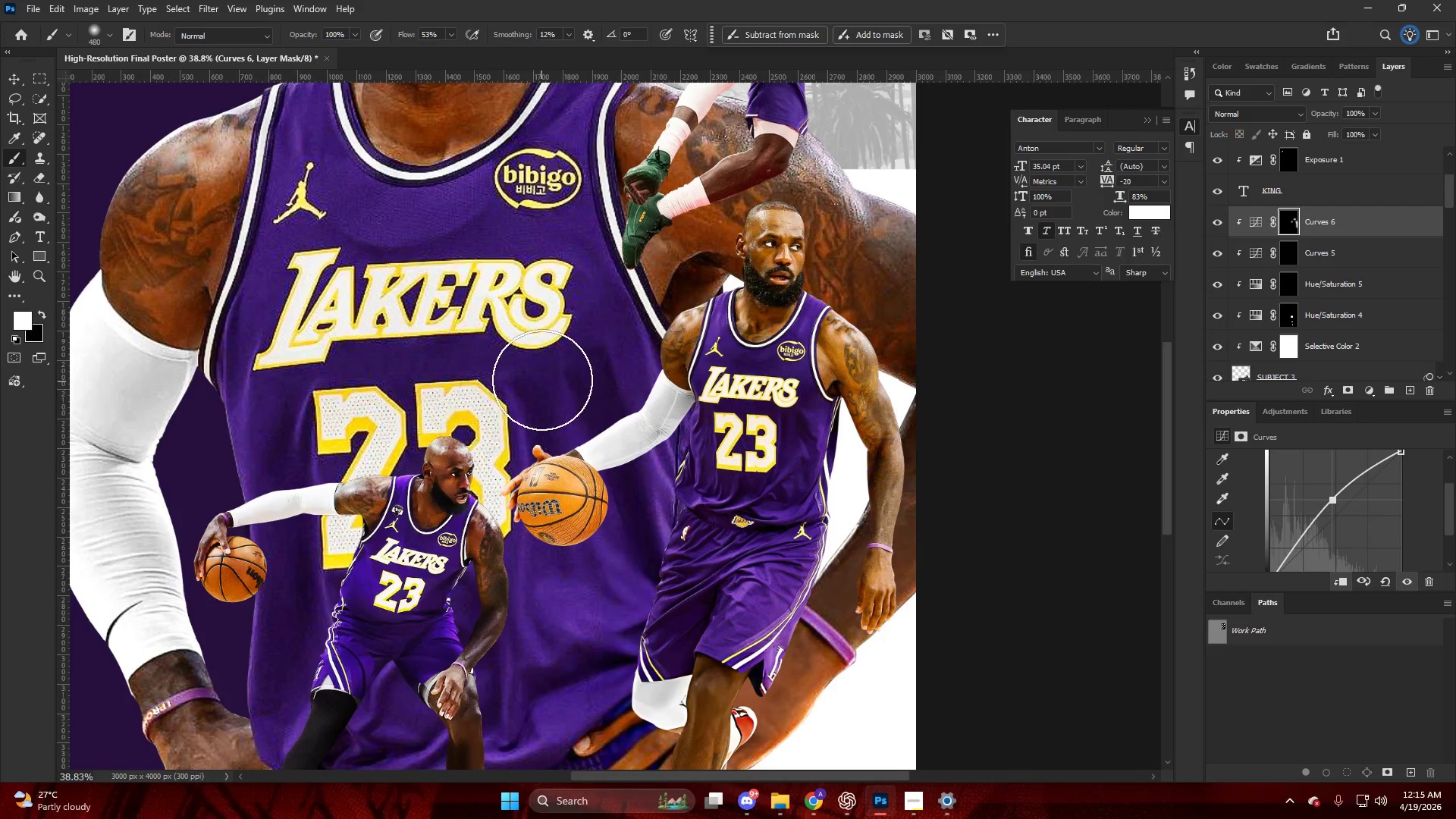 
key(Alt+AltLeft)
 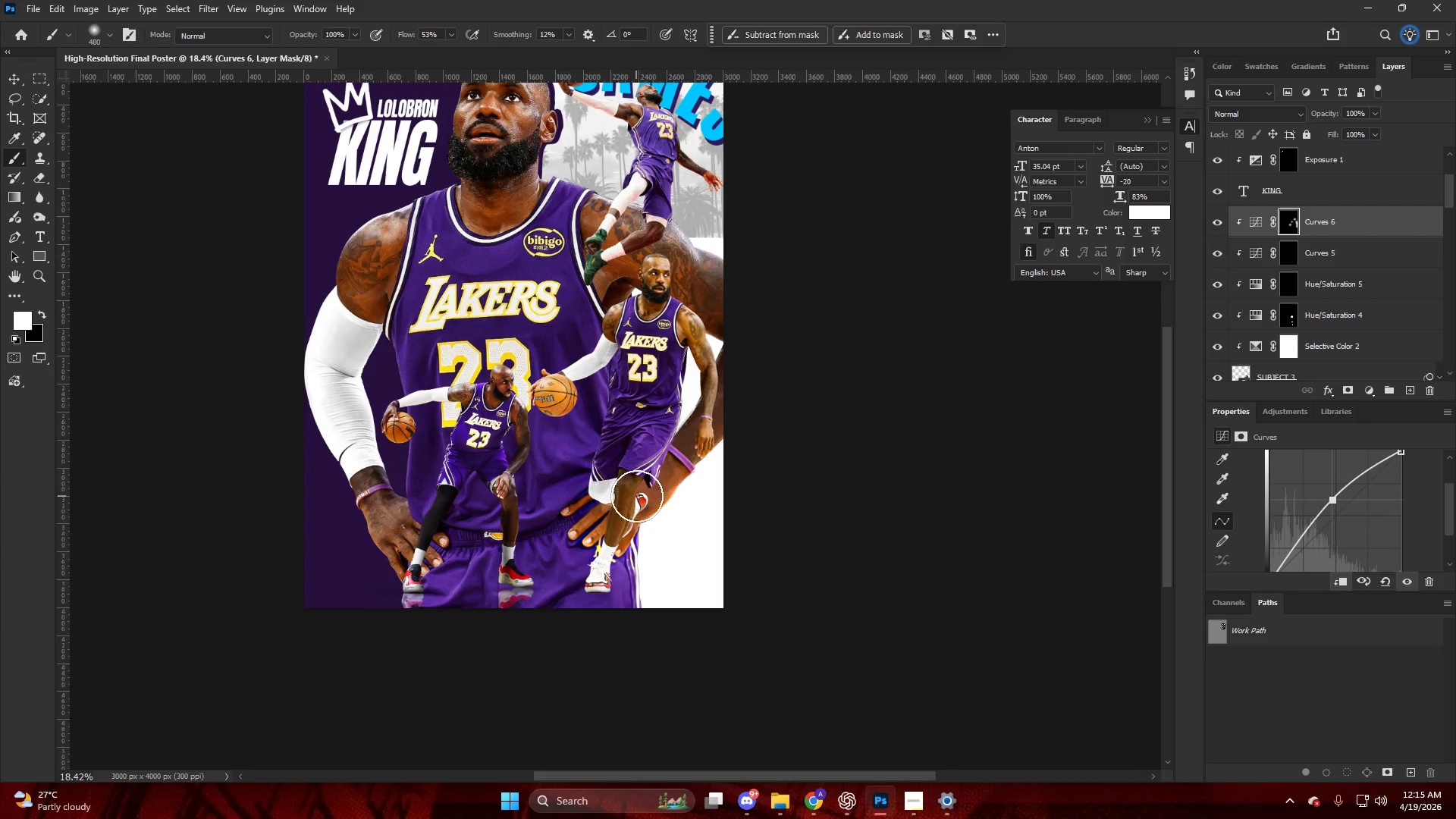 
key(Alt+AltLeft)
 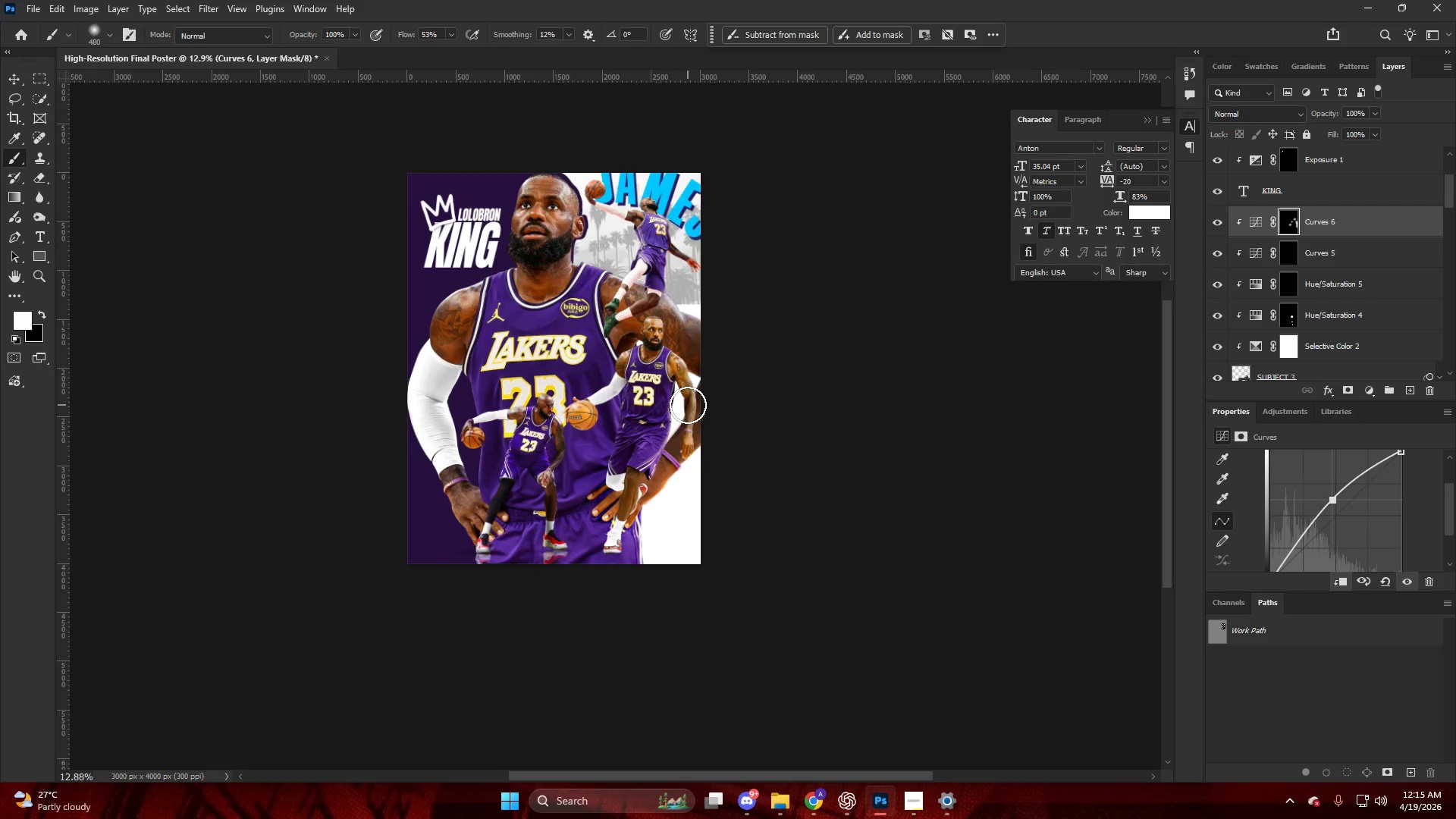 
hold_key(key=AltLeft, duration=0.36)
 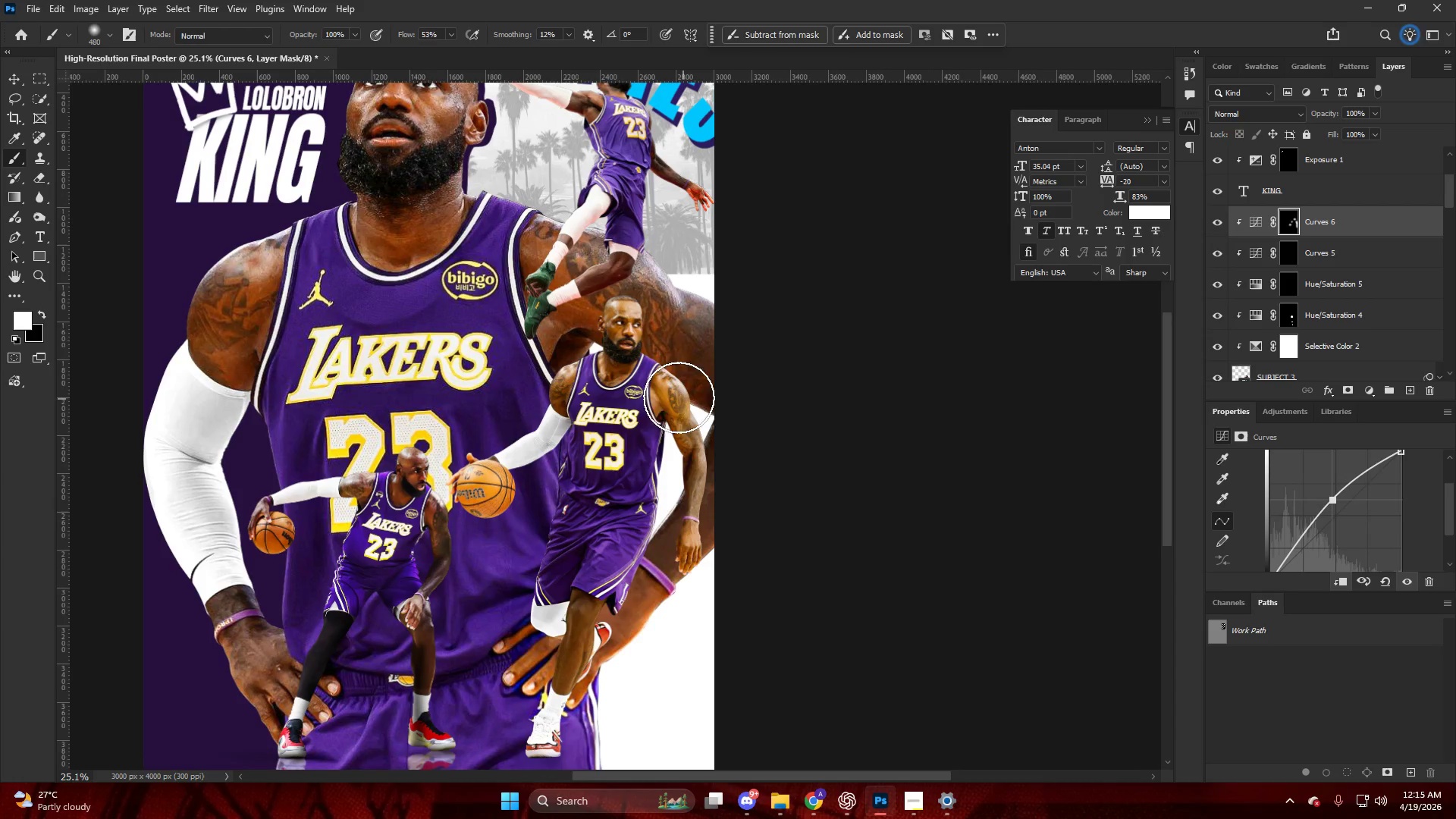 
key(Alt+AltLeft)
 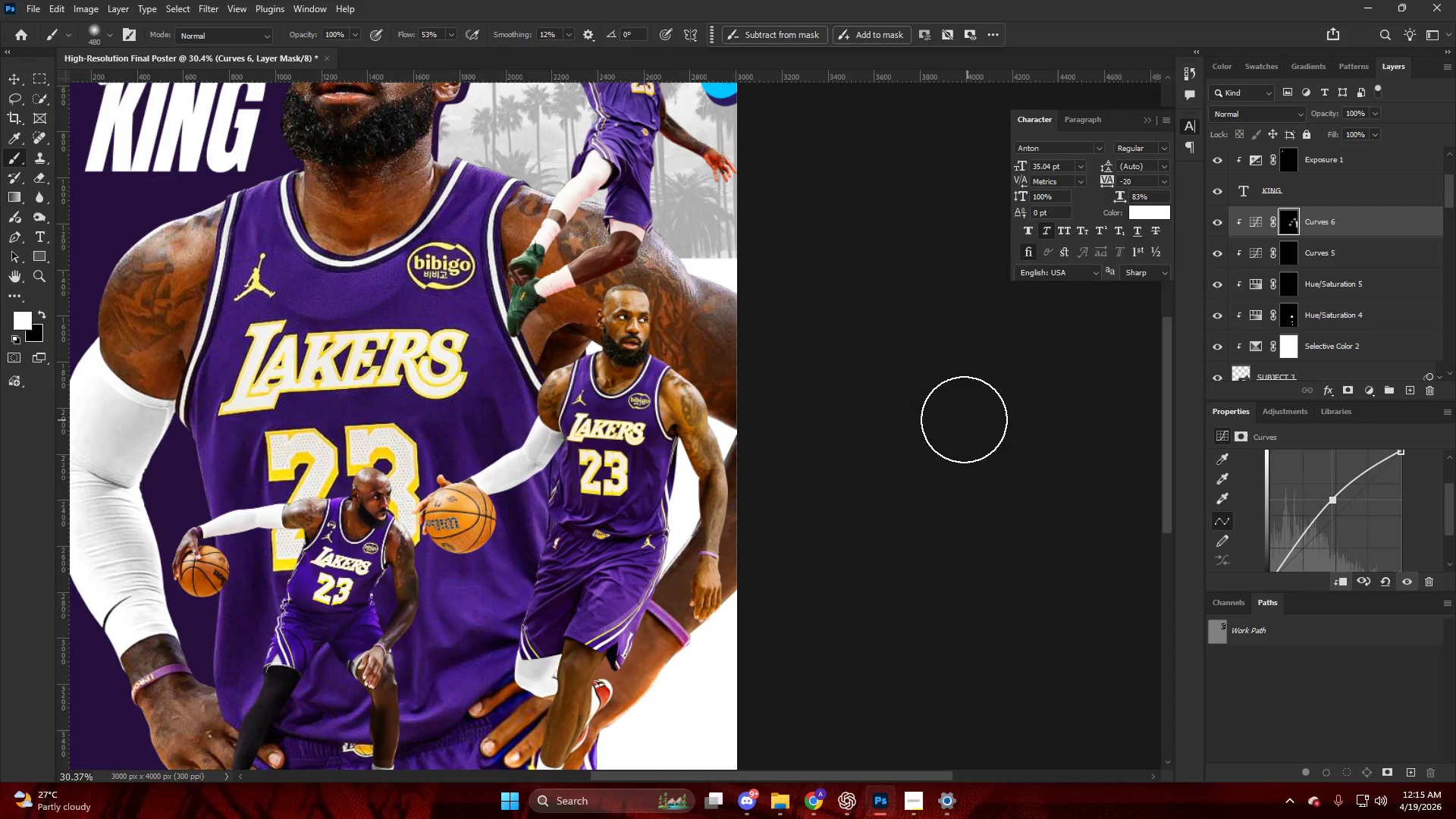 
scroll: coordinate [607, 405], scroll_direction: down, amount: 1.0
 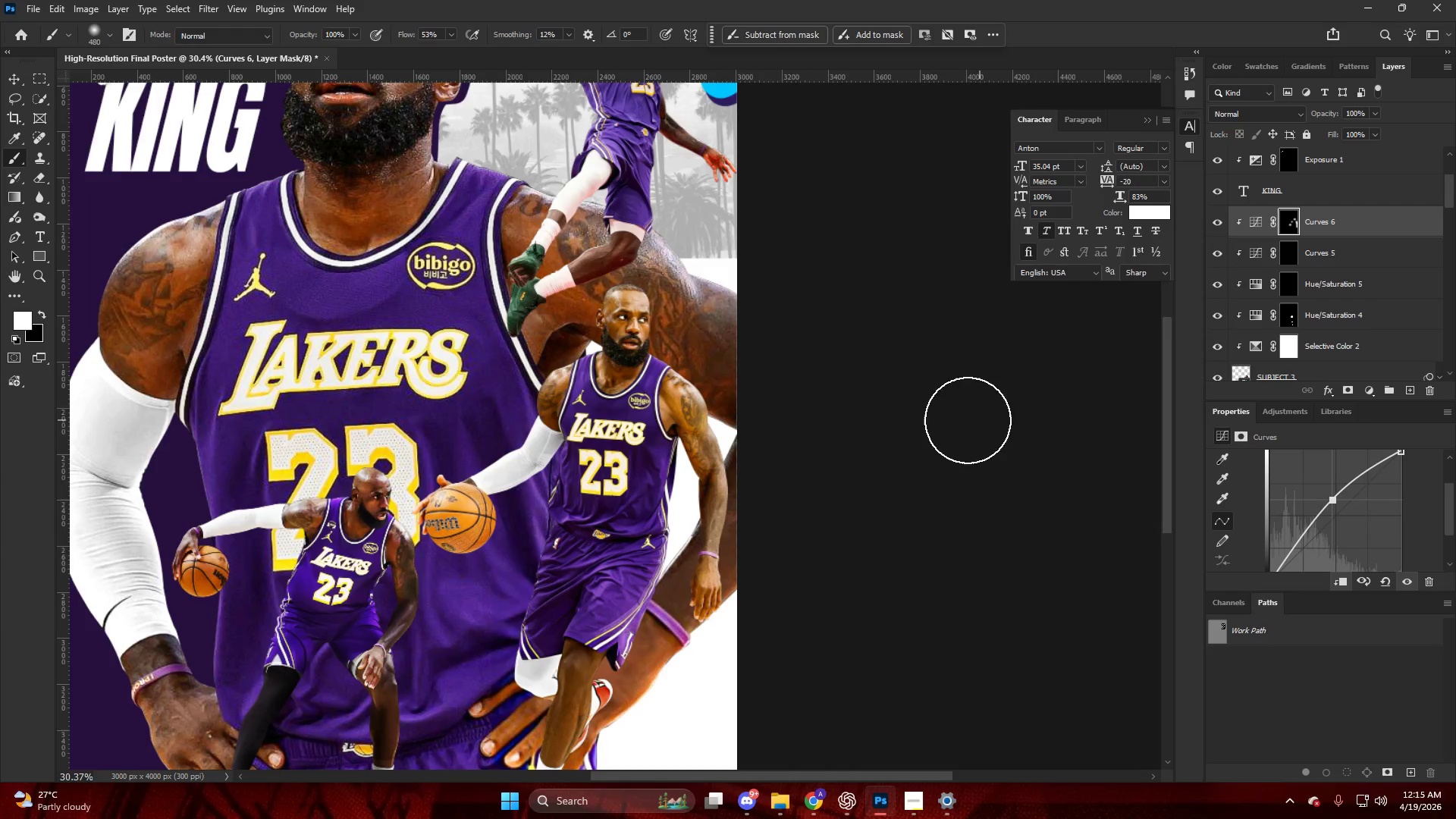 
hold_key(key=ControlLeft, duration=0.38)
scroll: coordinate [905, 411], scroll_direction: up, amount: 9.0
 